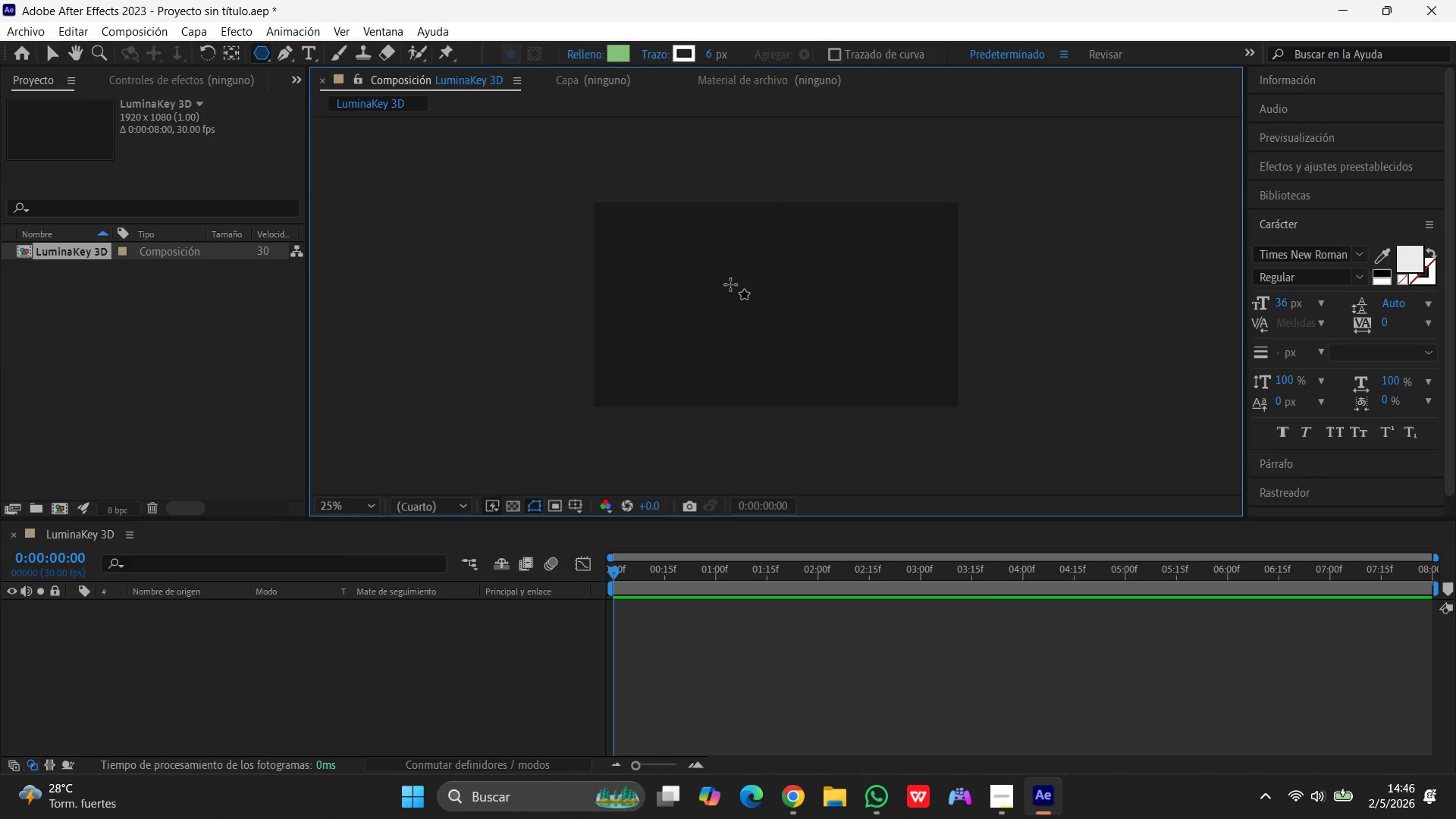 
left_click([730, 284])
 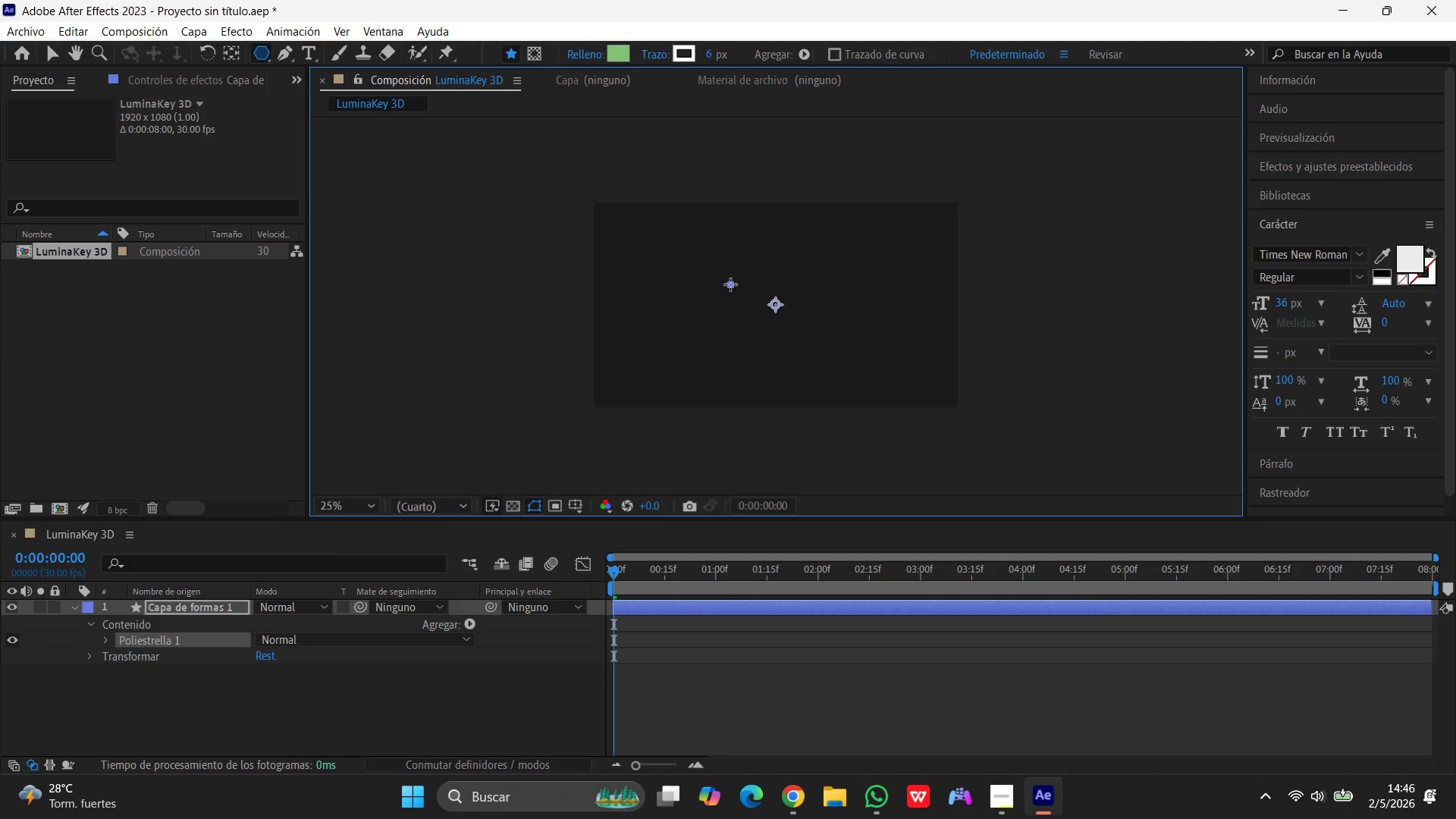 
left_click([730, 284])
 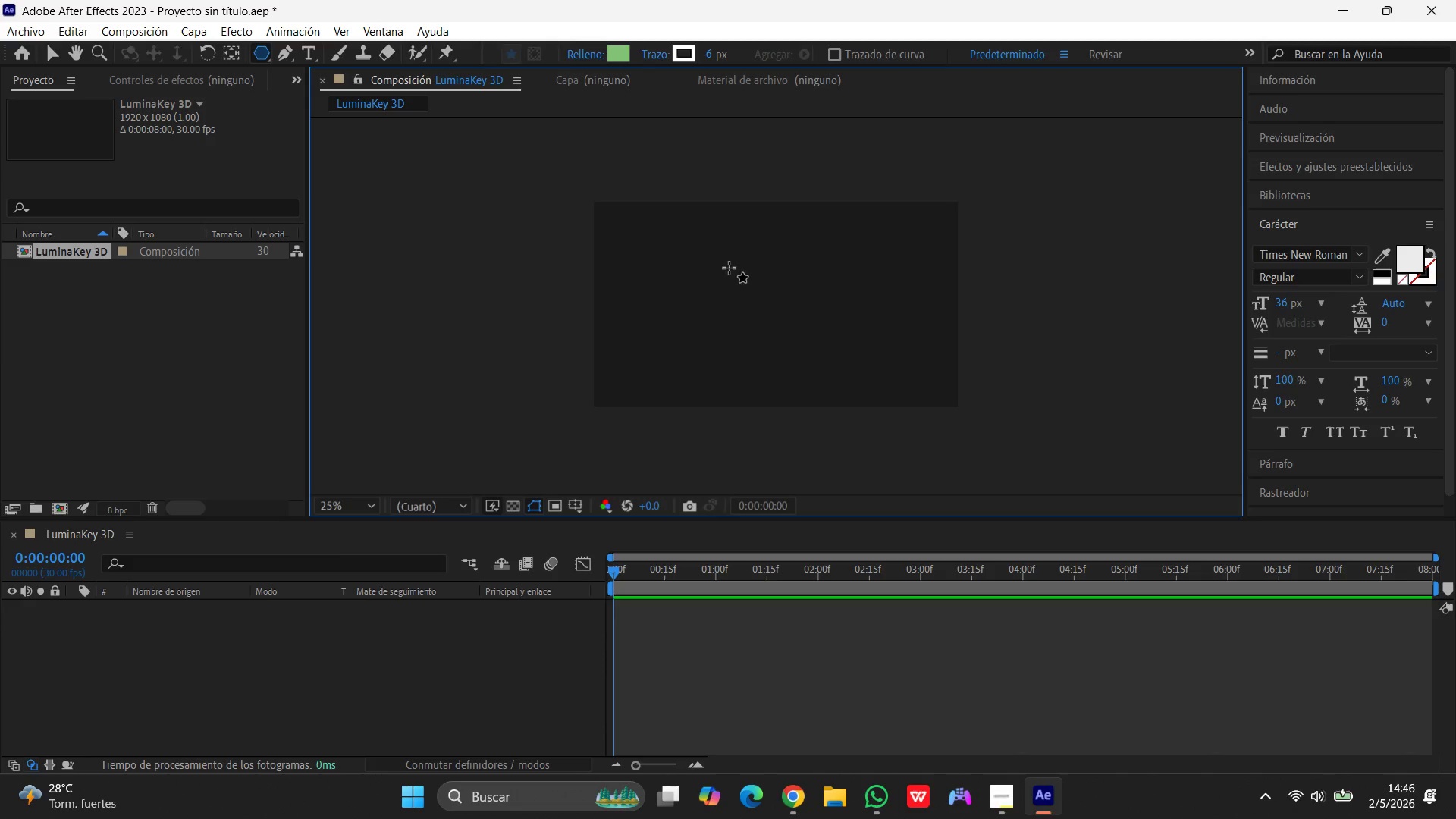 
left_click_drag(start_coordinate=[729, 268], to_coordinate=[742, 331])
 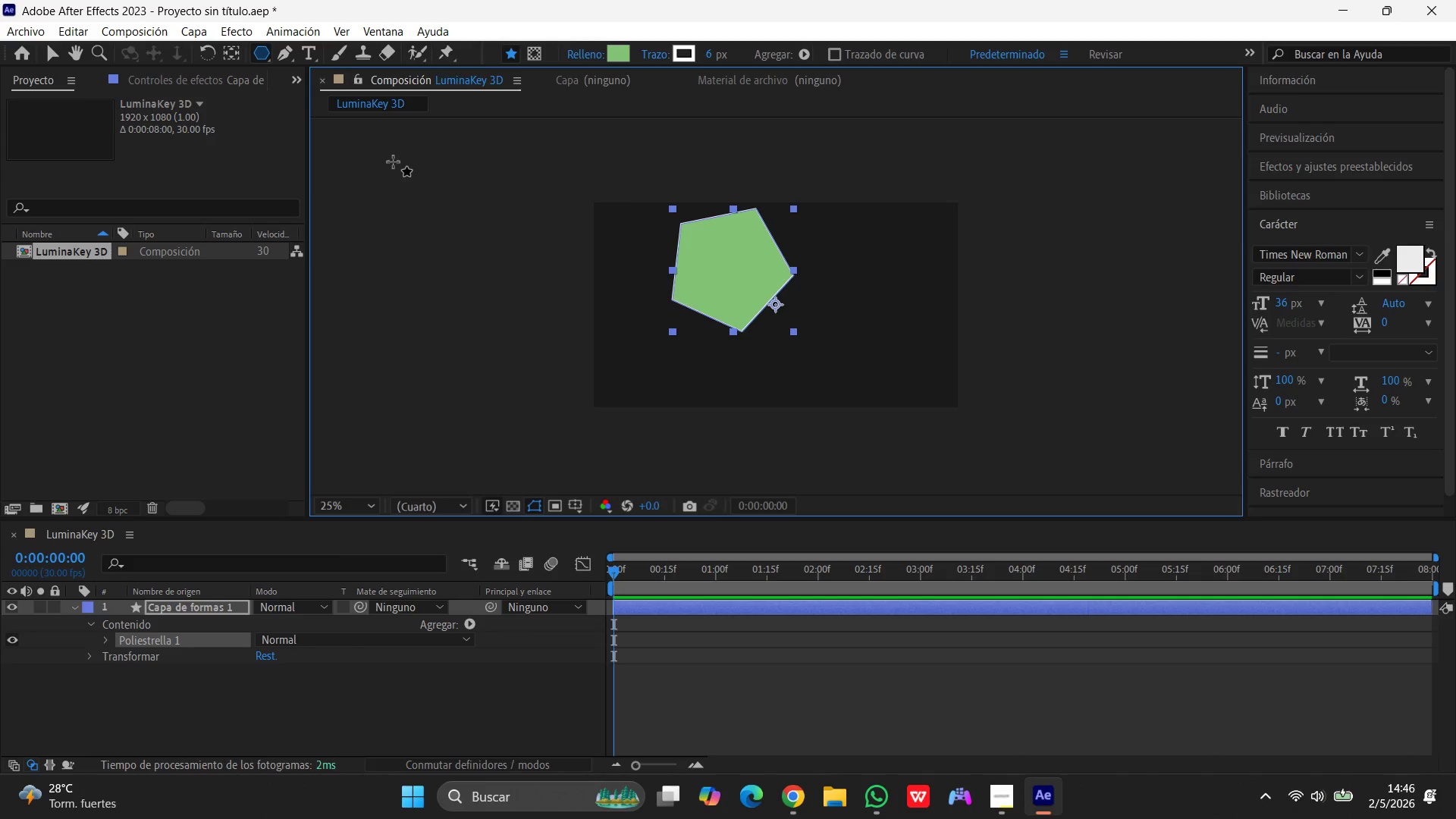 
wait(5.33)
 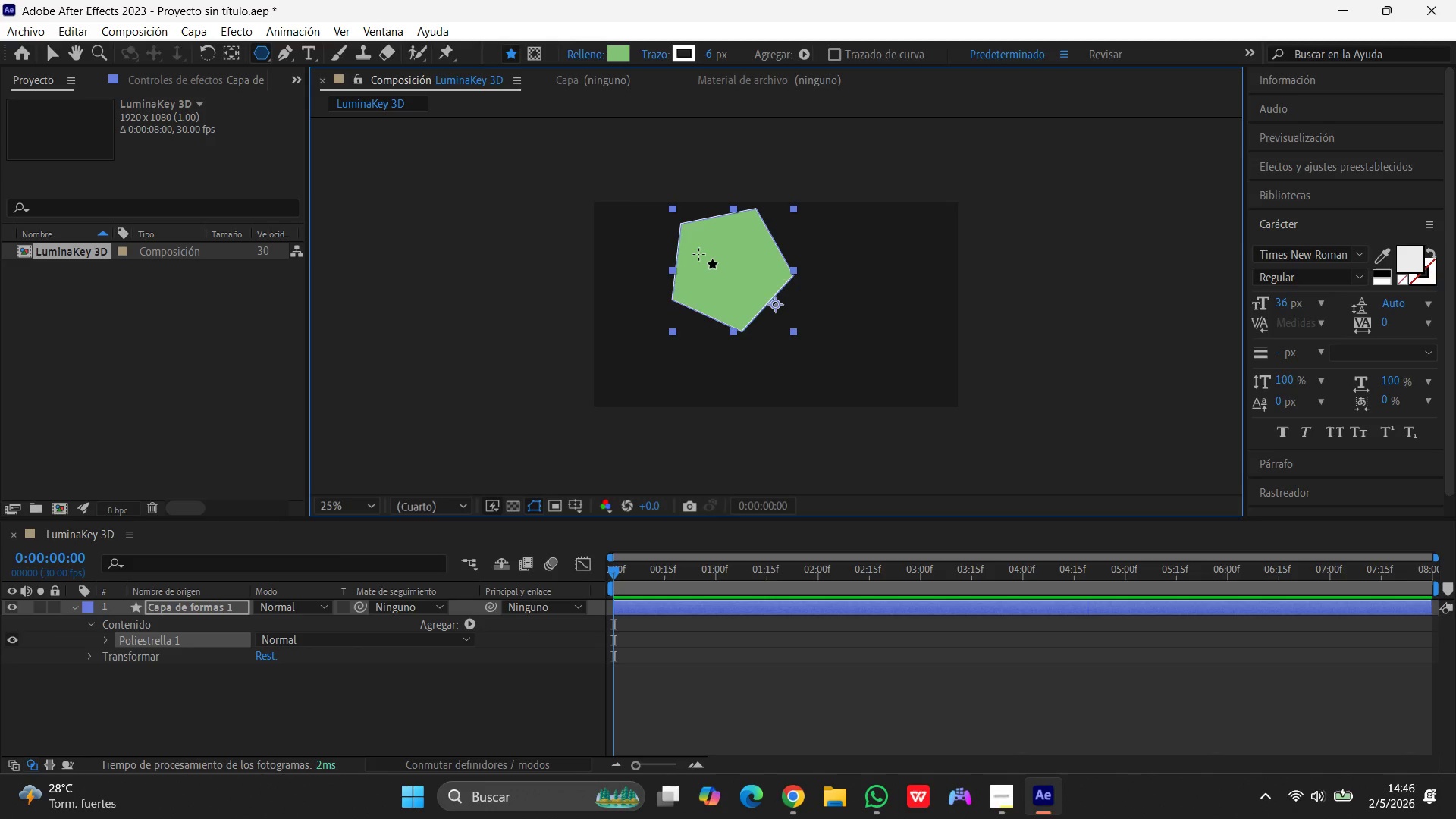 
left_click([103, 639])
 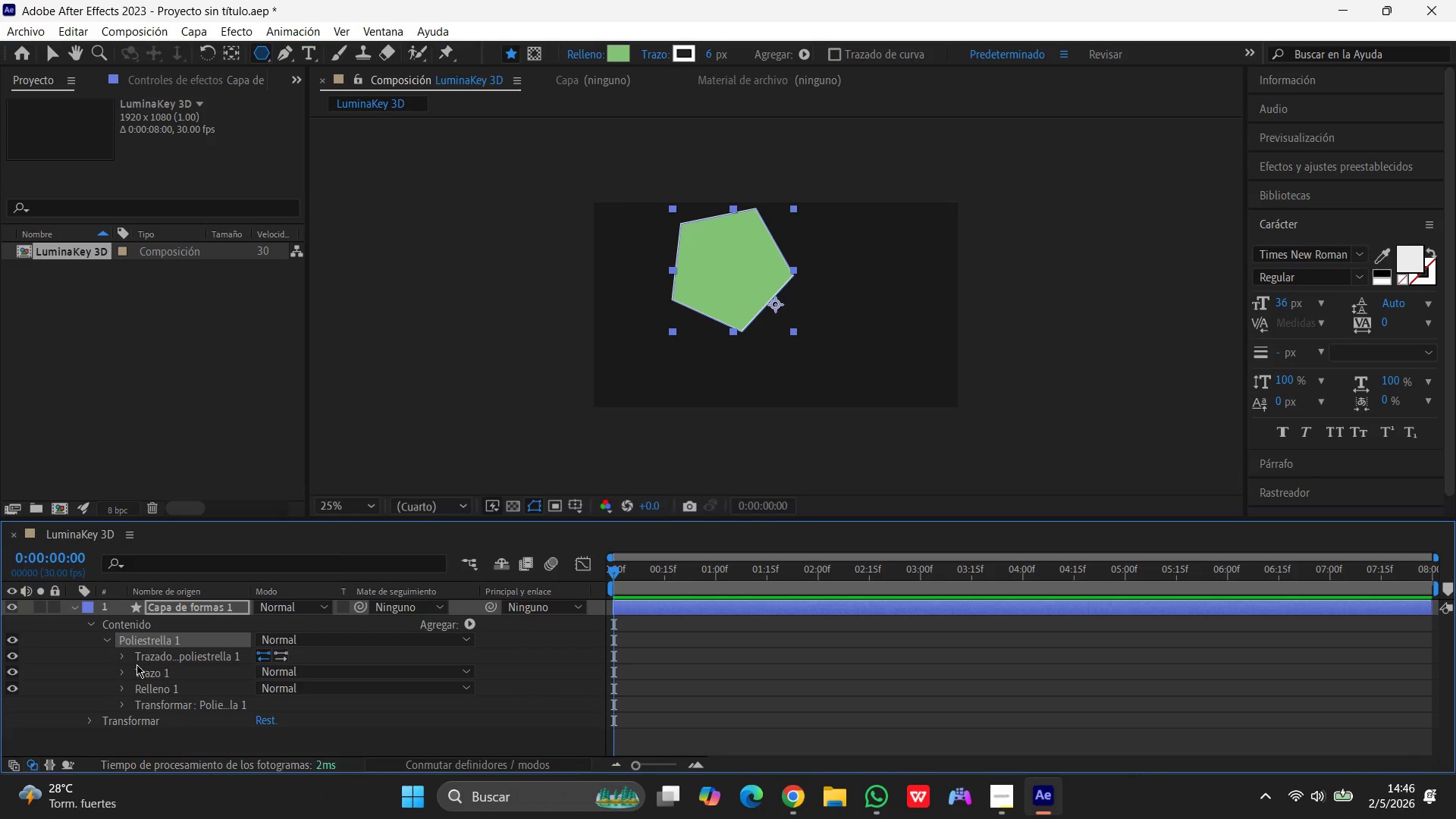 
left_click([126, 657])
 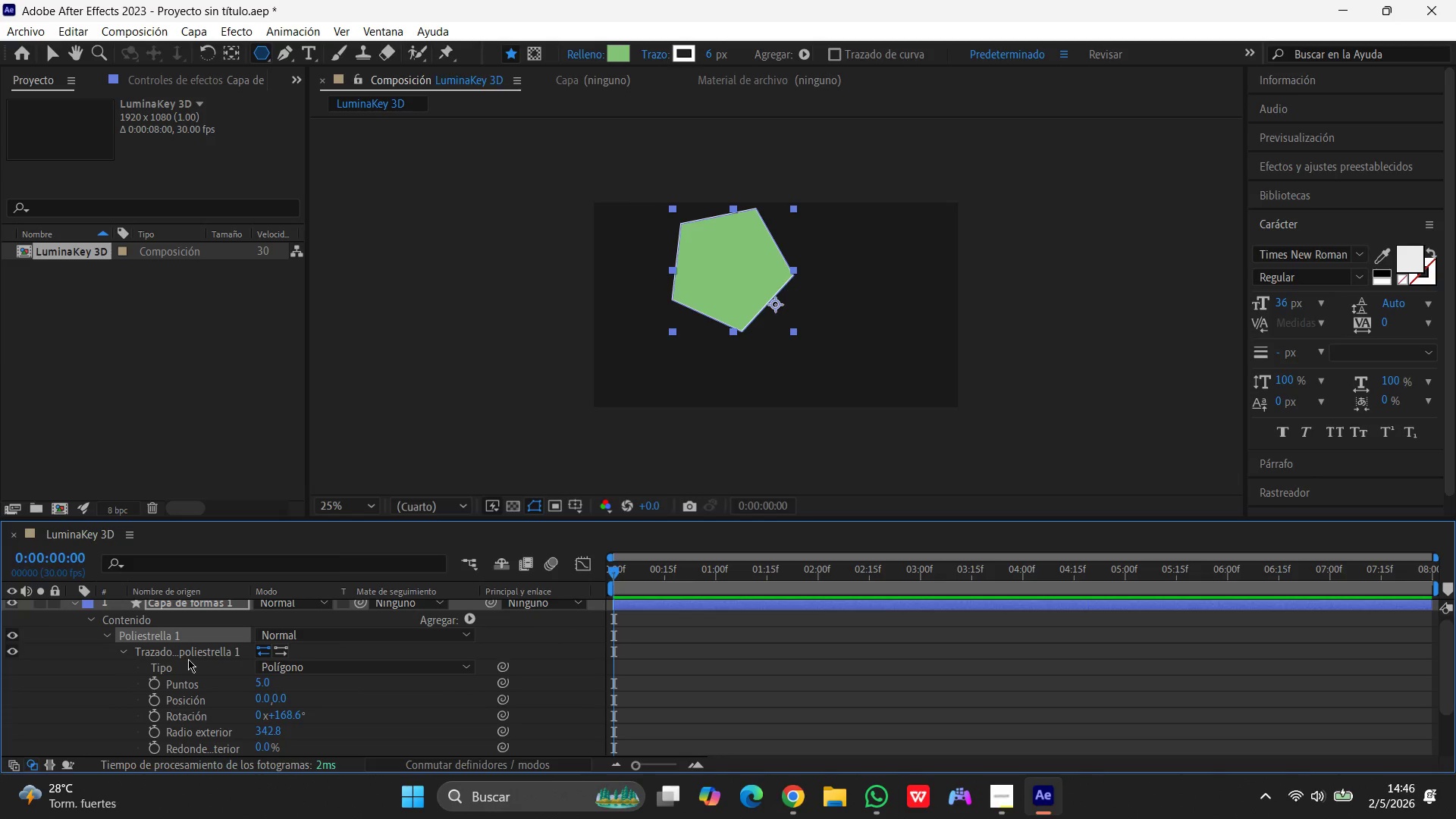 
scroll: coordinate [251, 664], scroll_direction: down, amount: 4.0
 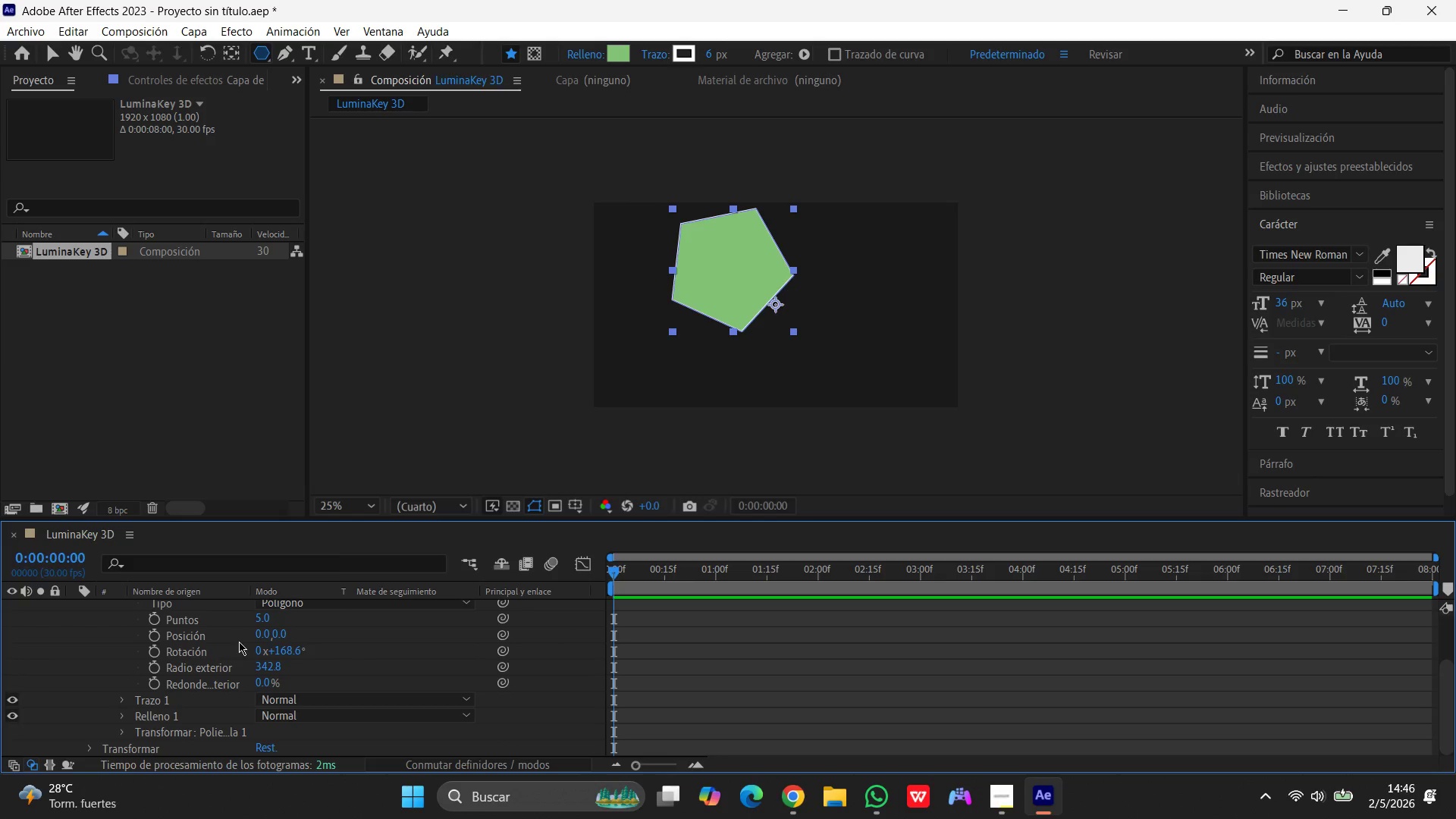 
scroll: coordinate [237, 633], scroll_direction: up, amount: 3.0
 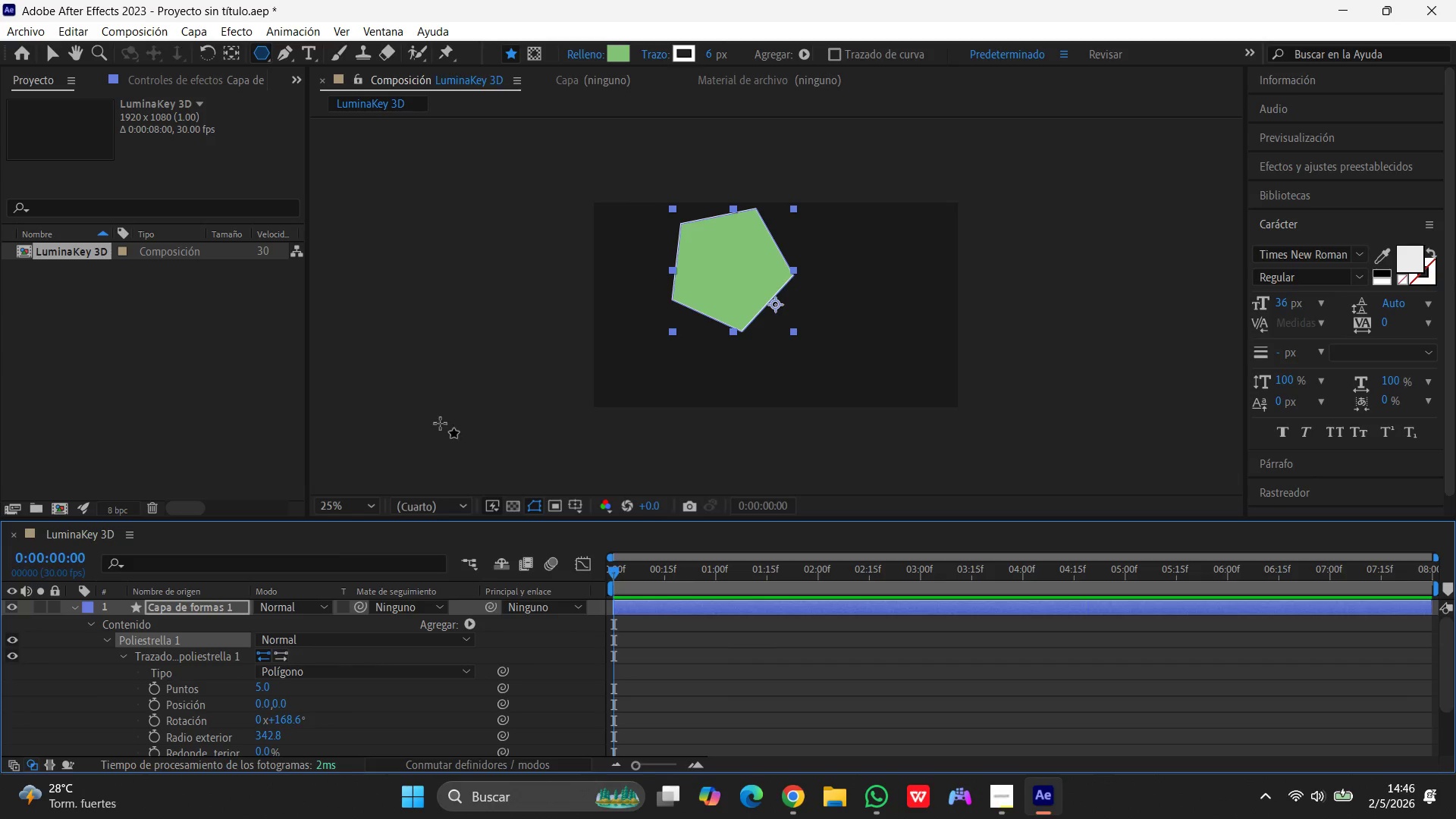 
wait(7.78)
 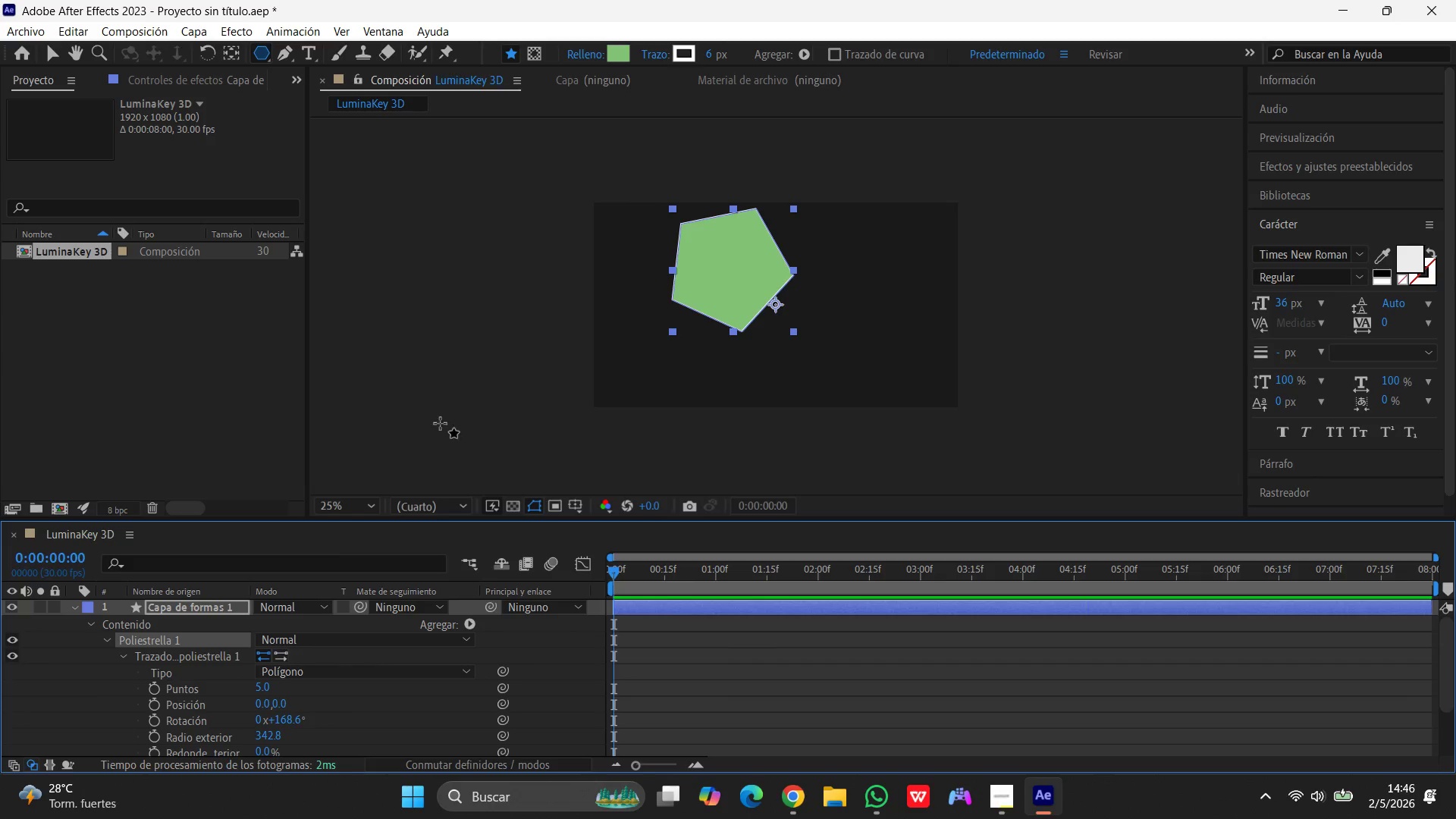 
left_click([45, 58])
 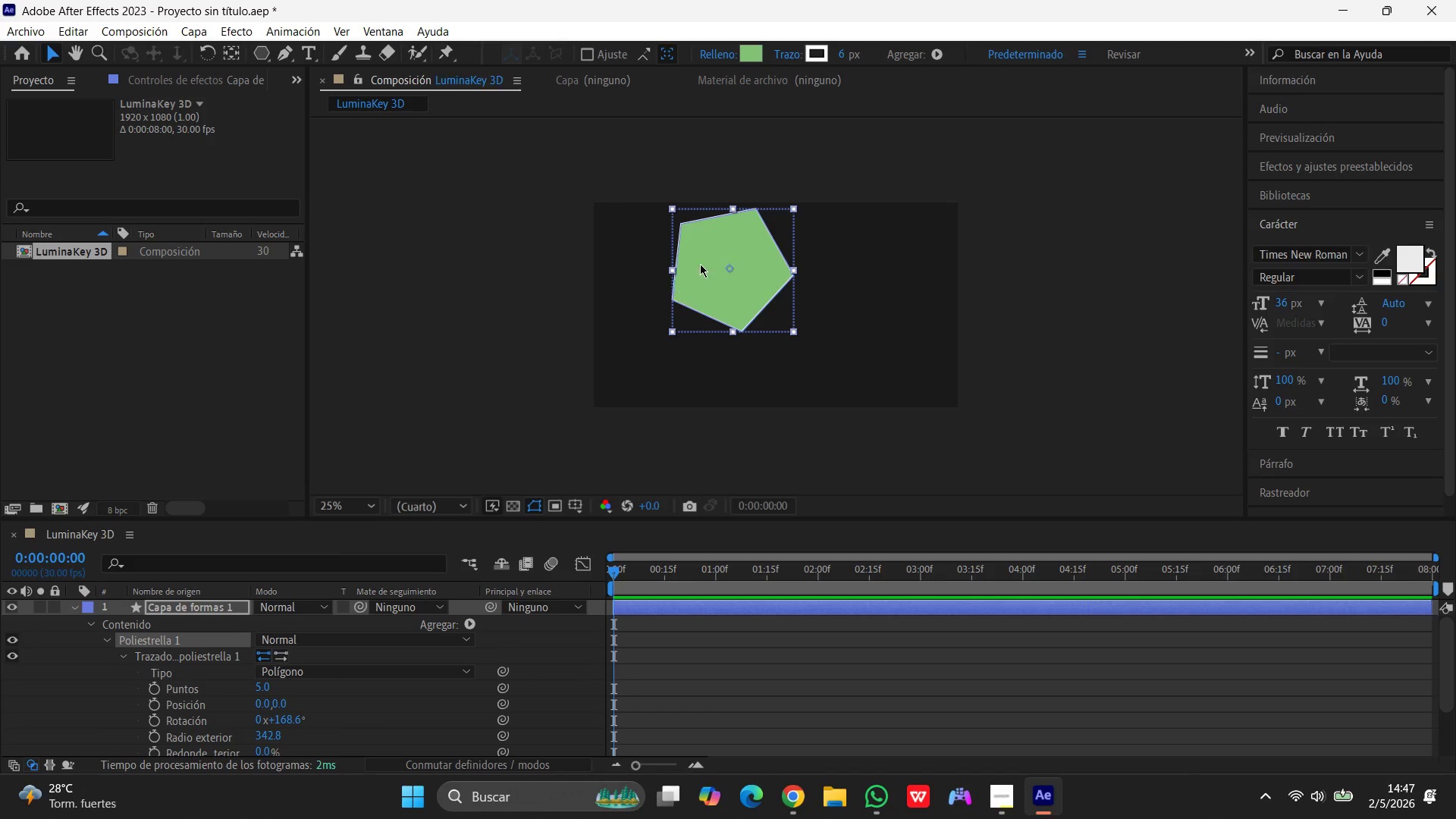 
left_click_drag(start_coordinate=[711, 259], to_coordinate=[709, 308])
 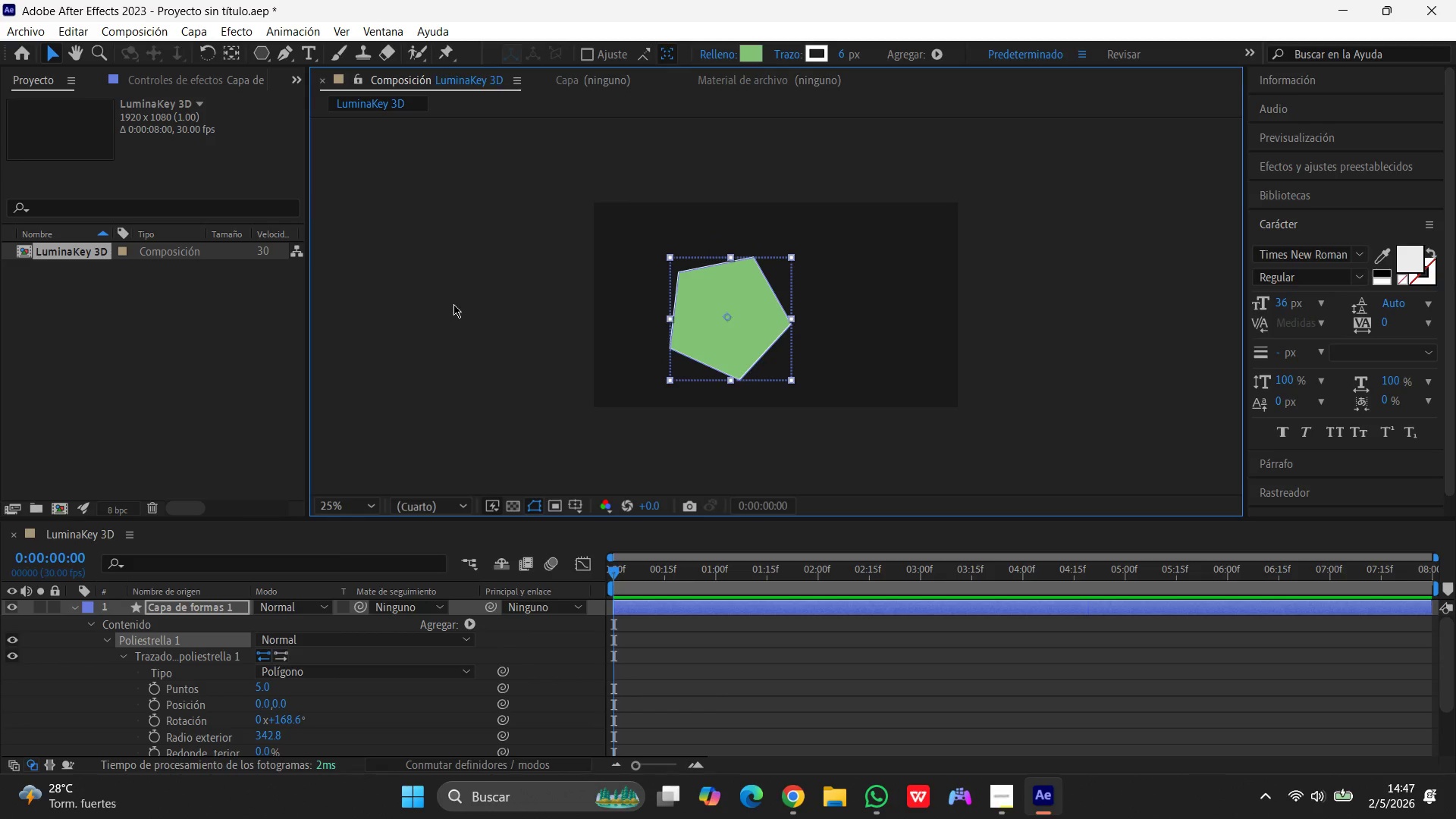 
wait(12.52)
 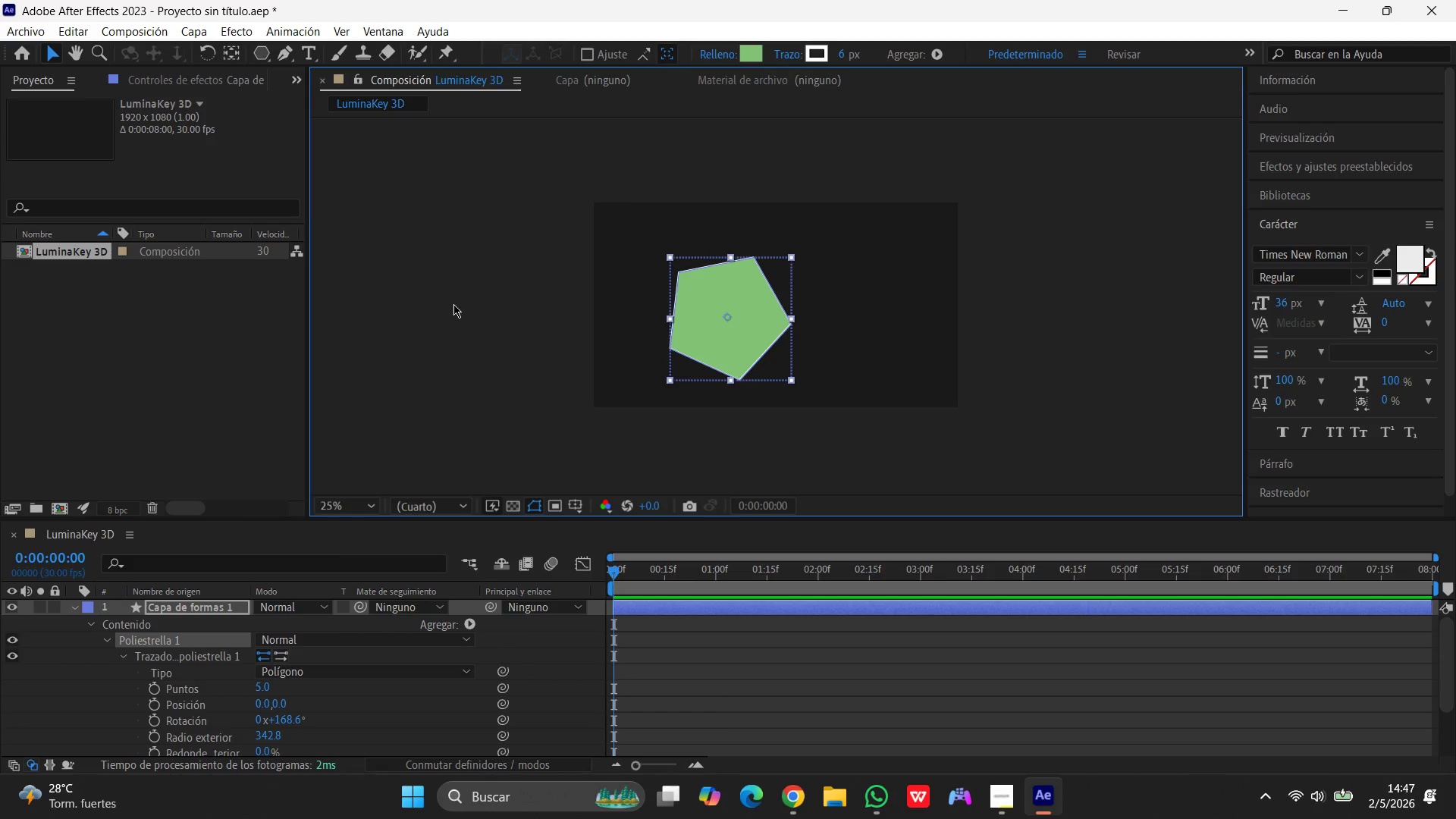 
left_click([259, 686])
 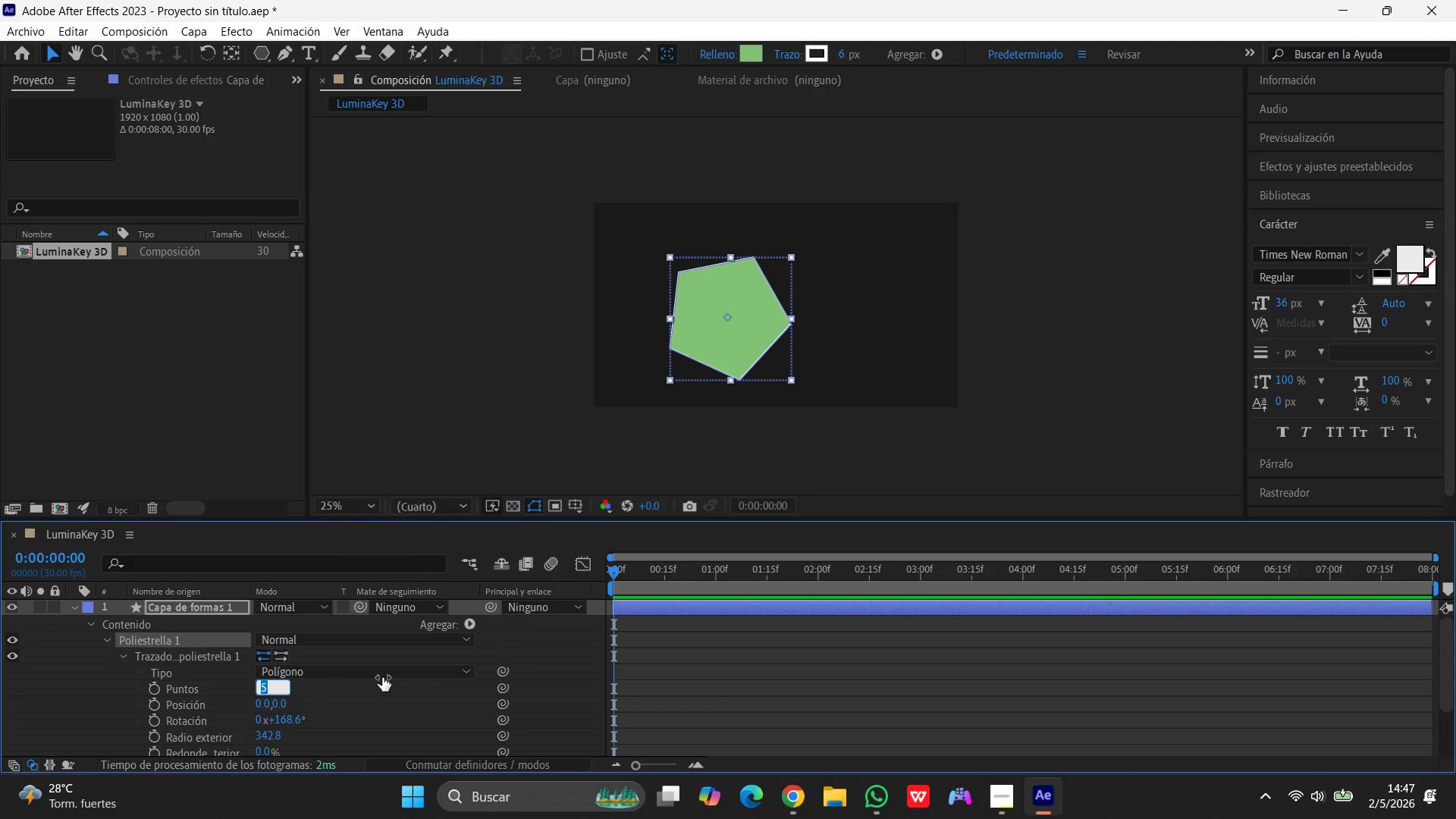 
key(Numpad6)
 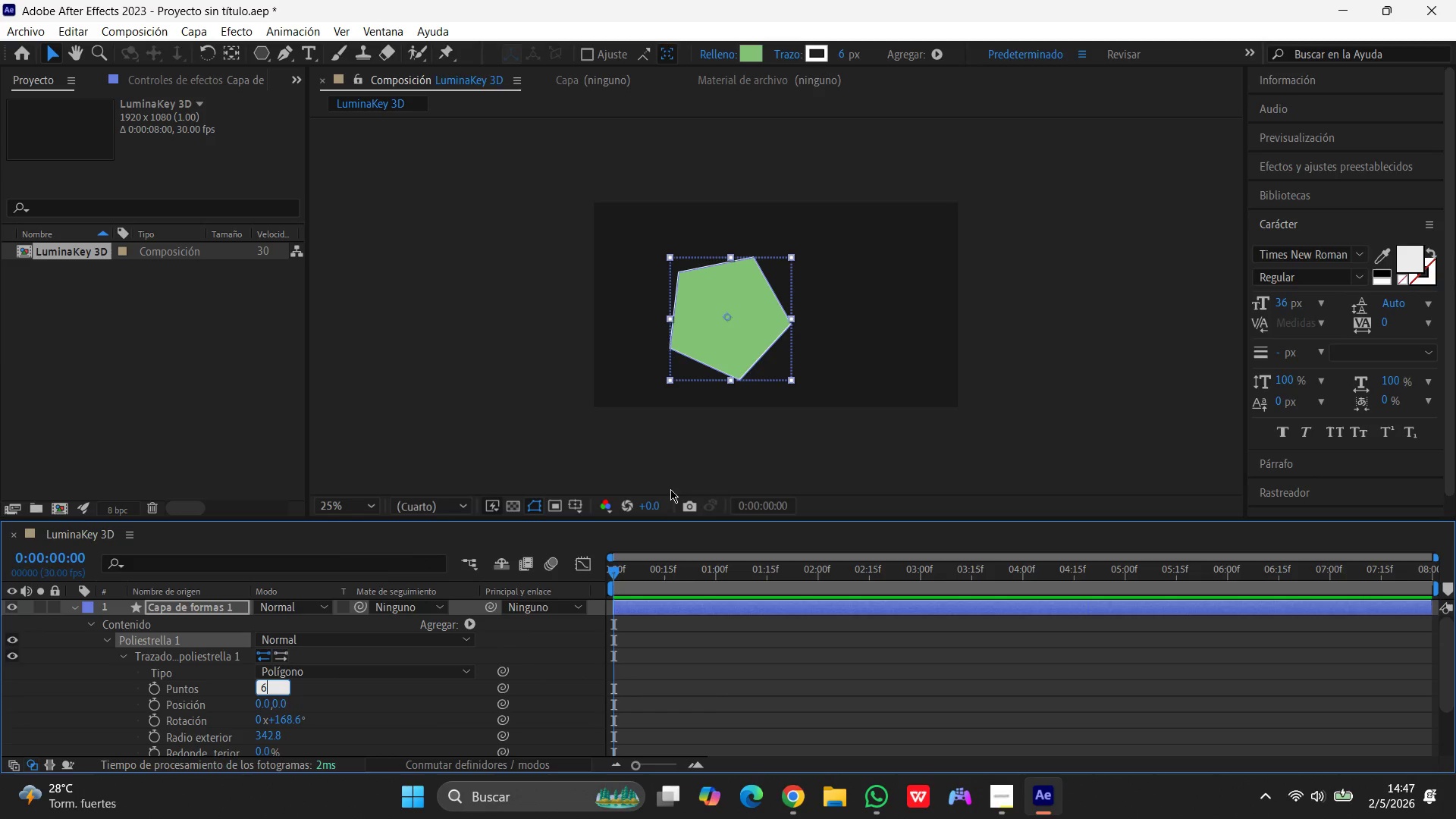 
left_click([886, 436])
 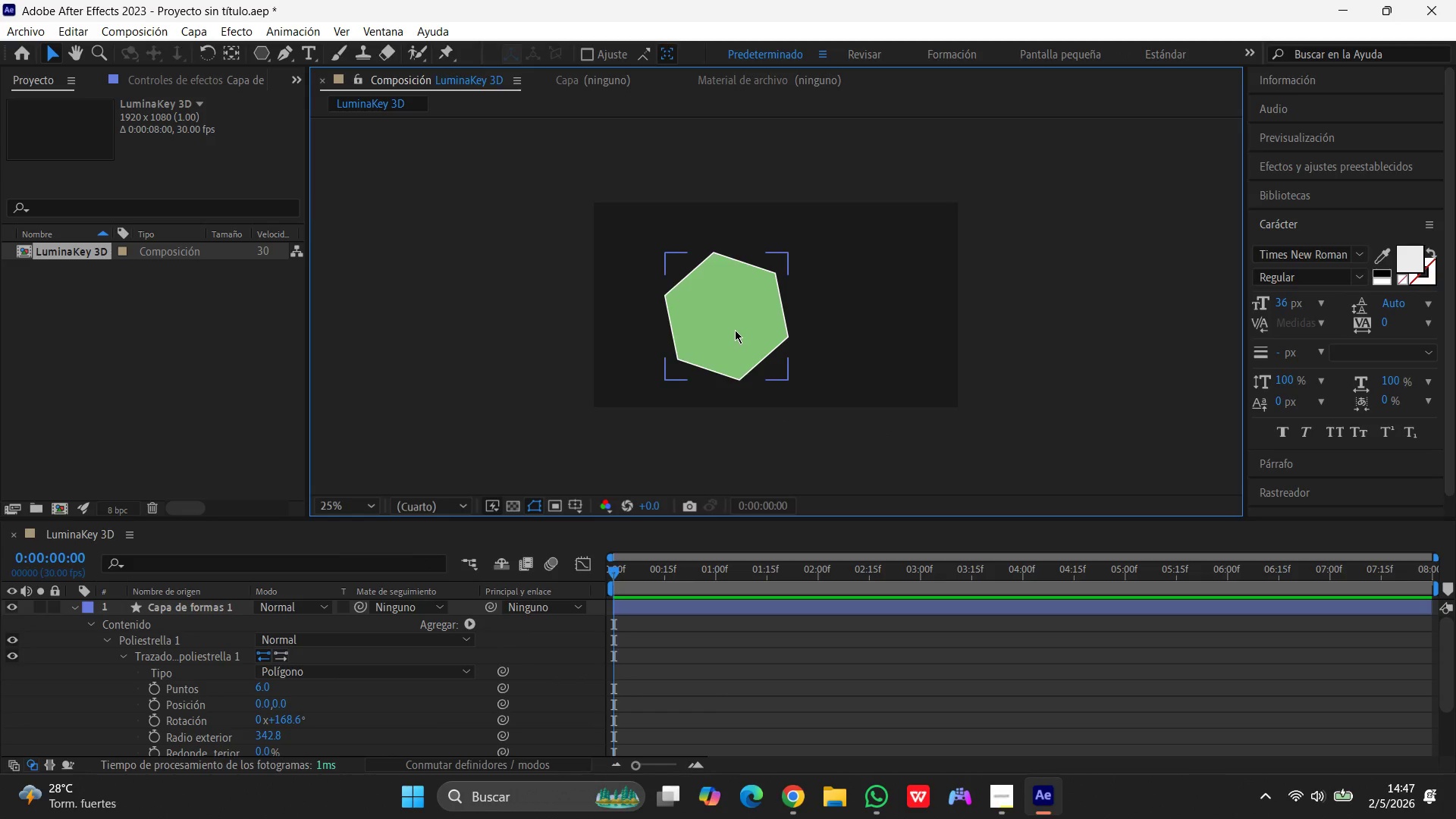 
left_click_drag(start_coordinate=[735, 330], to_coordinate=[779, 322])
 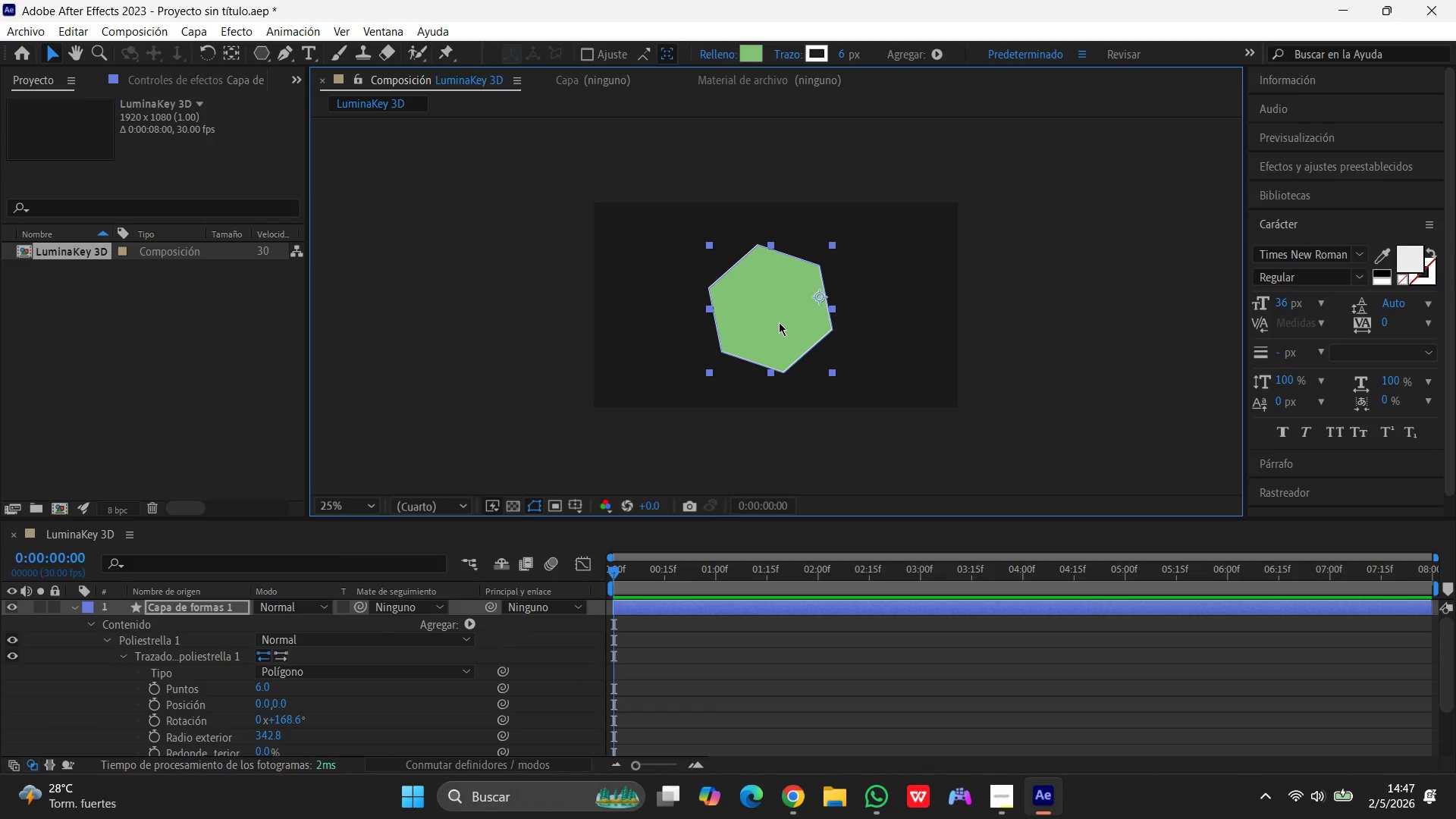 
wait(20.98)
 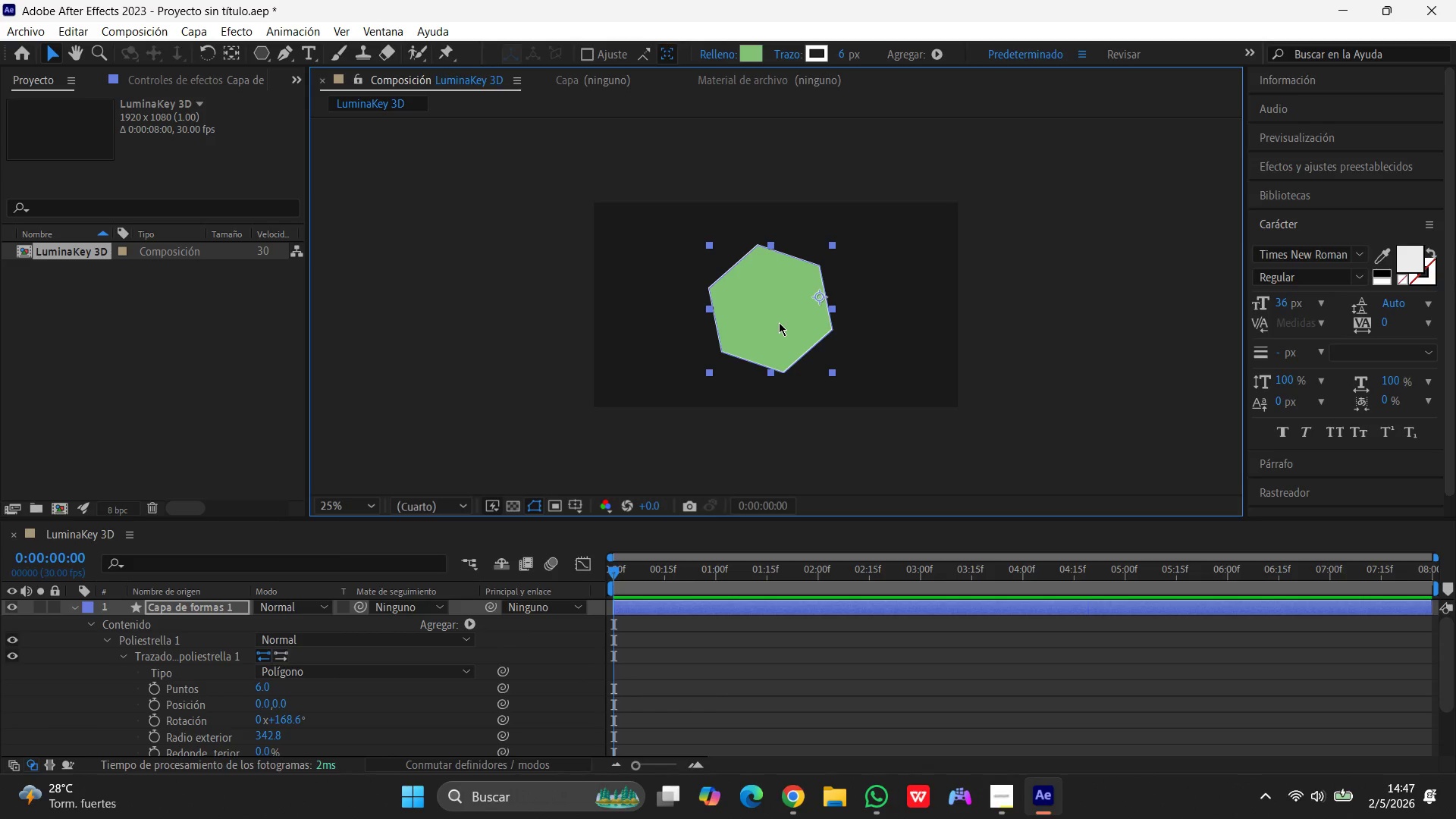 
left_click([119, 658])
 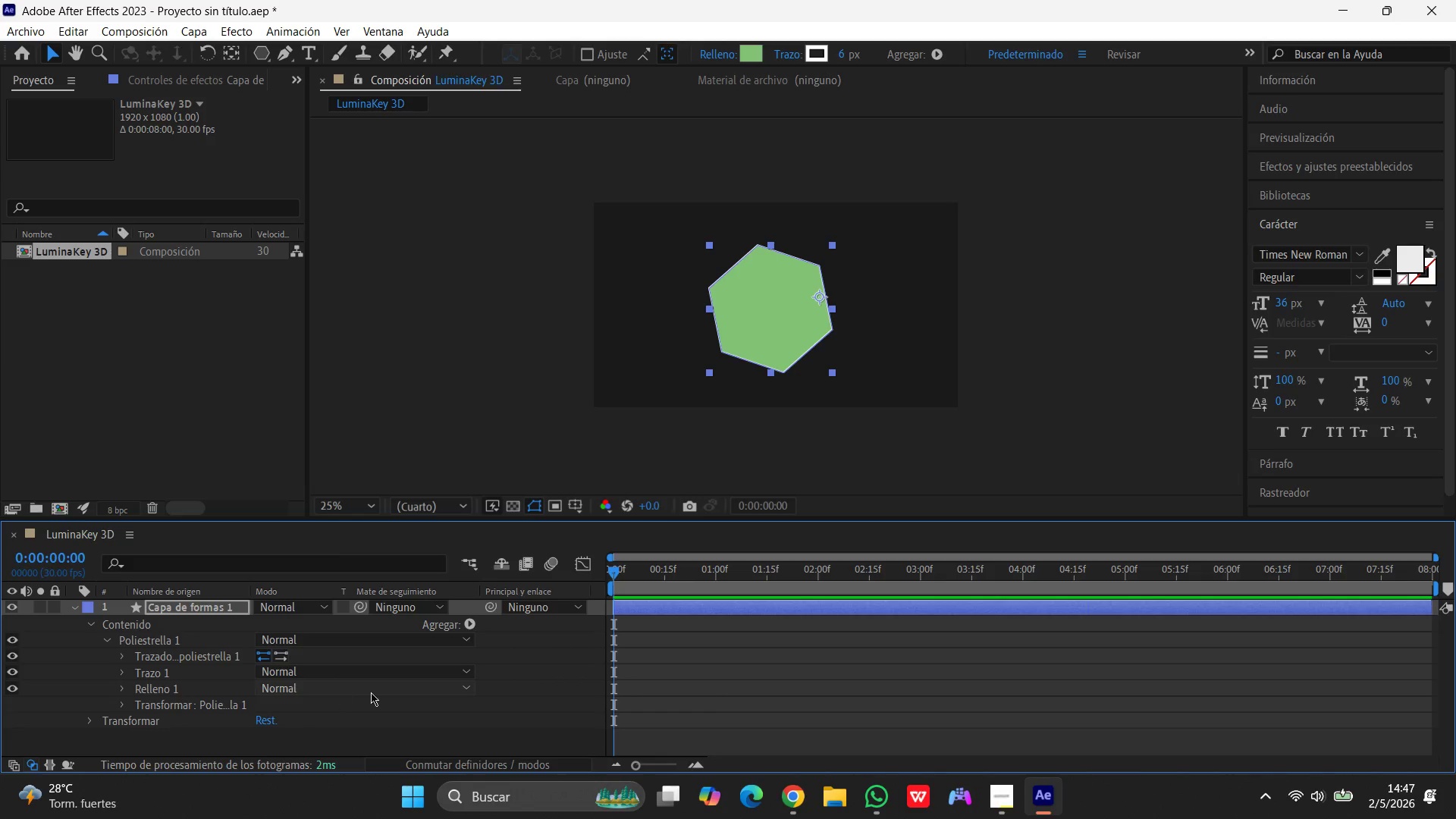 
left_click([466, 686])
 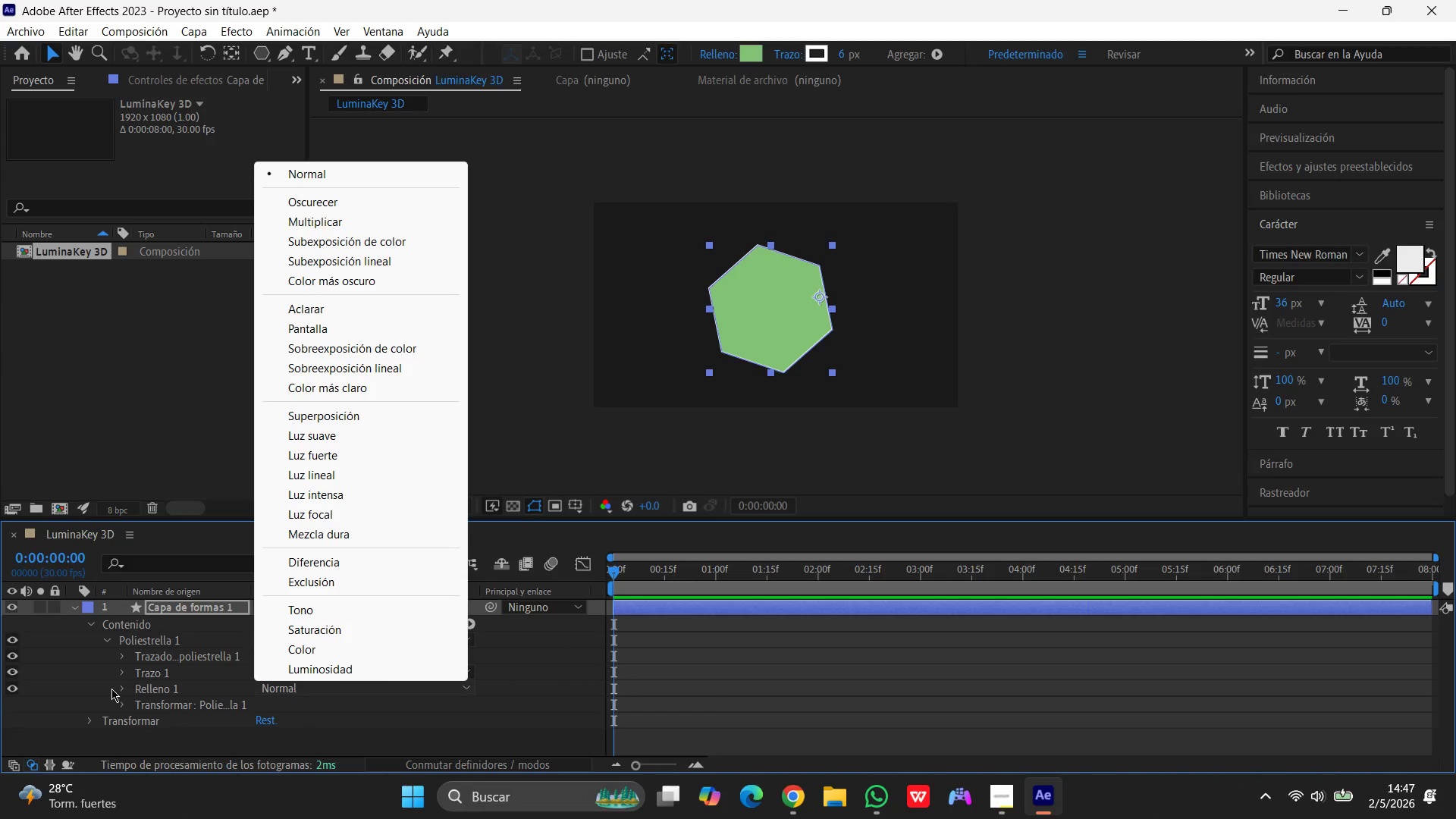 
left_click([121, 685])
 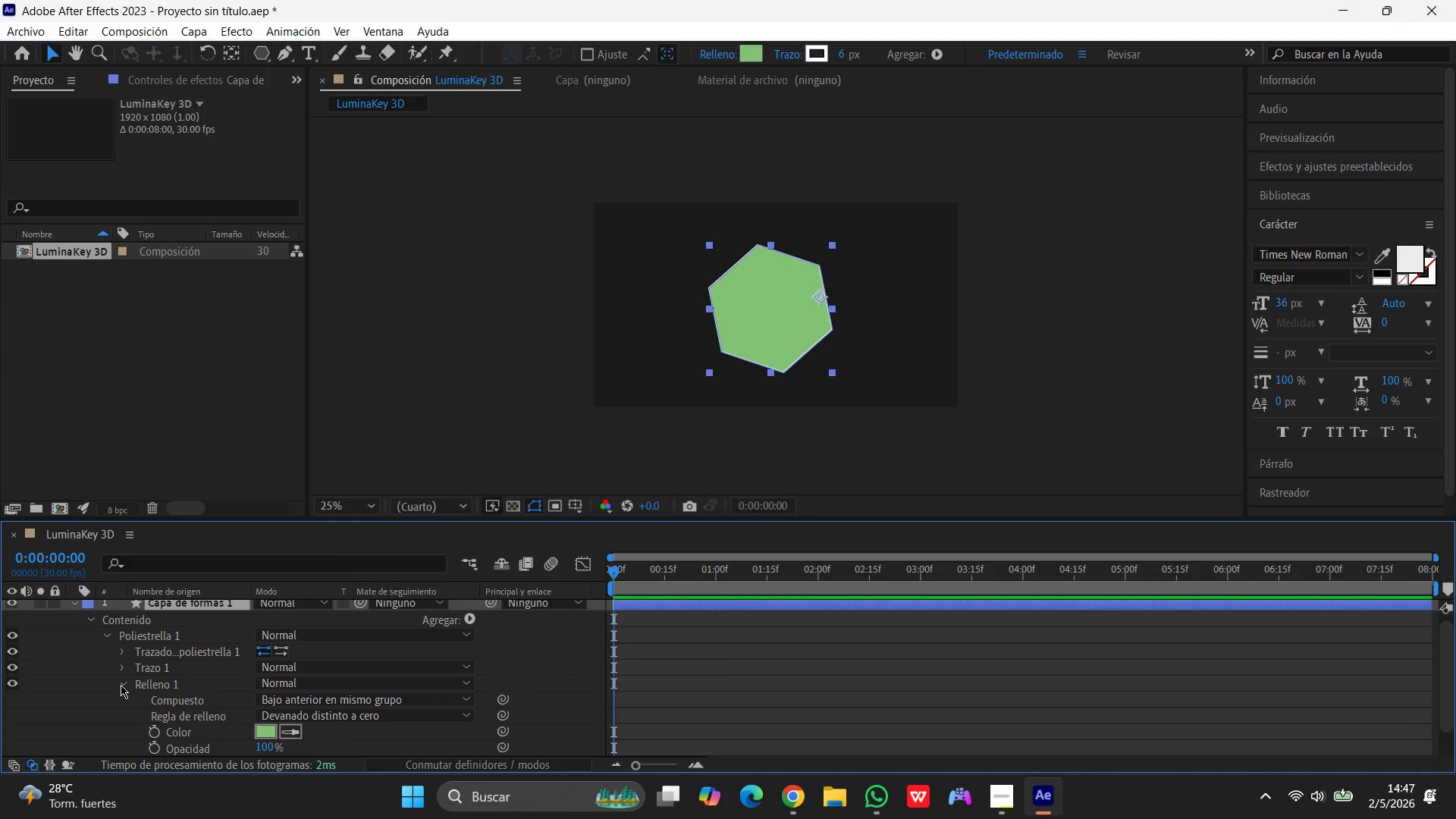 
left_click([121, 685])
 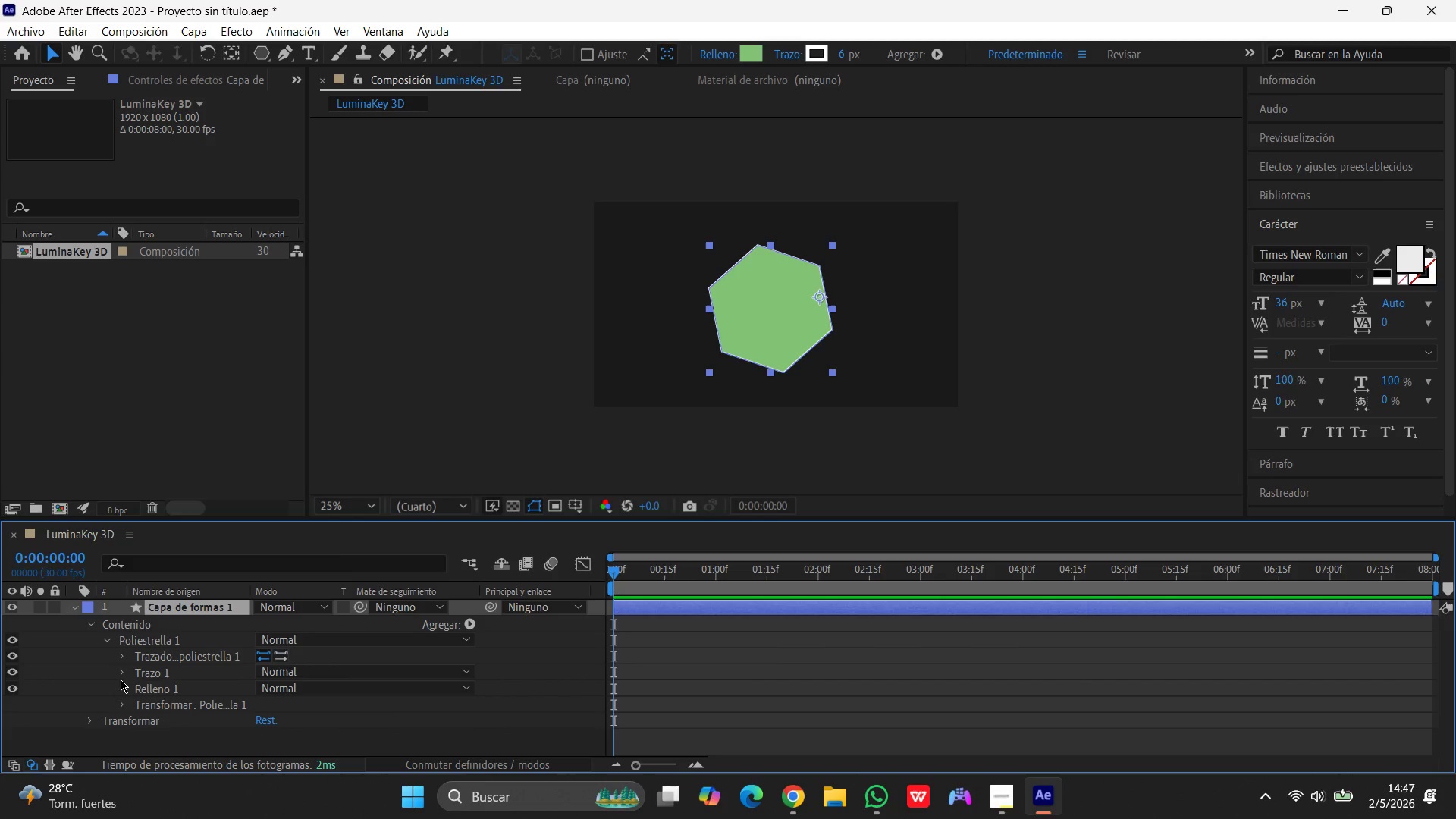 
left_click([121, 686])
 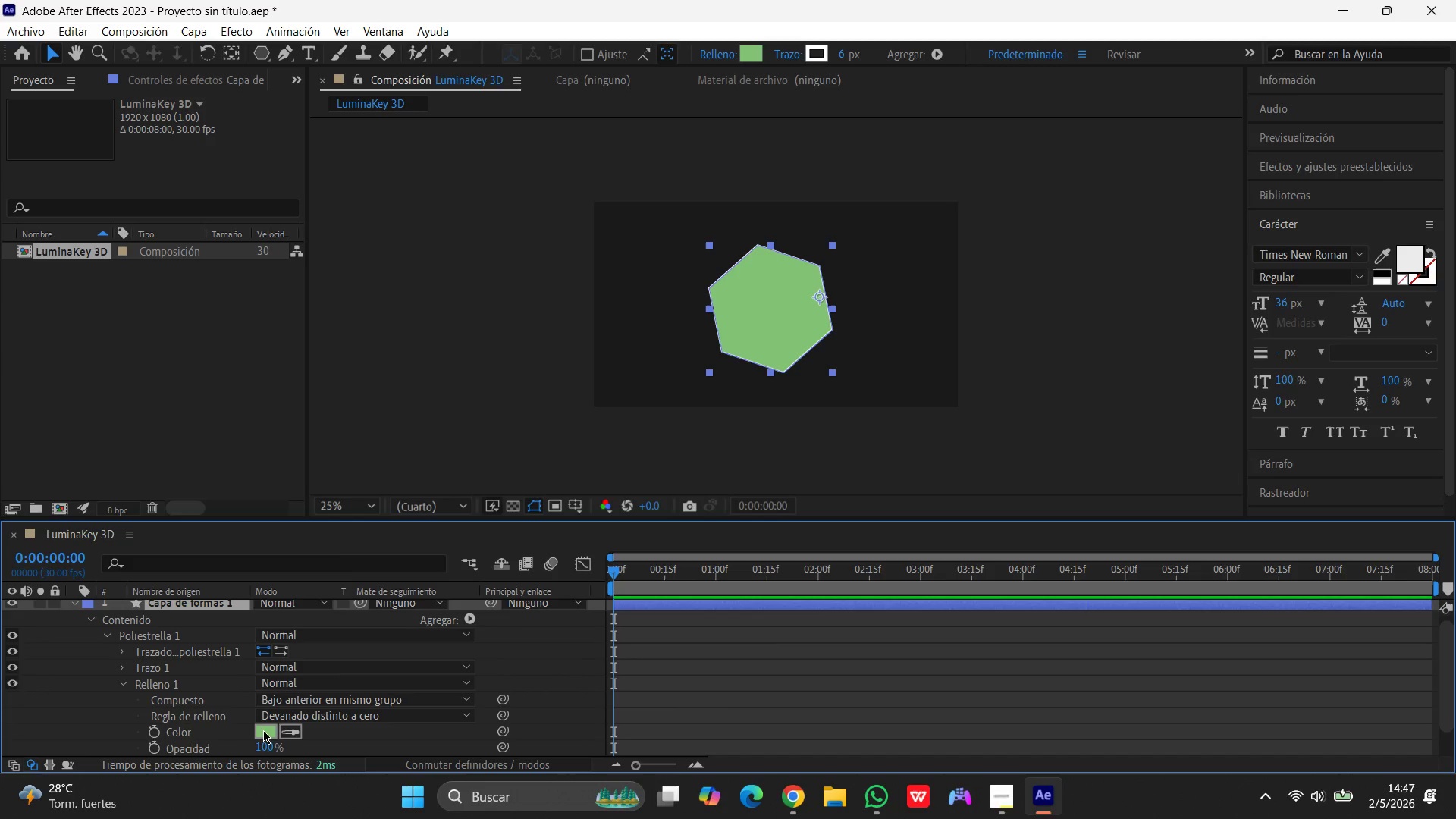 
left_click([263, 730])
 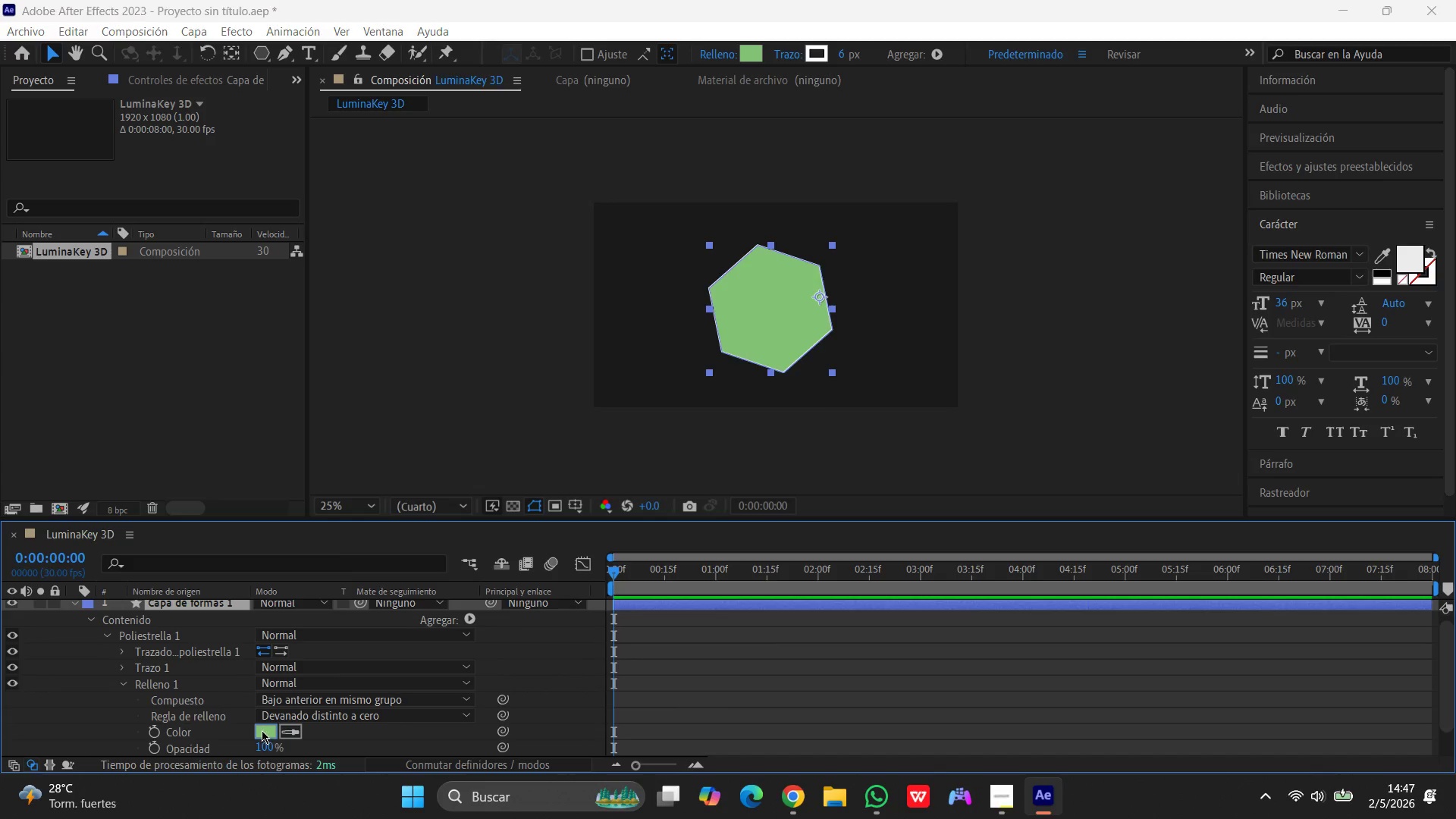 
left_click([262, 730])
 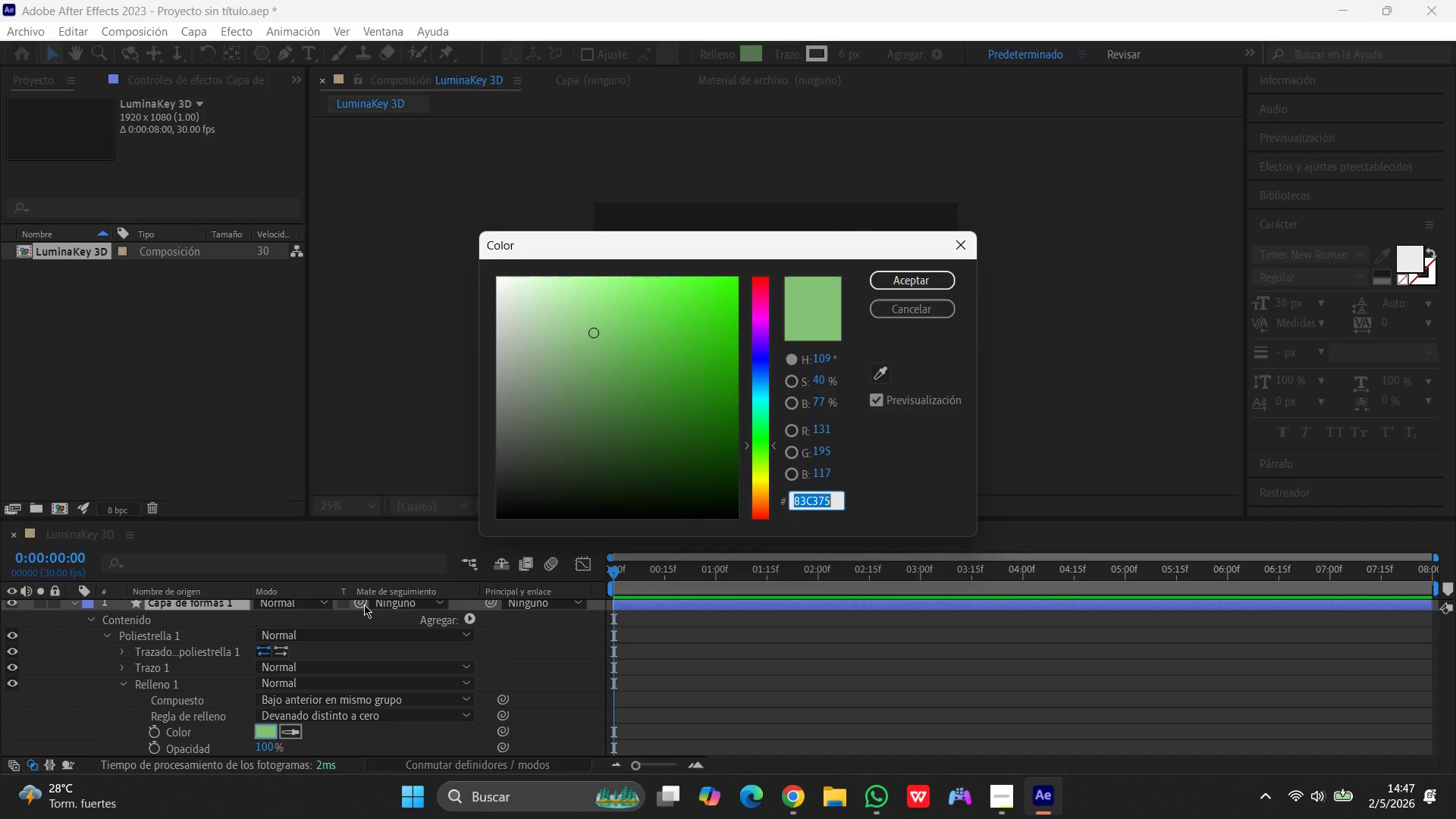 
wait(7.2)
 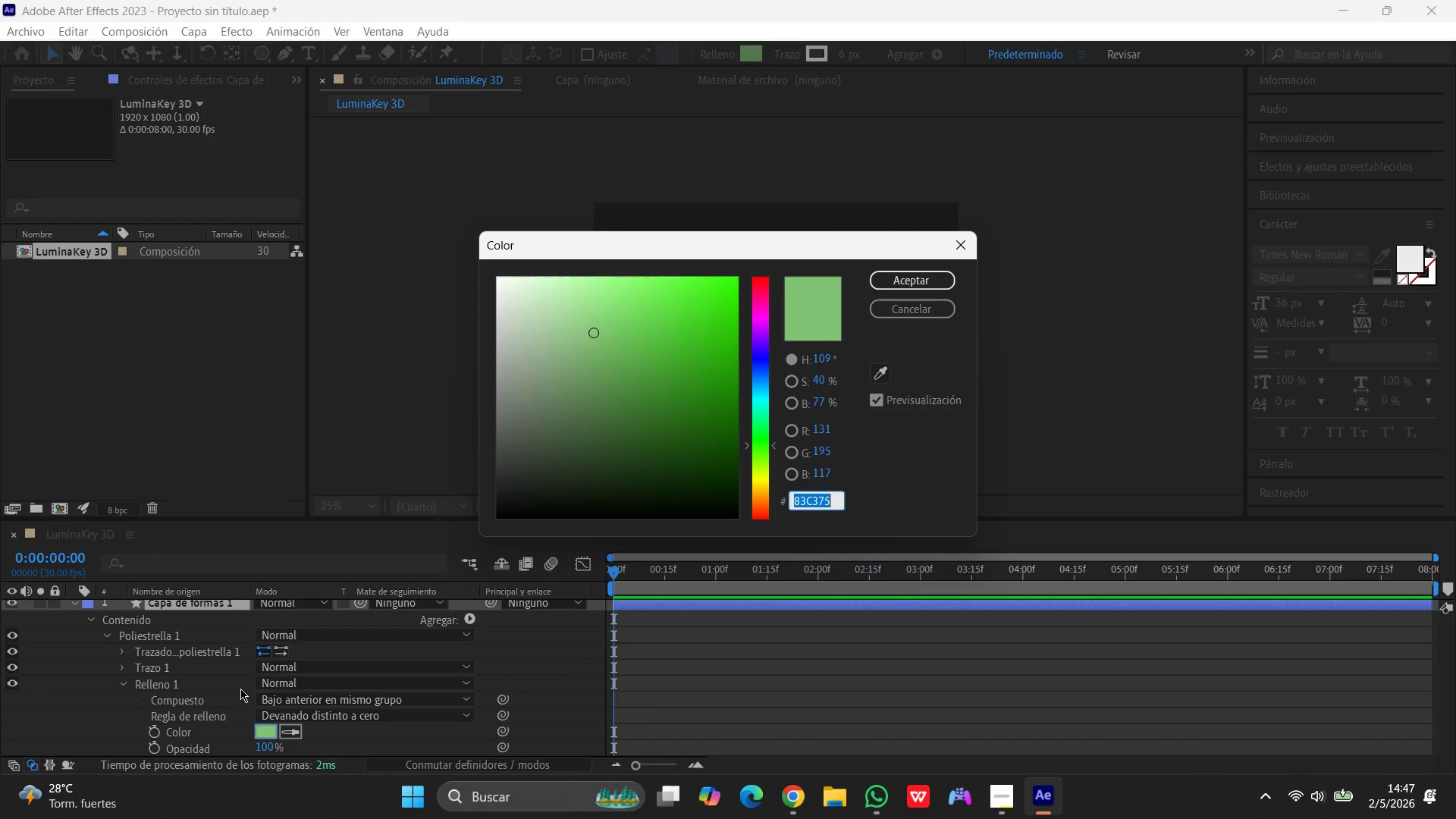 
type(o00RFFFF)
 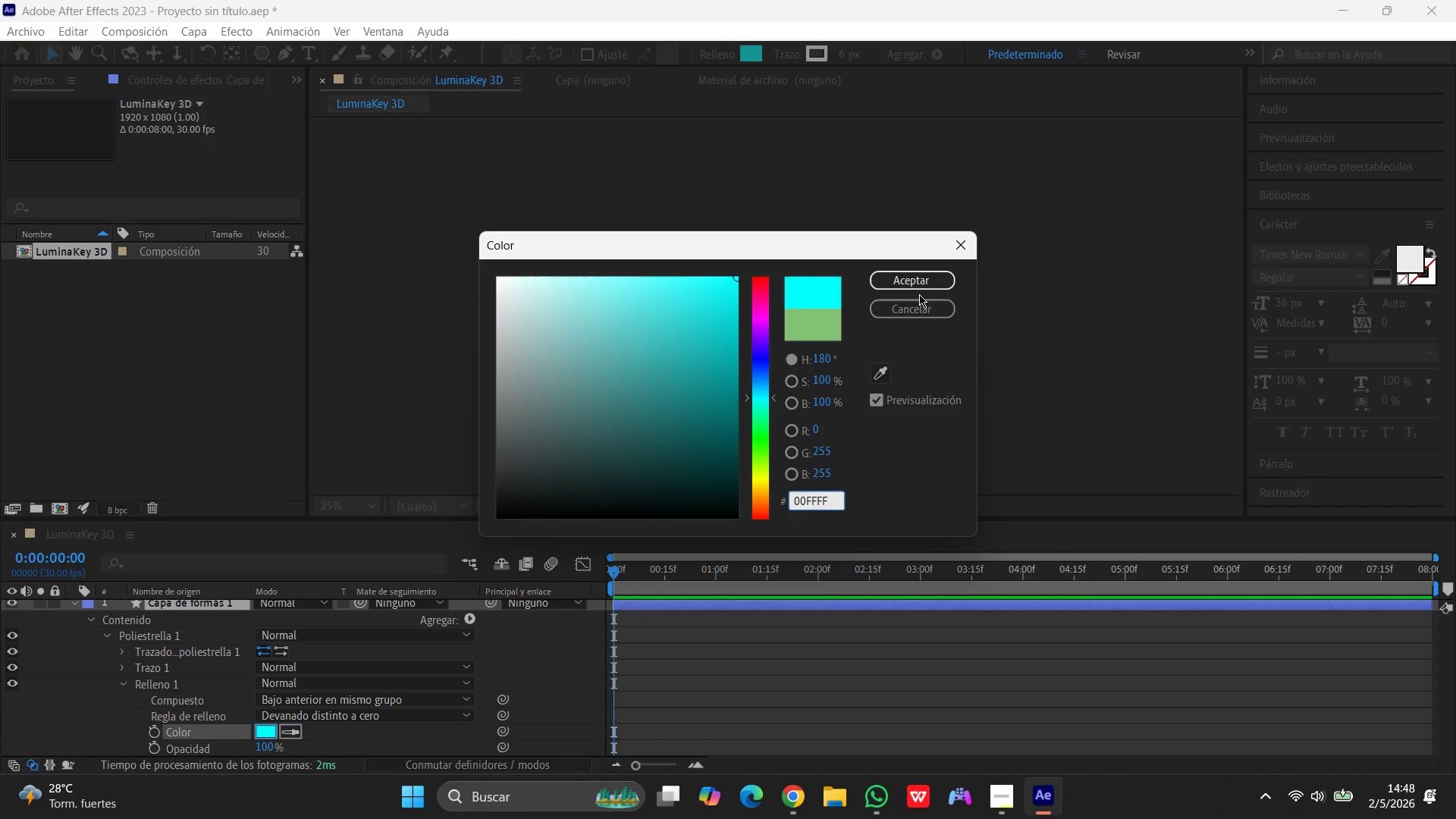 
left_click([921, 283])
 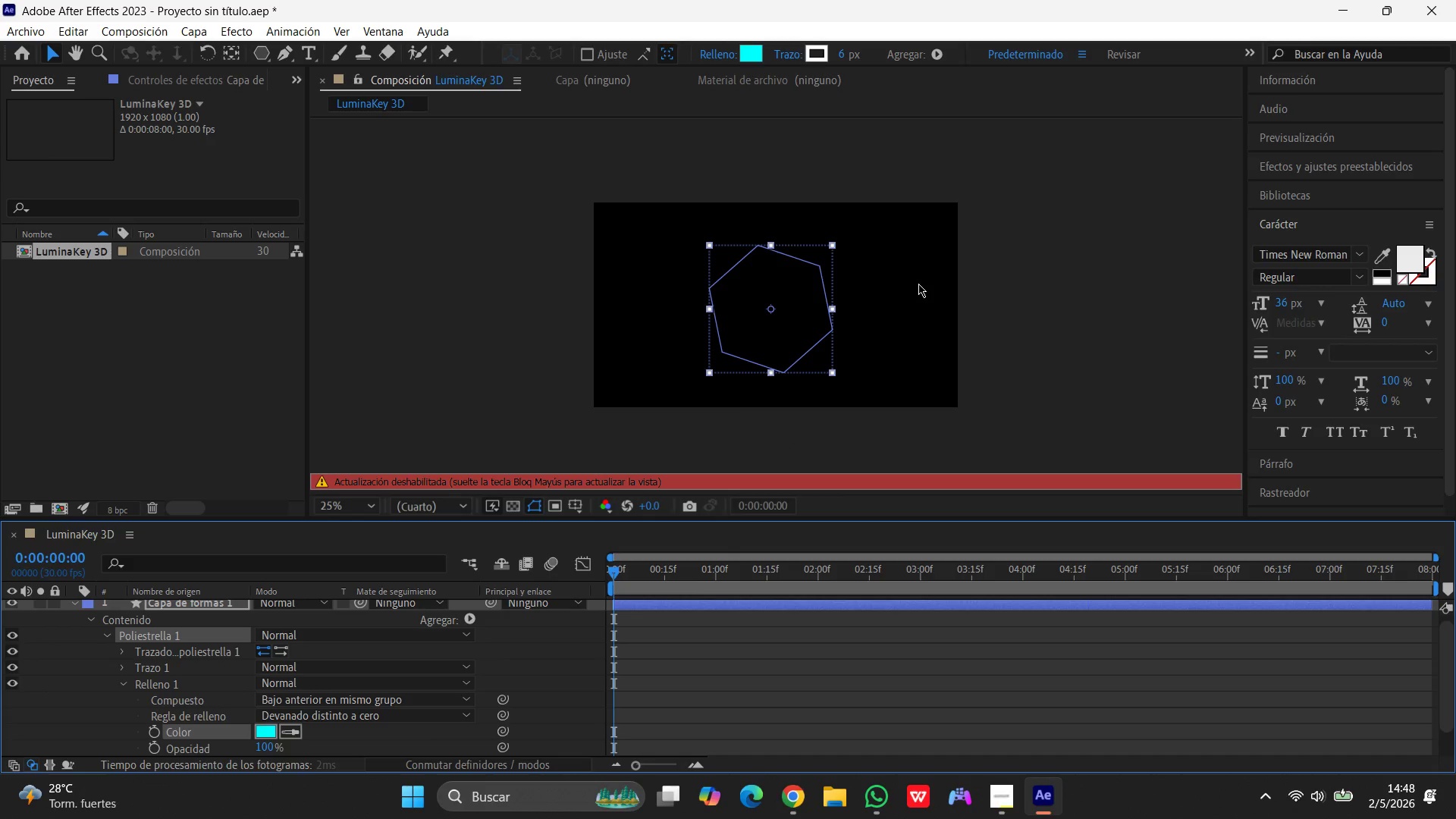 
key(CapsLock)
 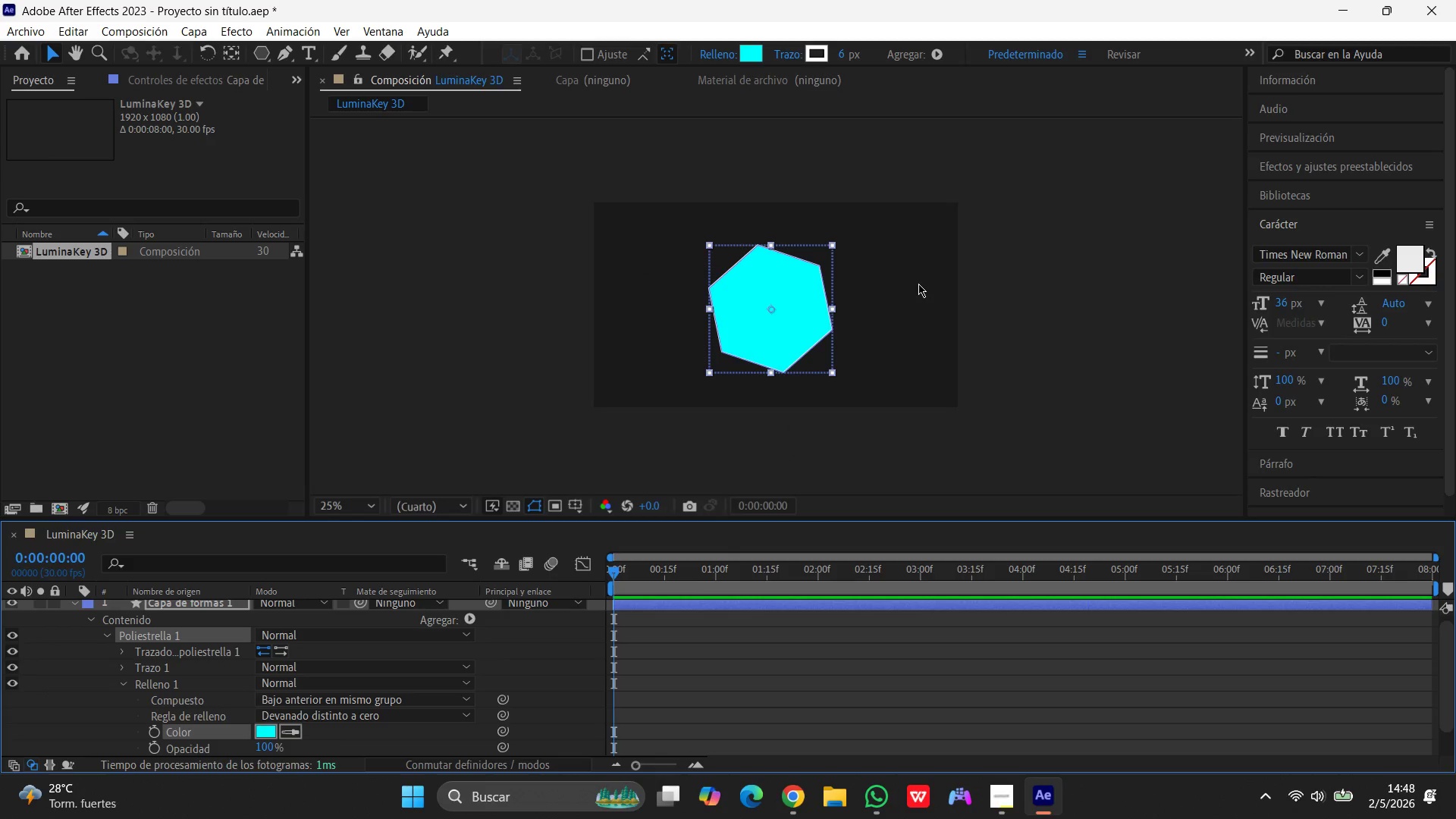 
wait(9.19)
 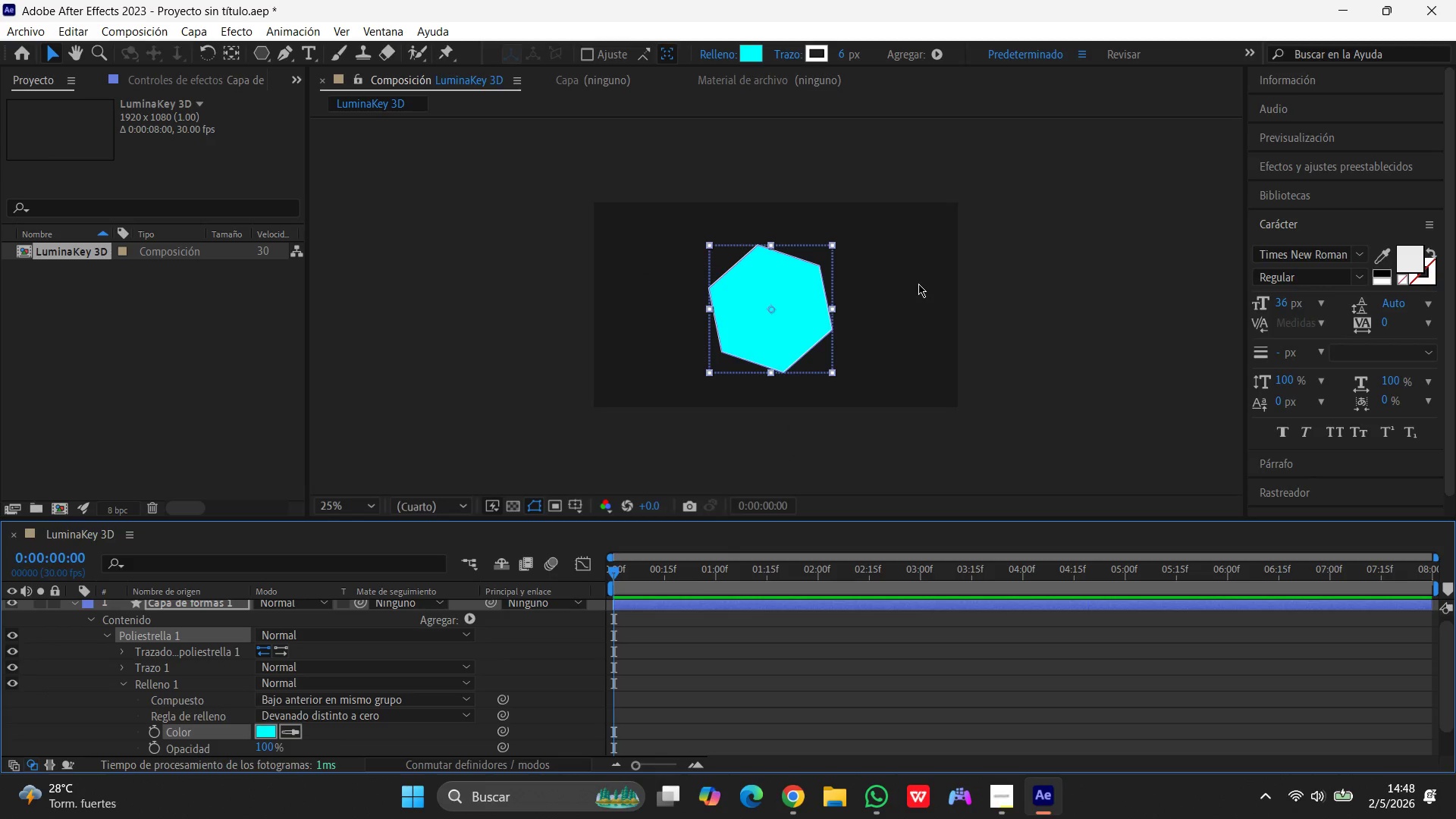 
left_click([121, 667])
 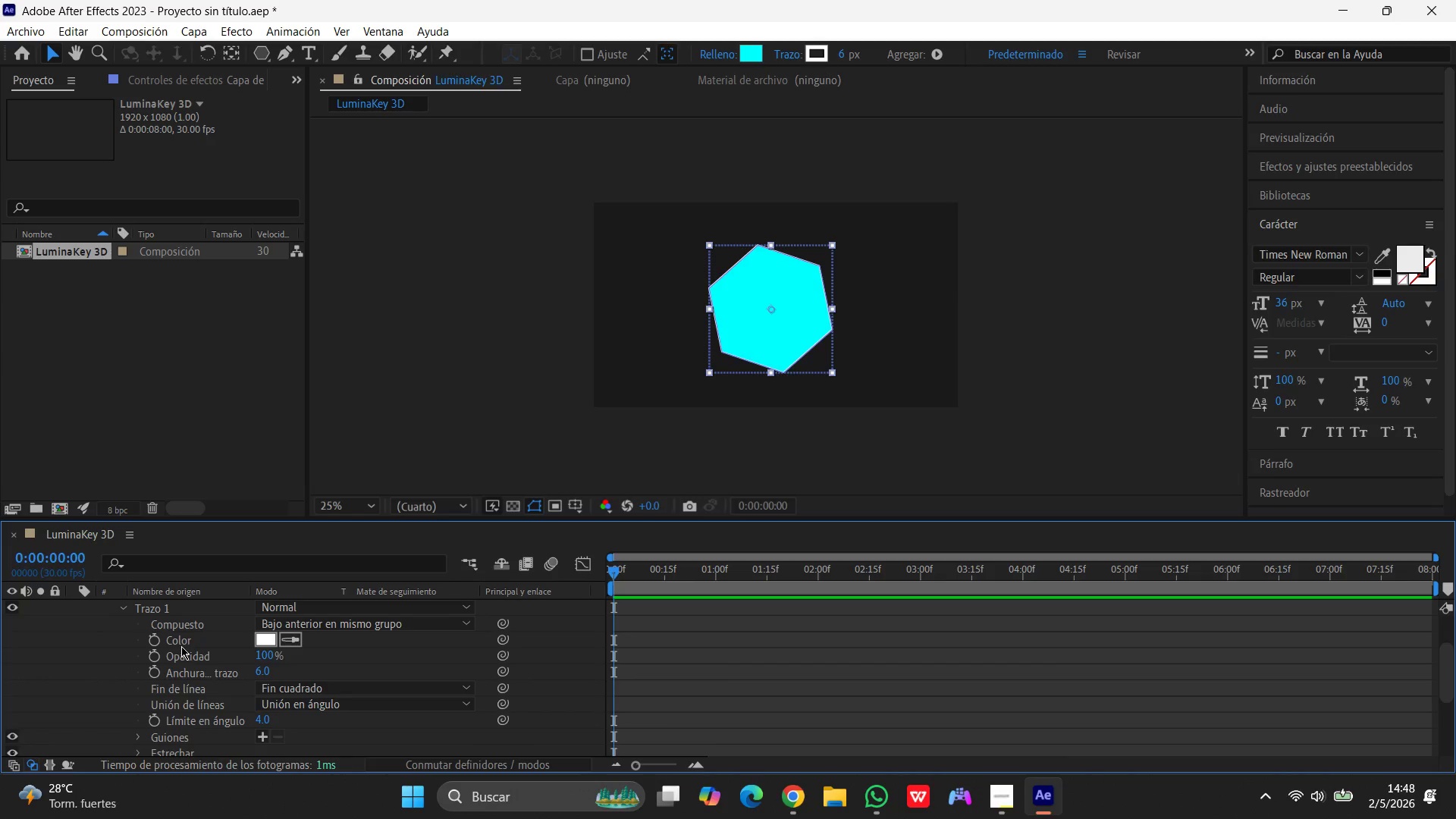 
scroll: coordinate [181, 646], scroll_direction: up, amount: 1.0
 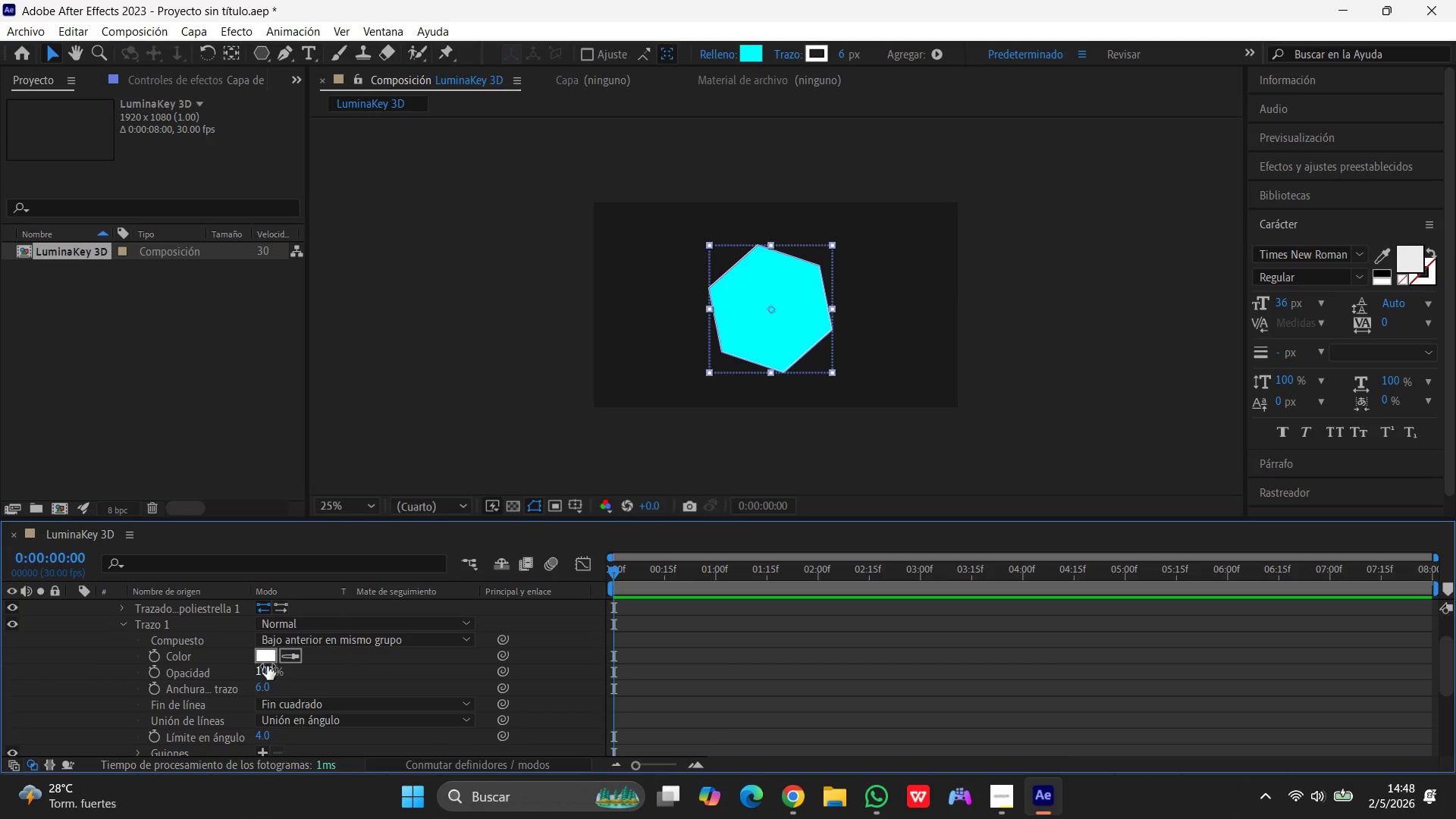 
double_click([268, 656])
 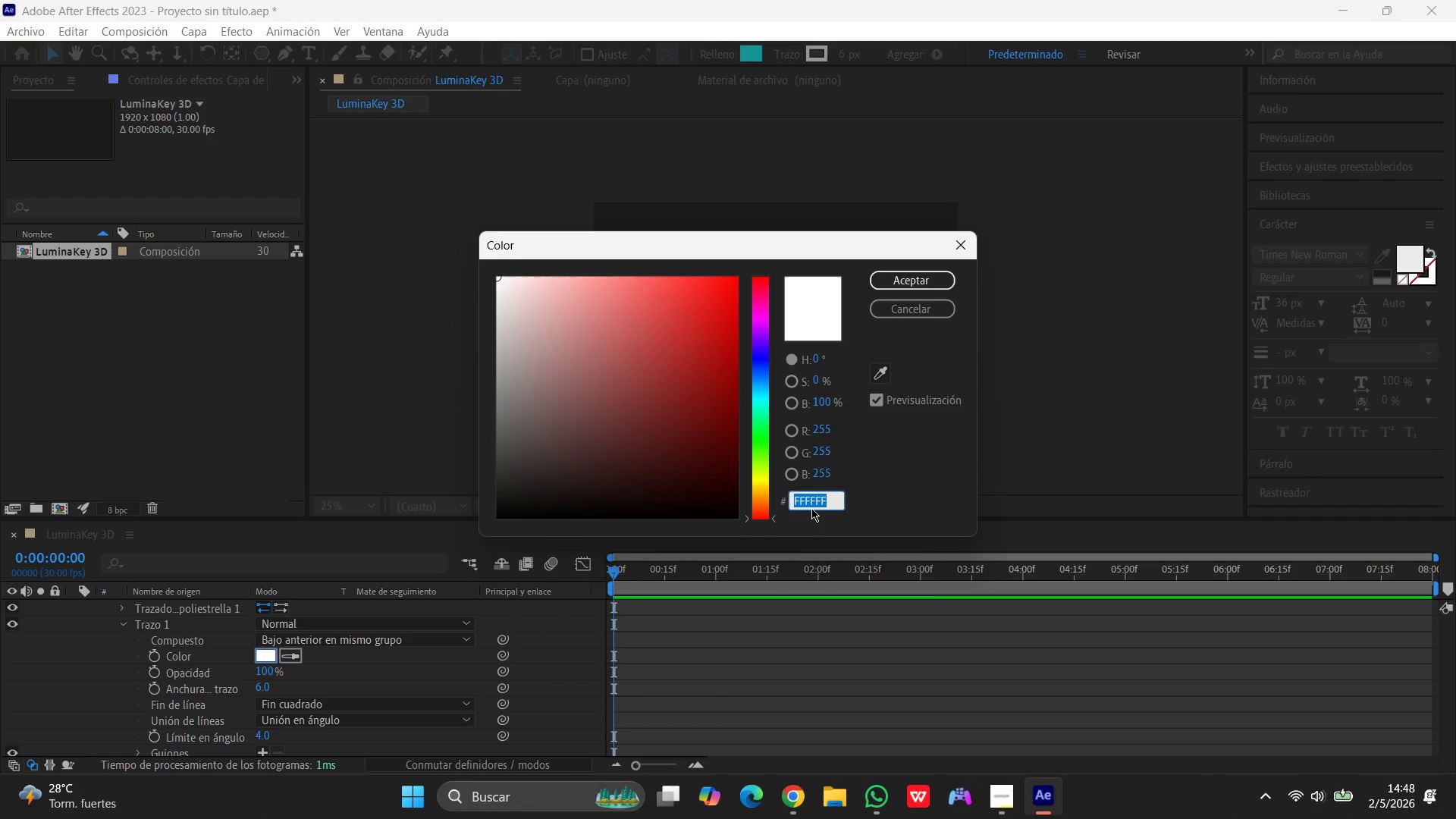 
type(BF00FF)
 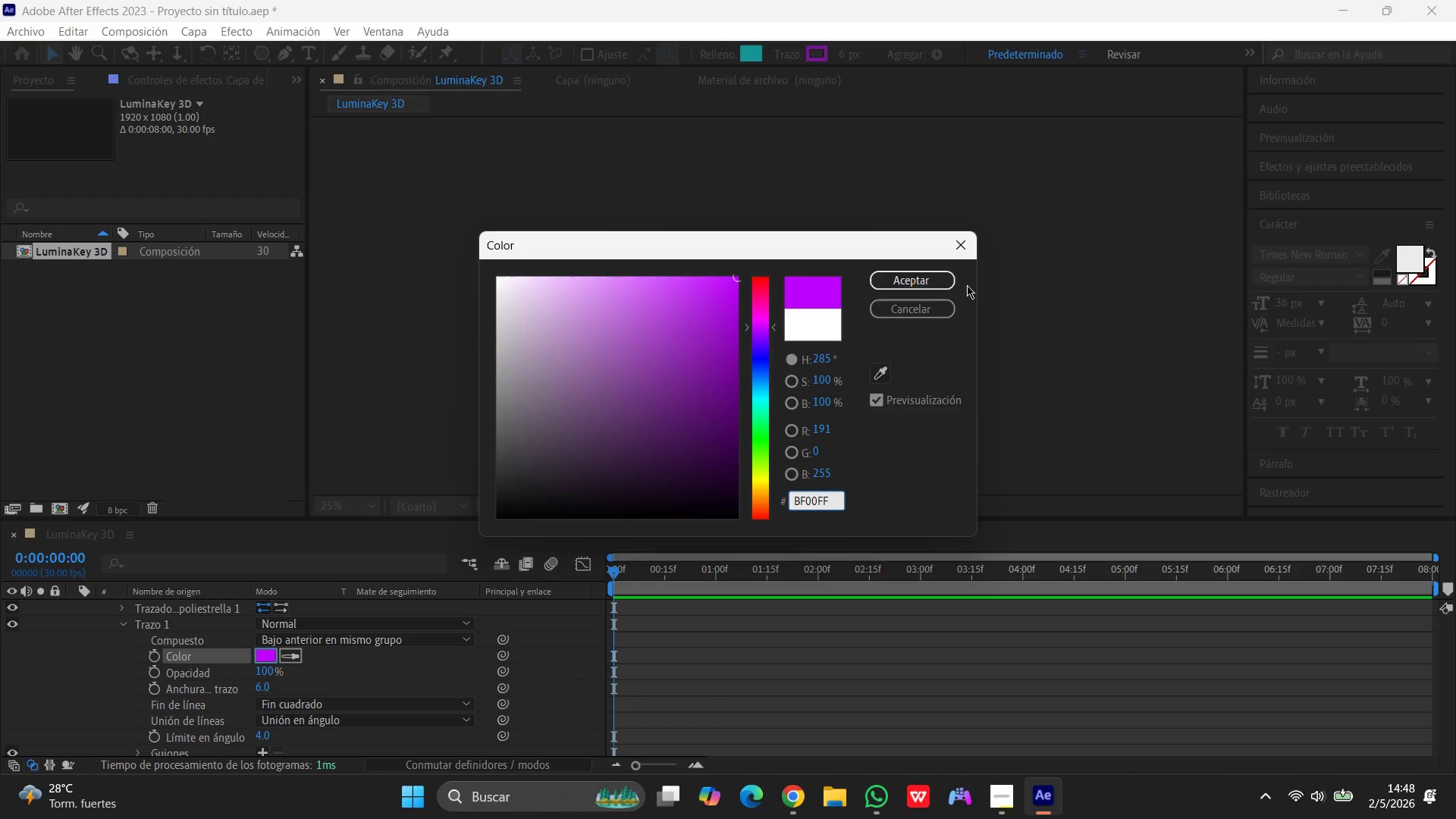 
left_click([921, 275])
 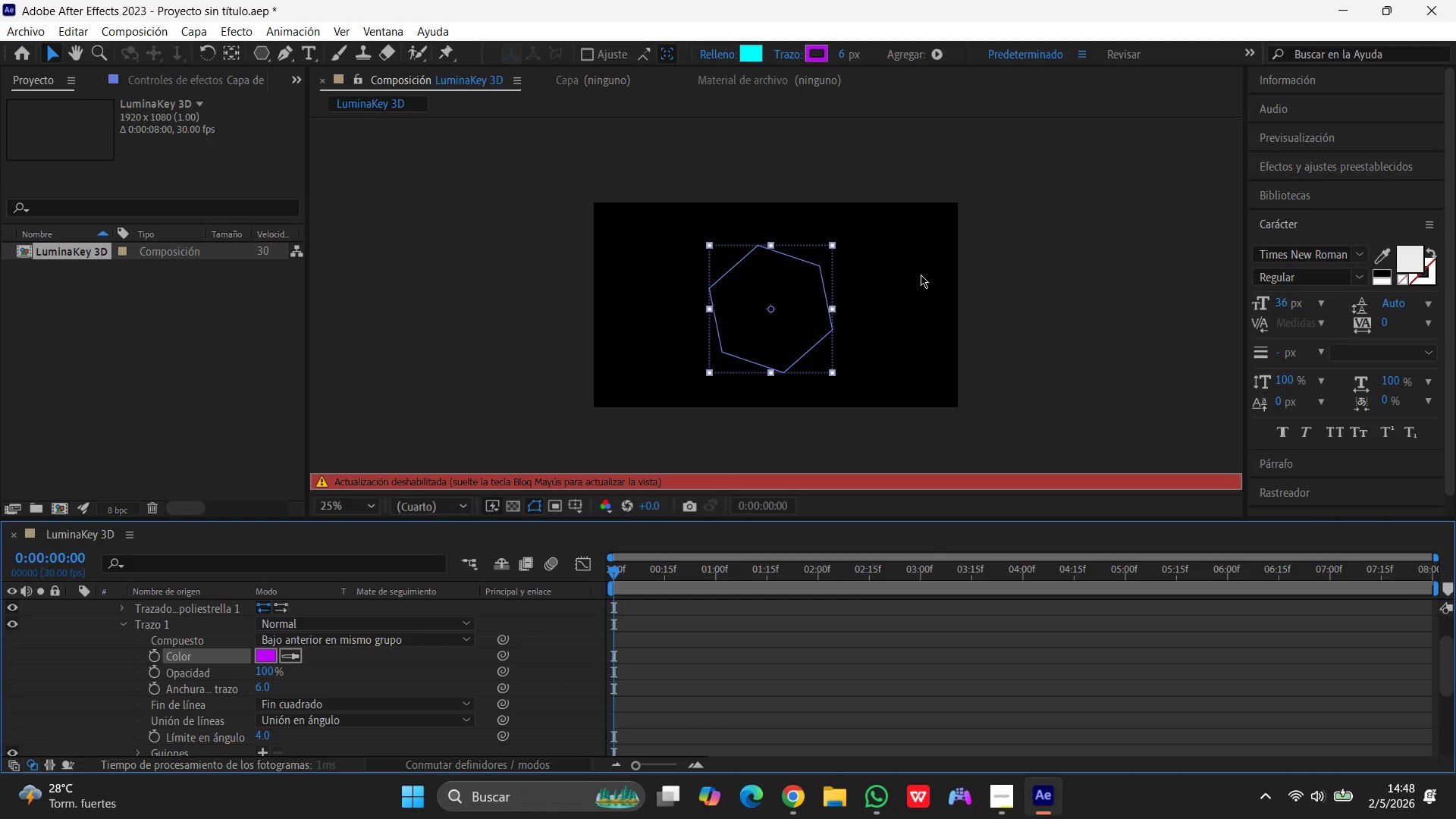 
key(CapsLock)
 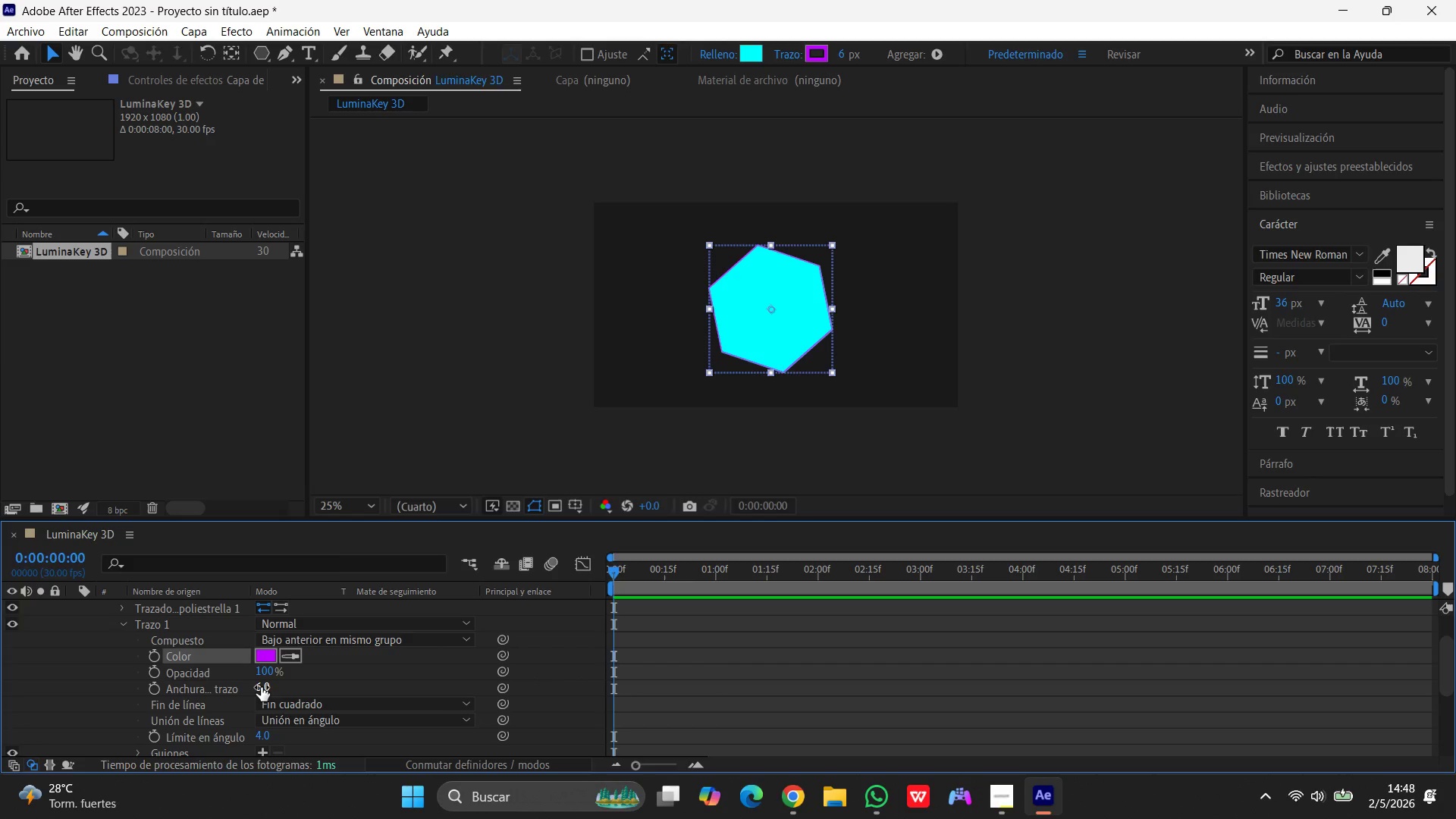 
wait(7.67)
 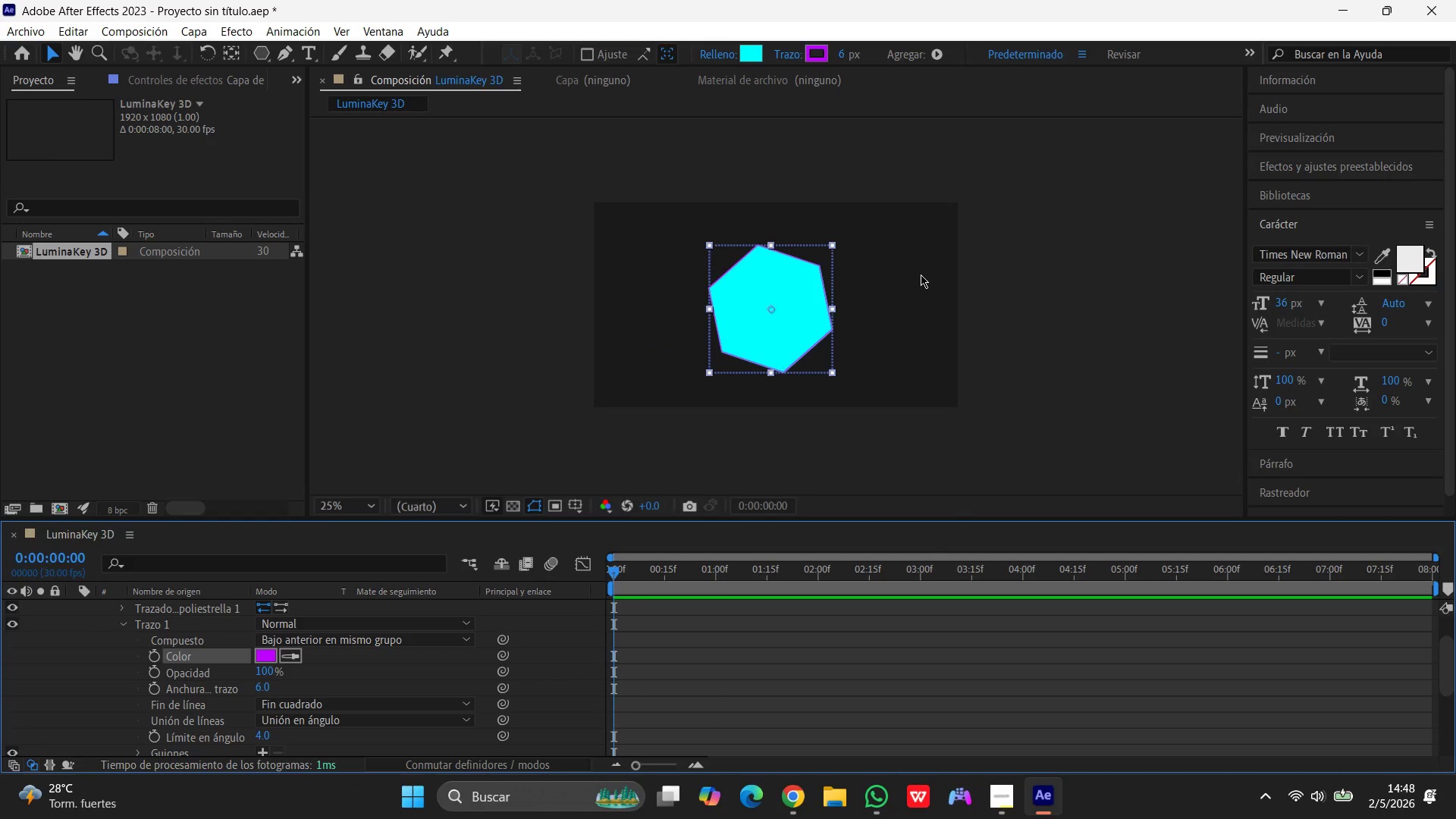 
left_click([261, 687])
 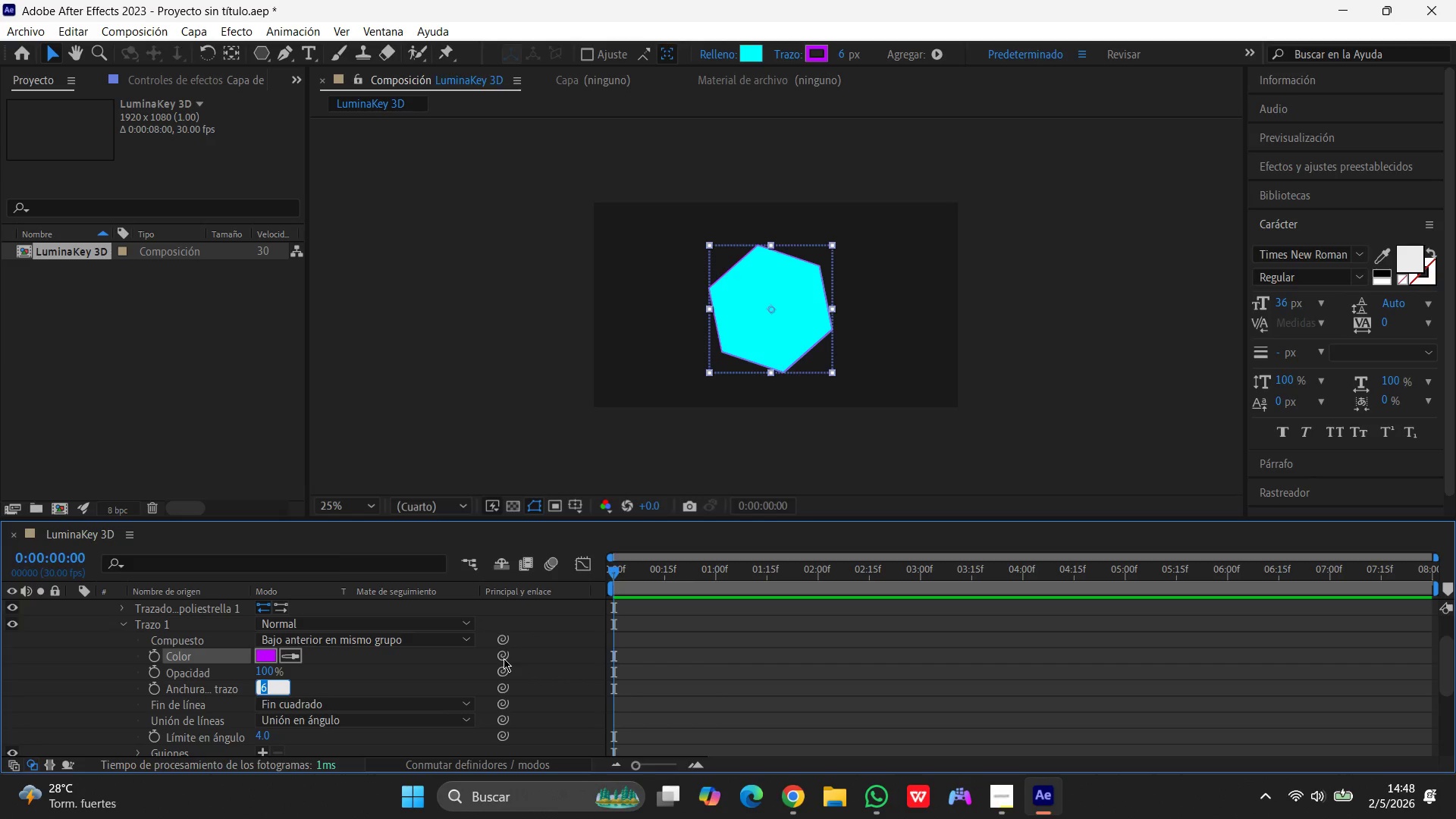 
key(Numpad4)
 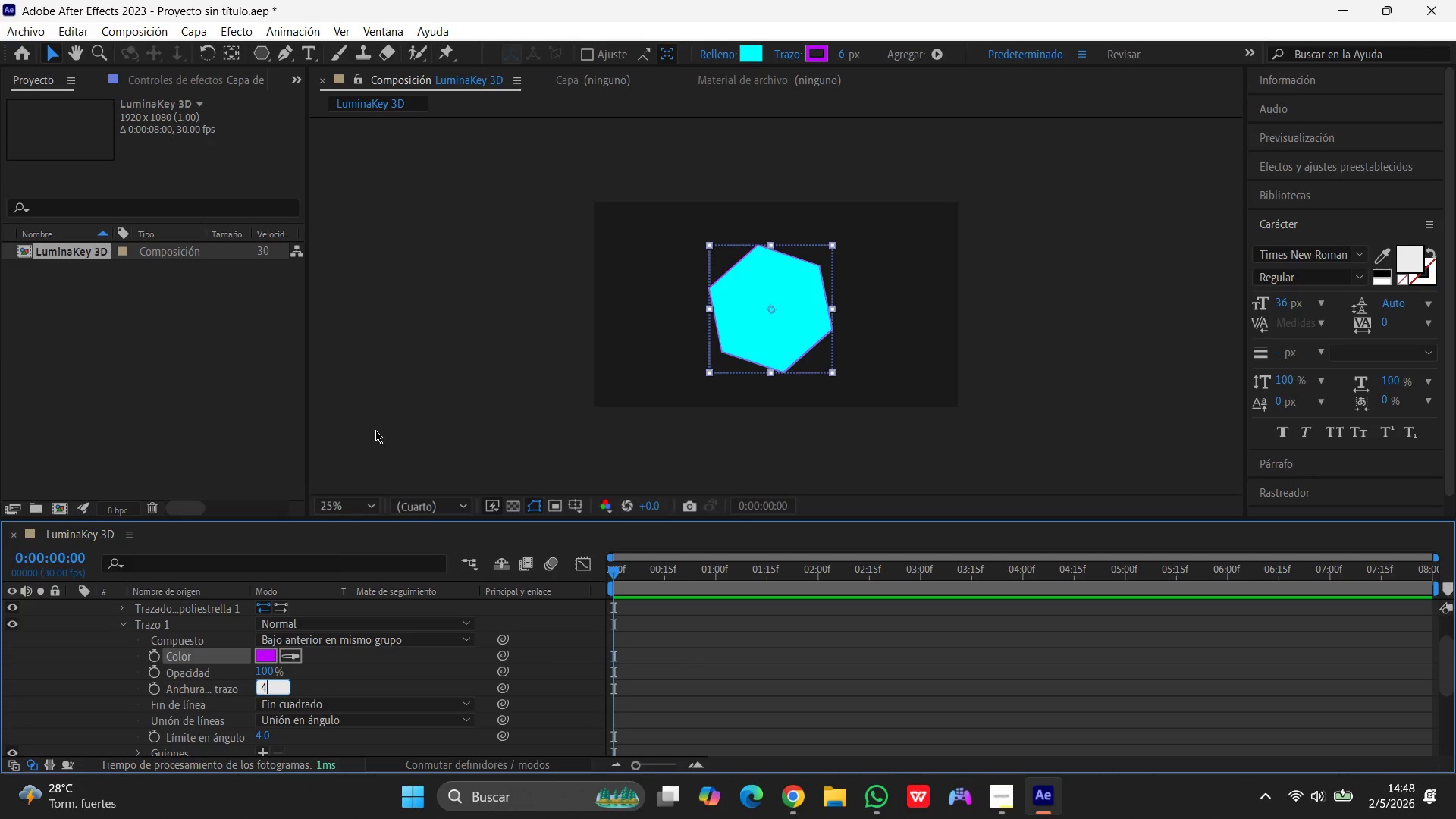 
left_click([375, 430])
 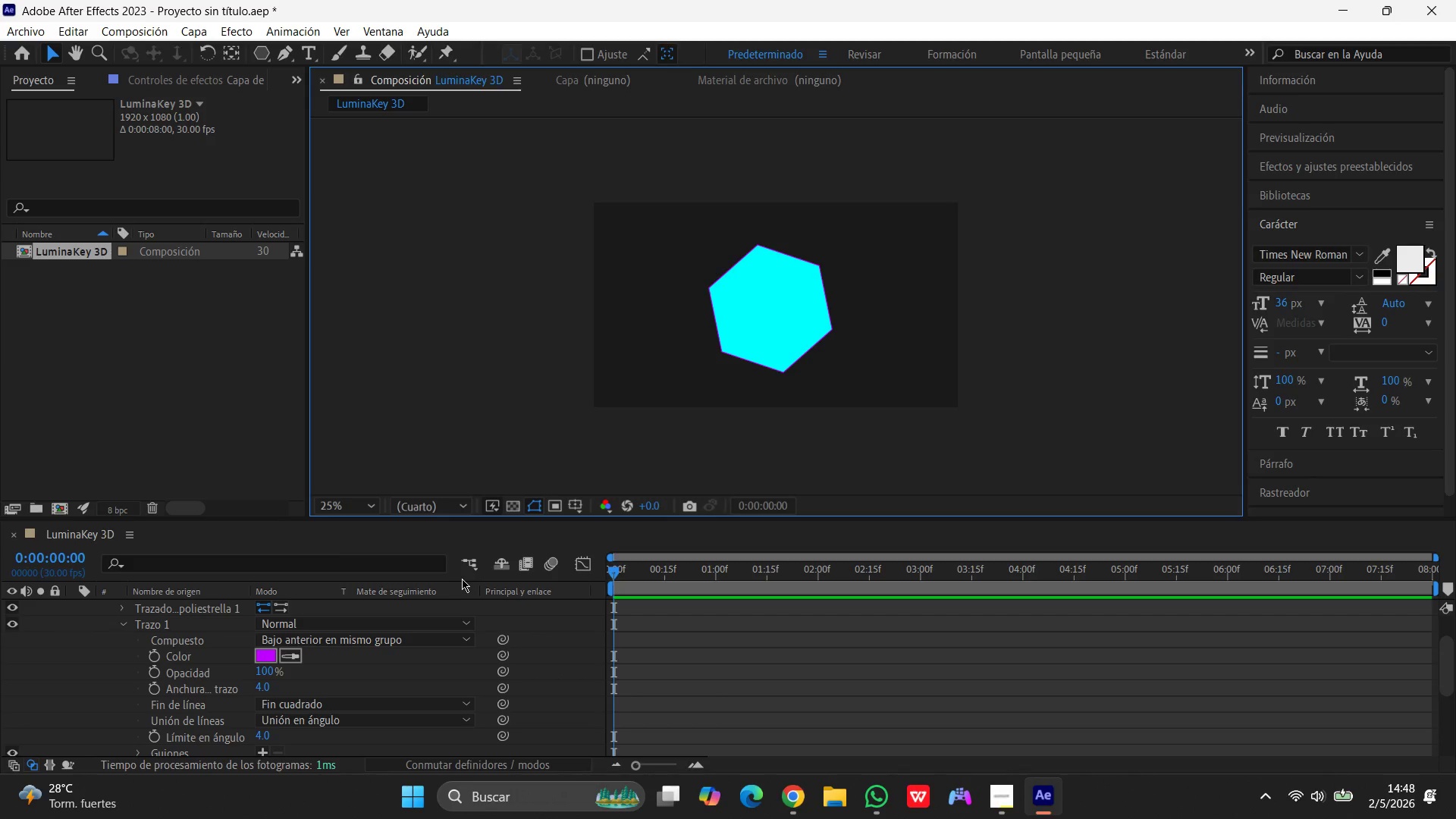 
wait(5.34)
 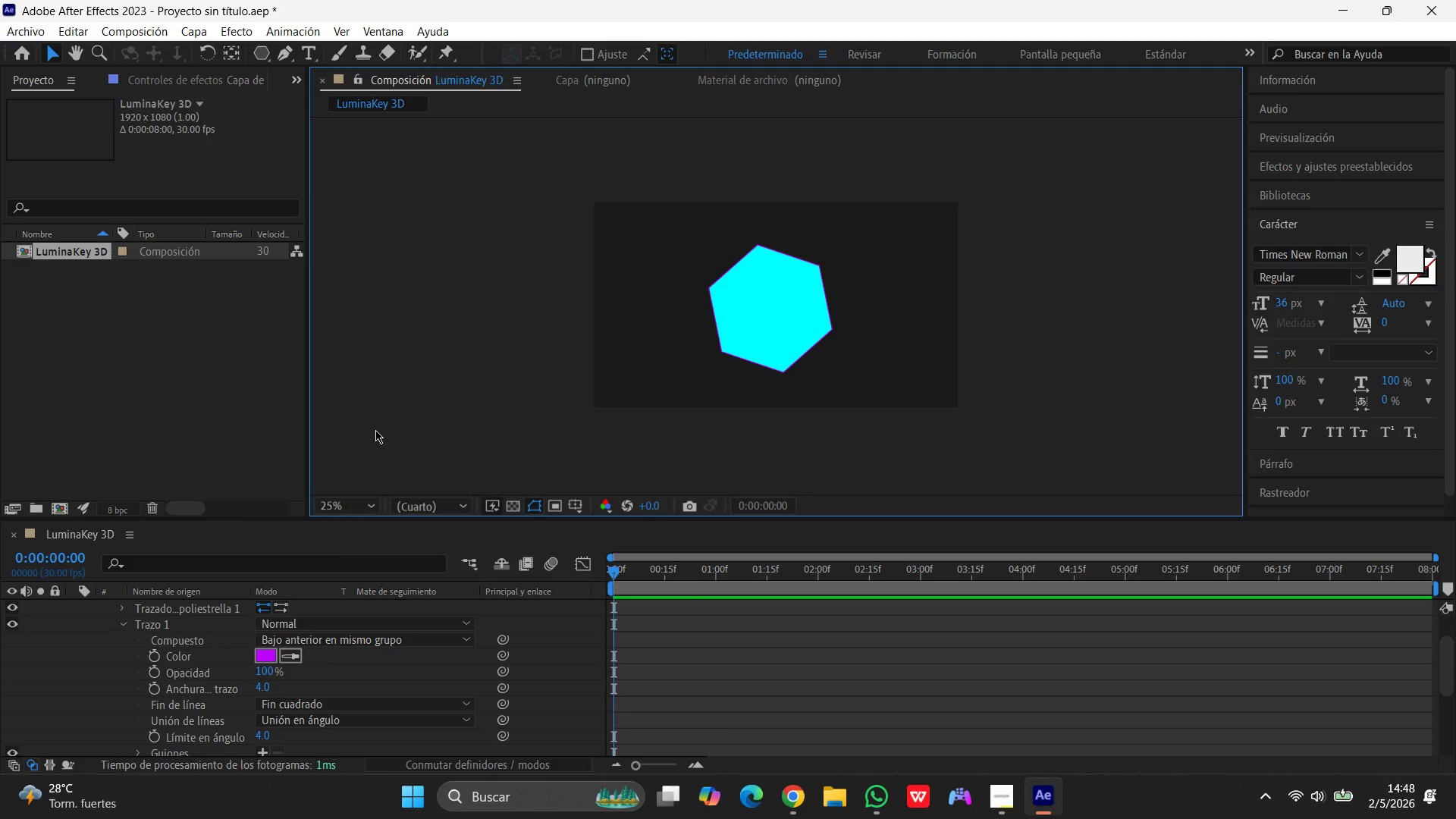 
left_click_drag(start_coordinate=[770, 350], to_coordinate=[767, 342])
 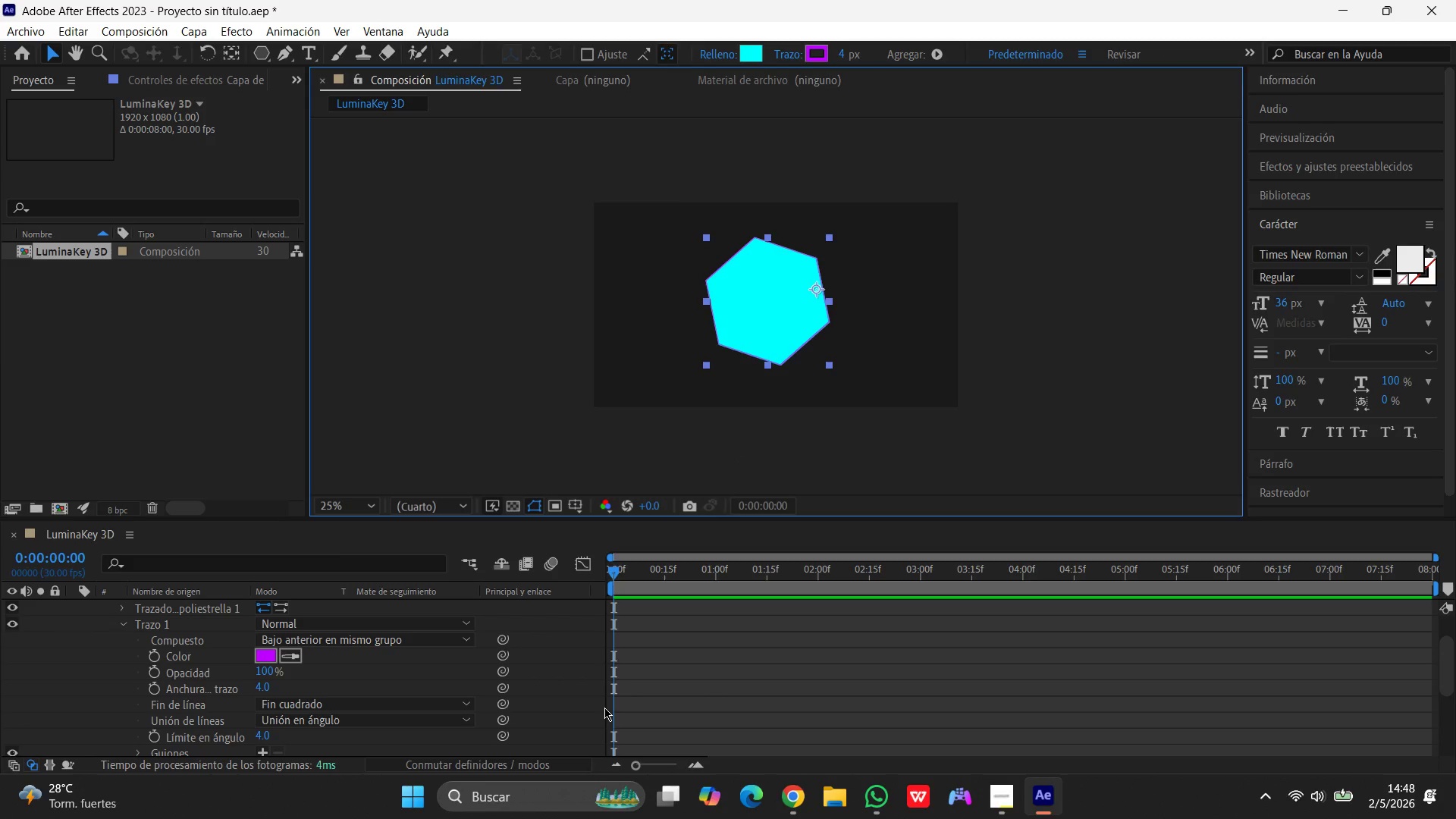 
scroll: coordinate [660, 613], scroll_direction: up, amount: 7.0
 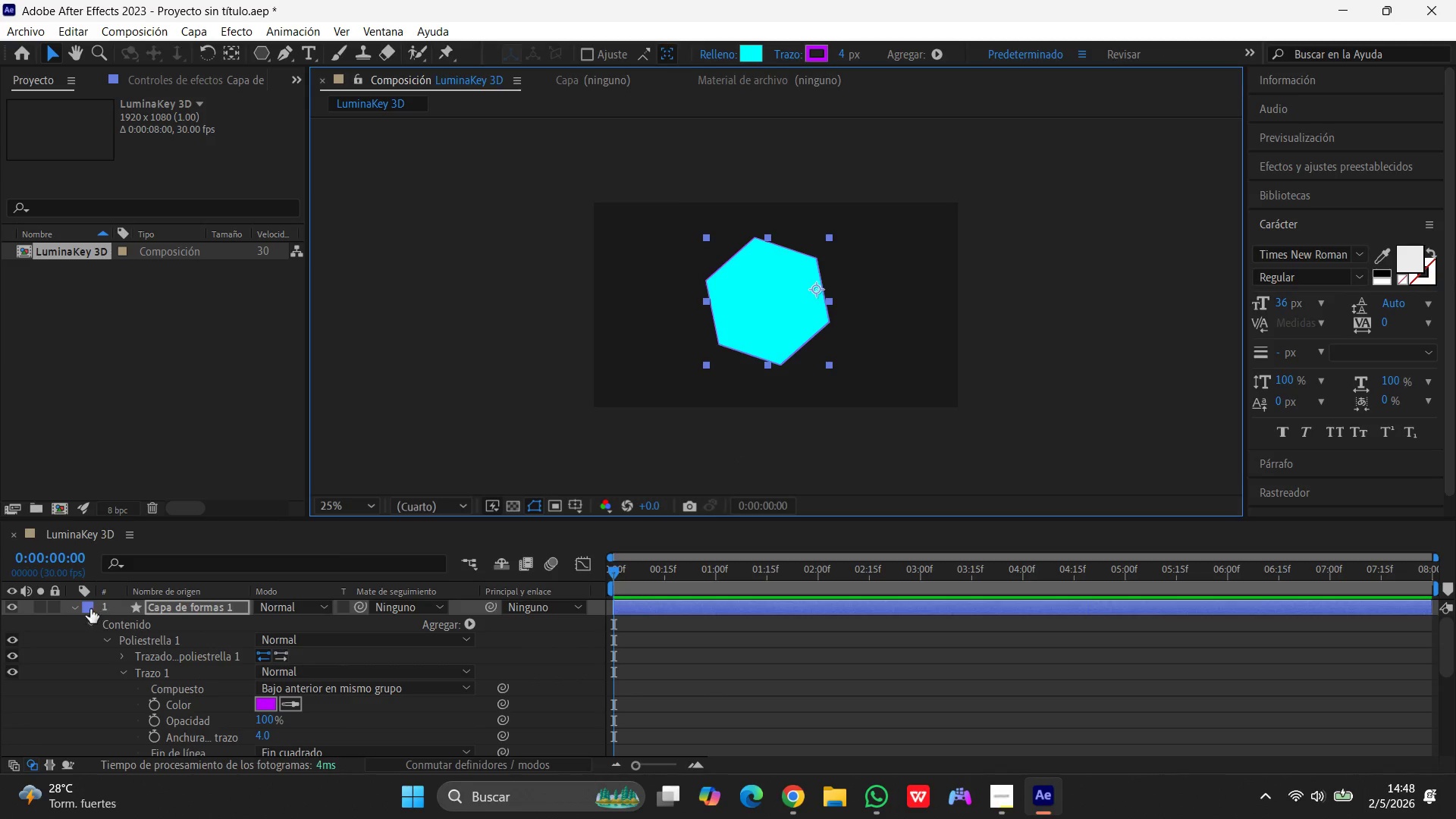 
left_click([75, 607])
 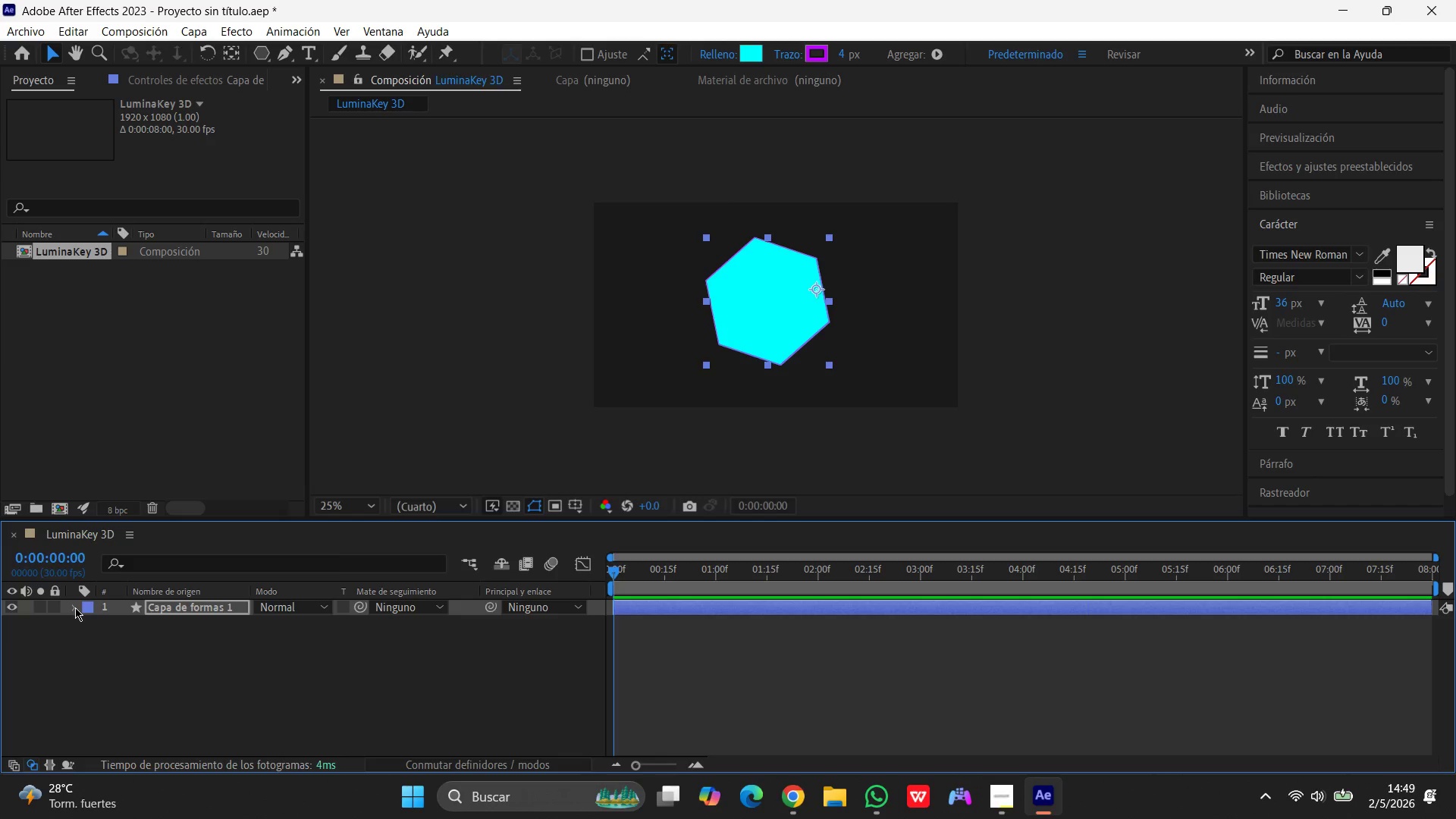 
wait(7.81)
 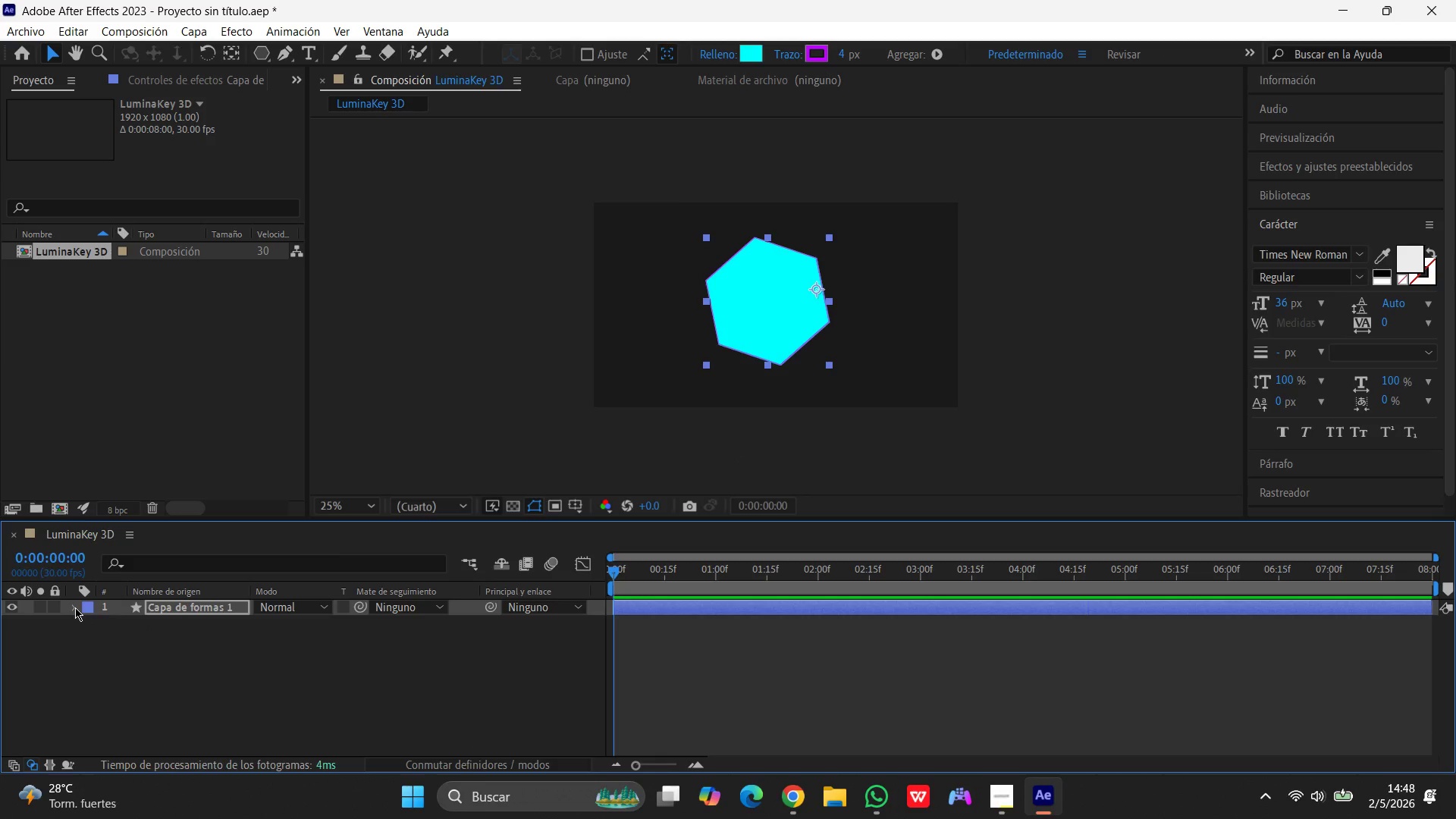 
left_click([86, 605])
 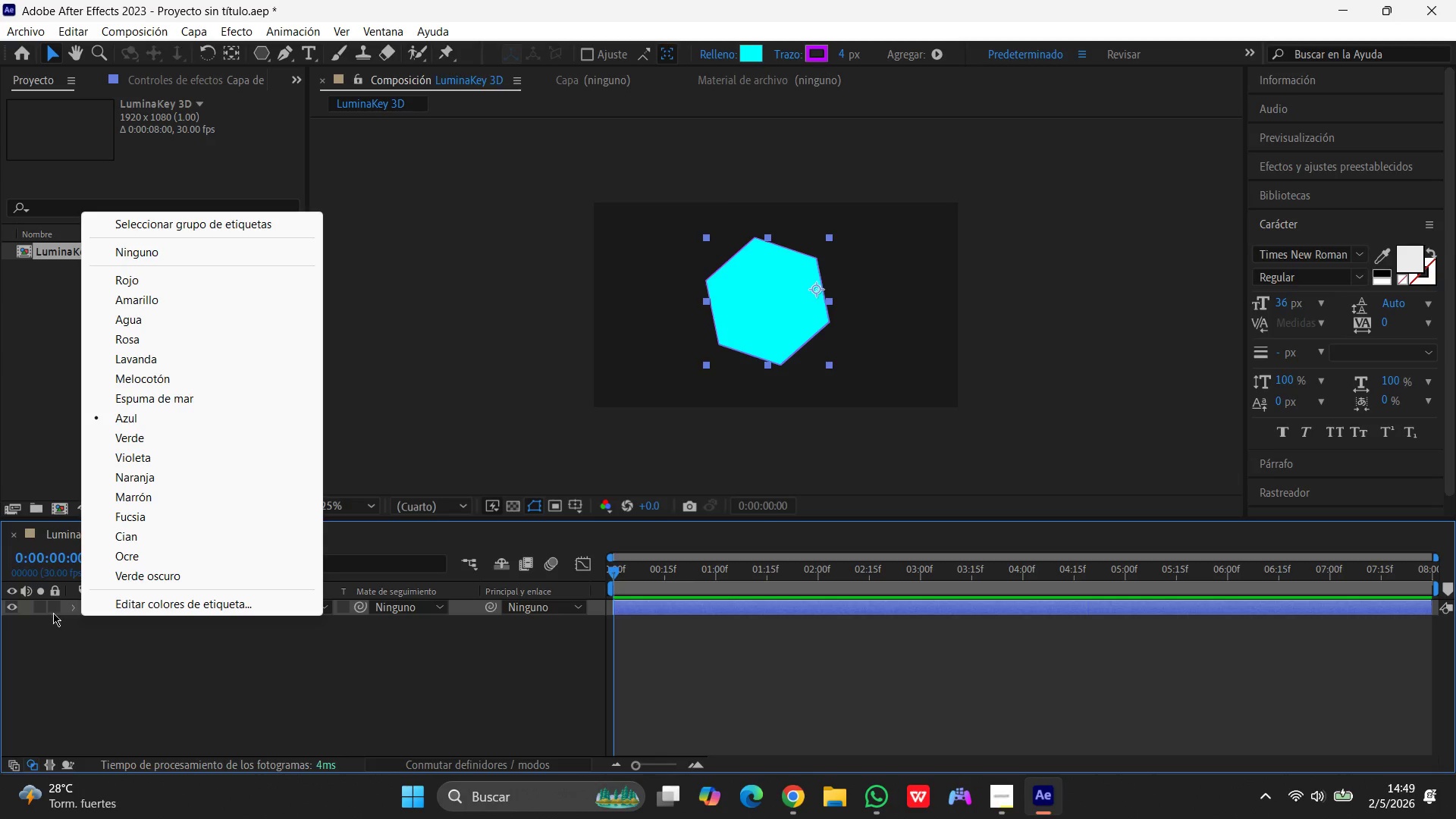 
left_click([55, 612])
 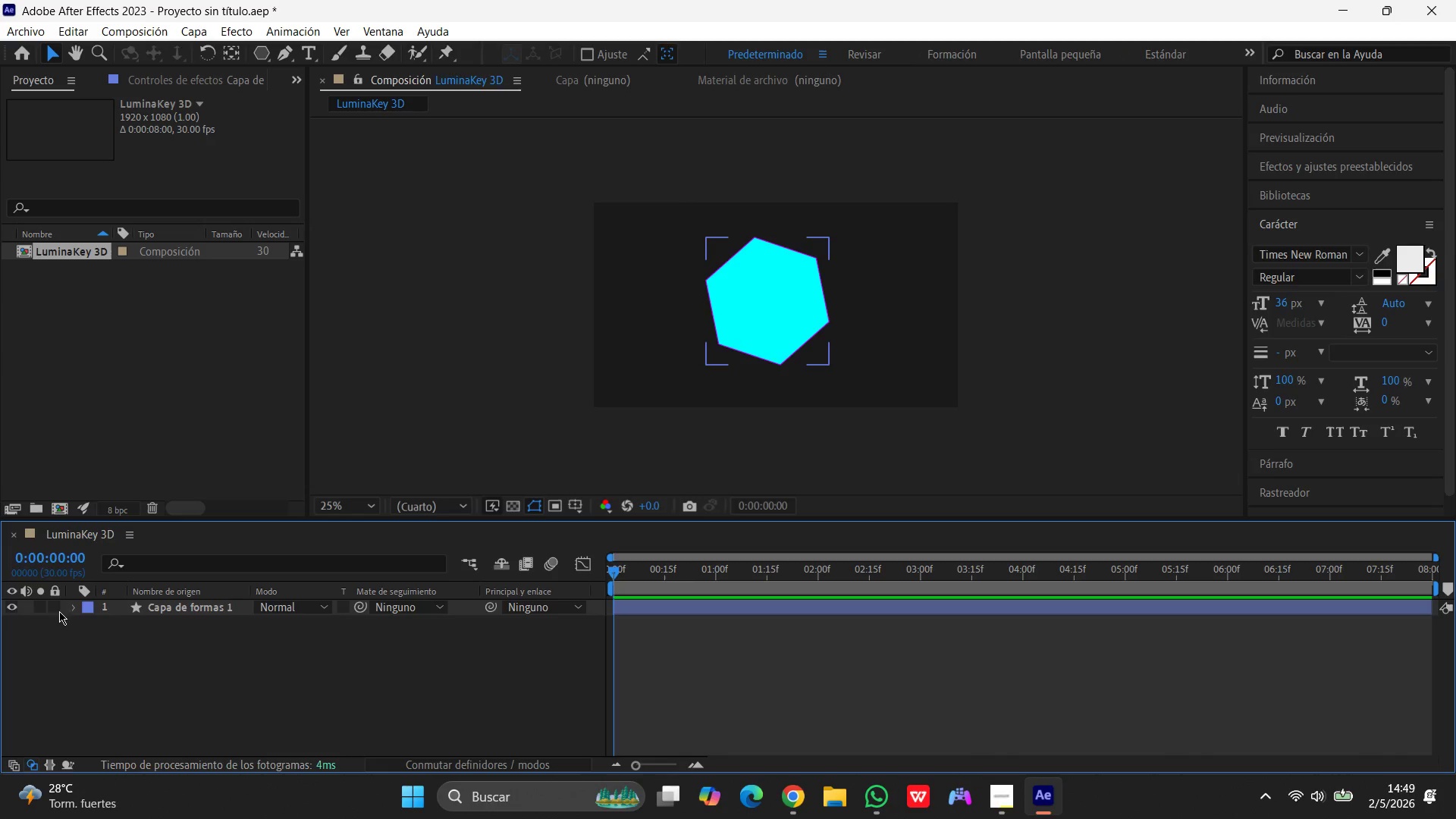 
left_click([72, 609])
 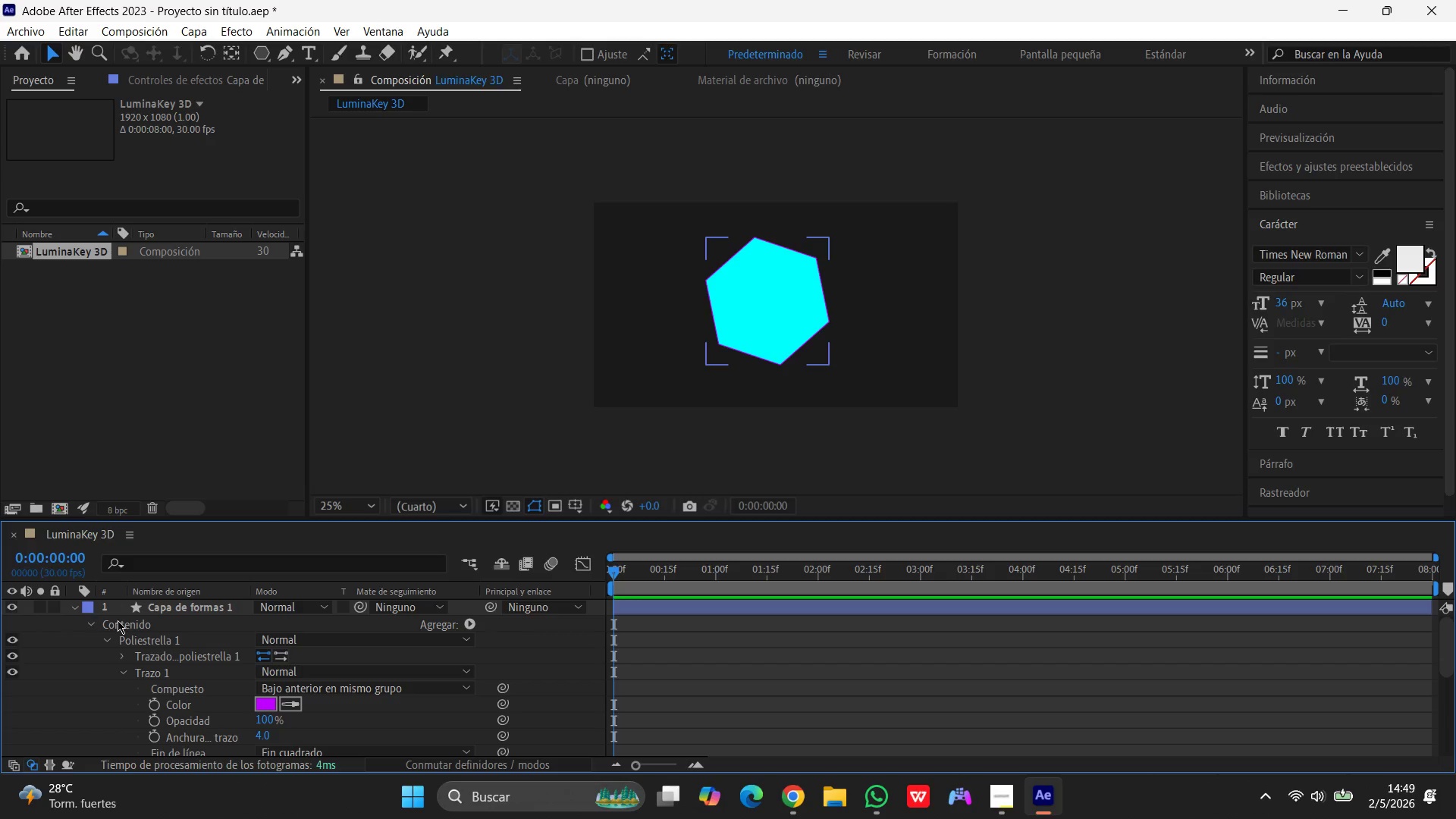 
left_click([125, 673])
 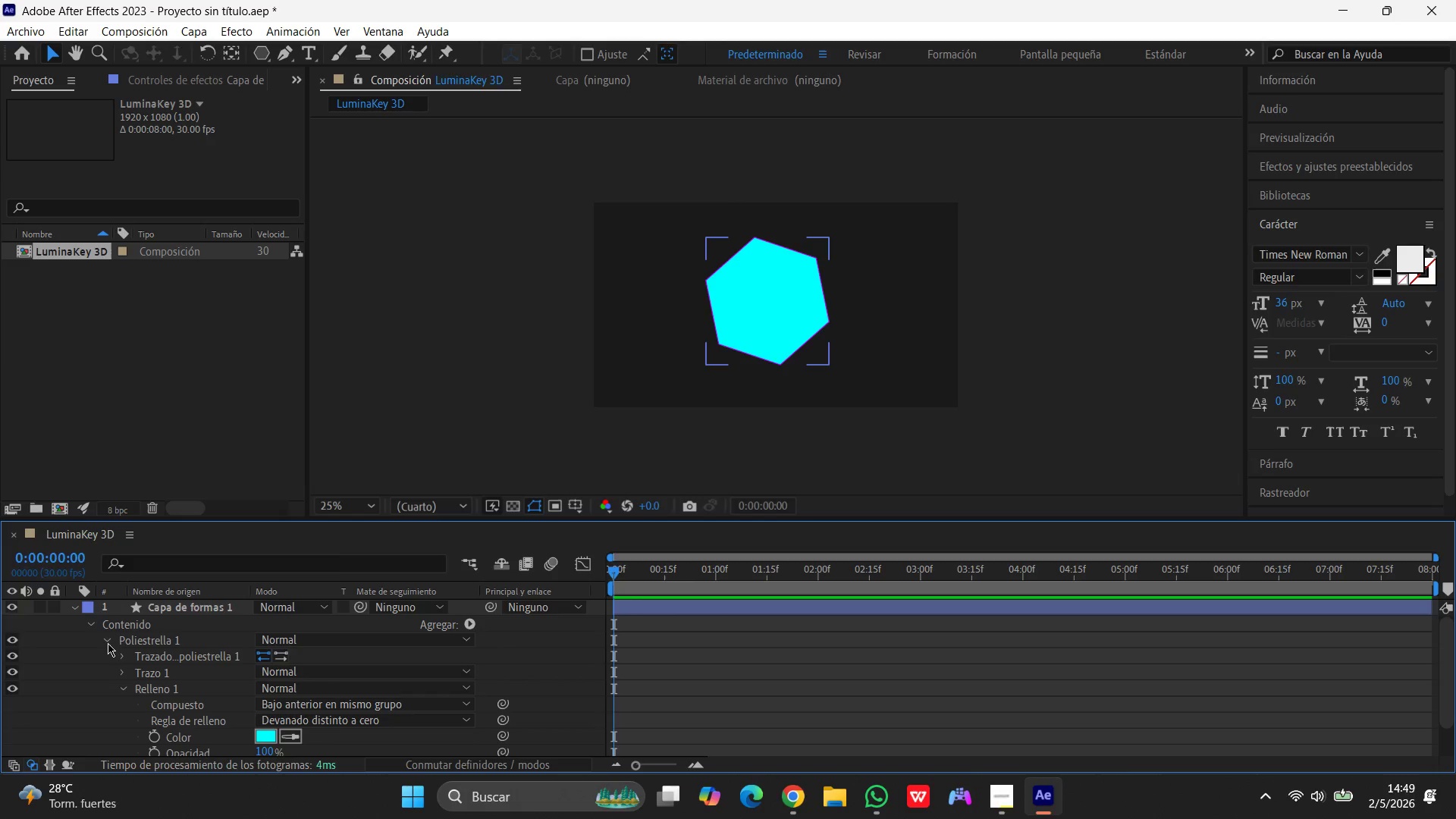 
left_click([106, 639])
 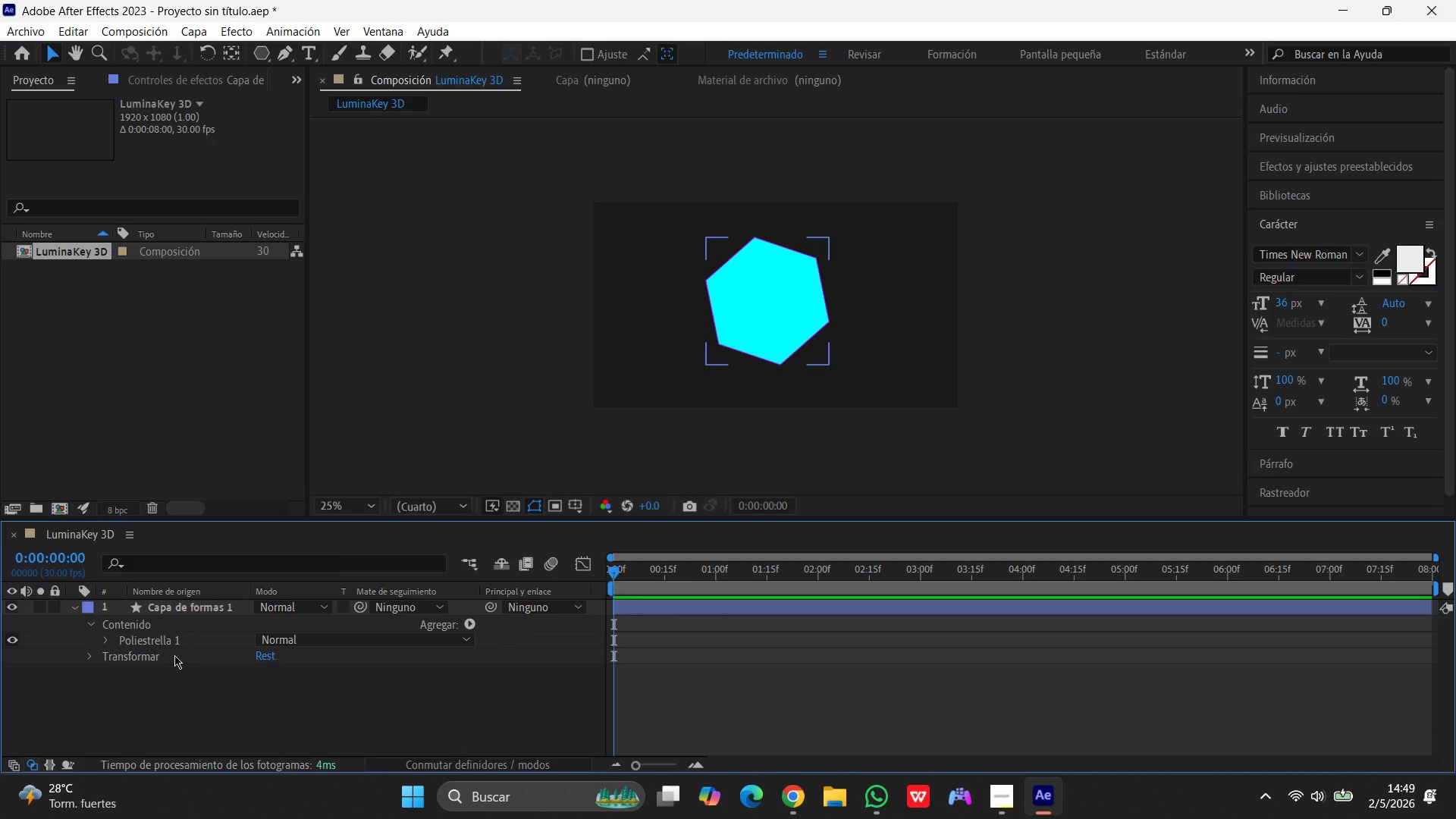 
wait(8.62)
 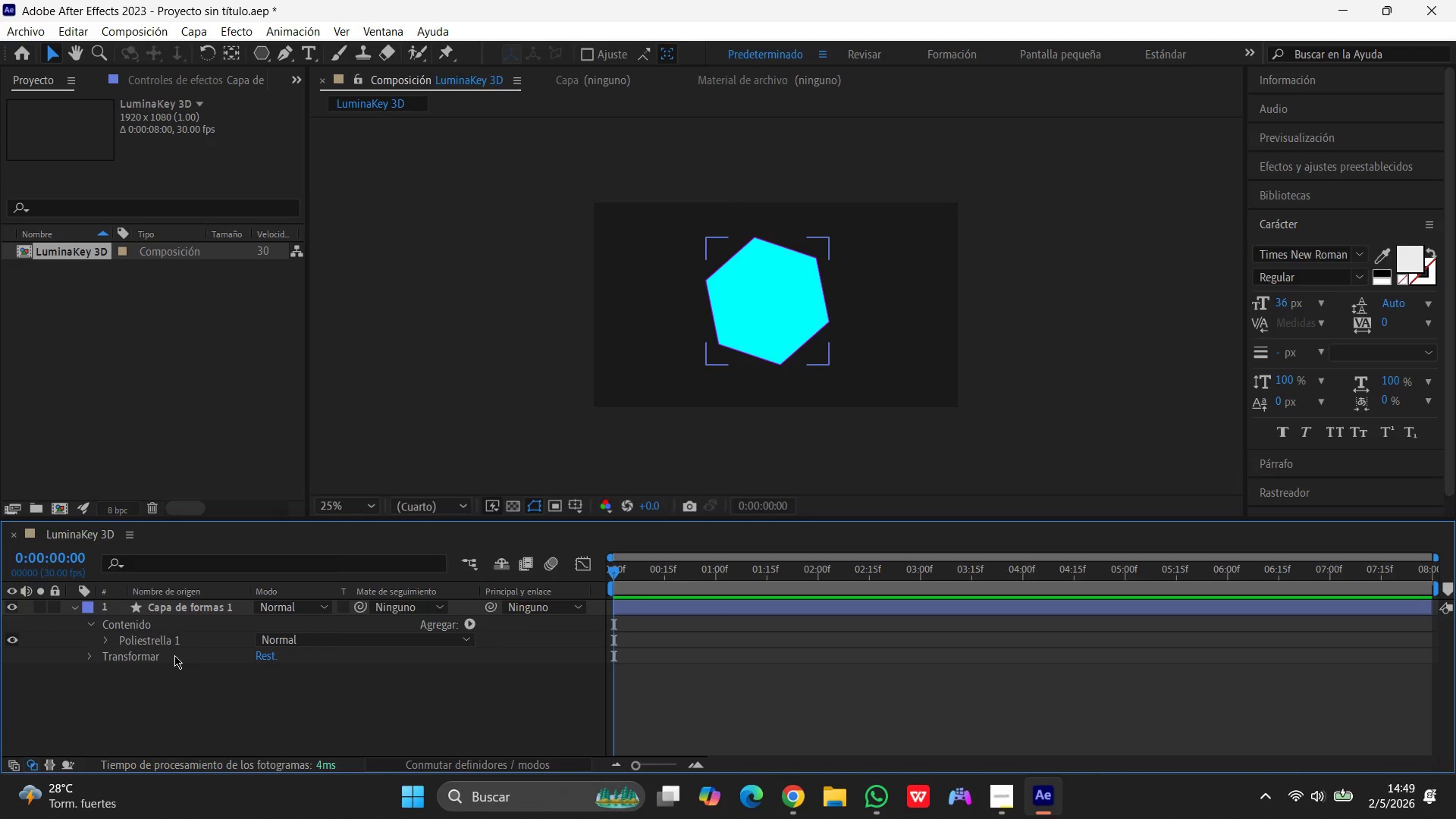 
left_click([41, 609])
 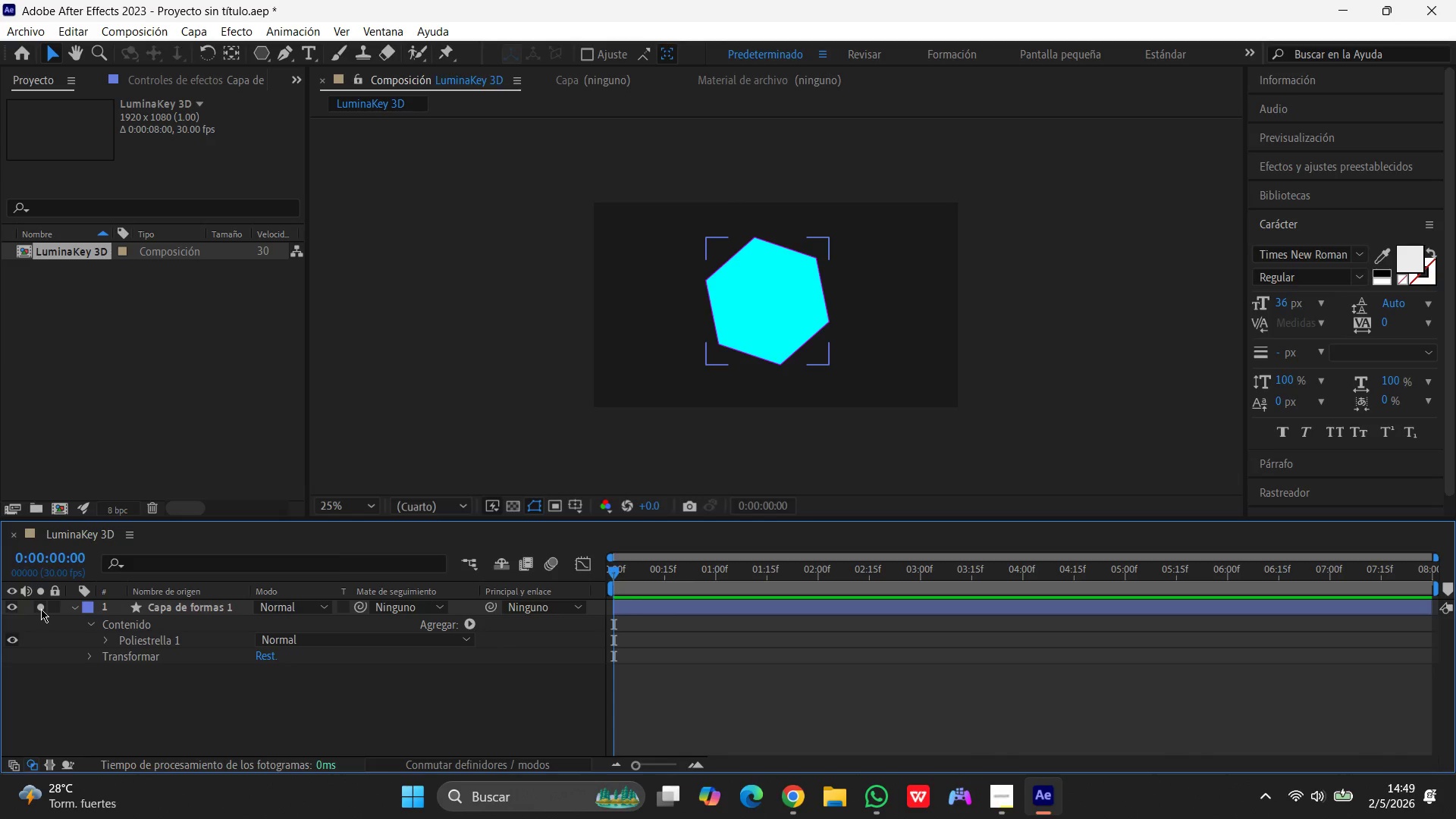 
left_click([41, 609])
 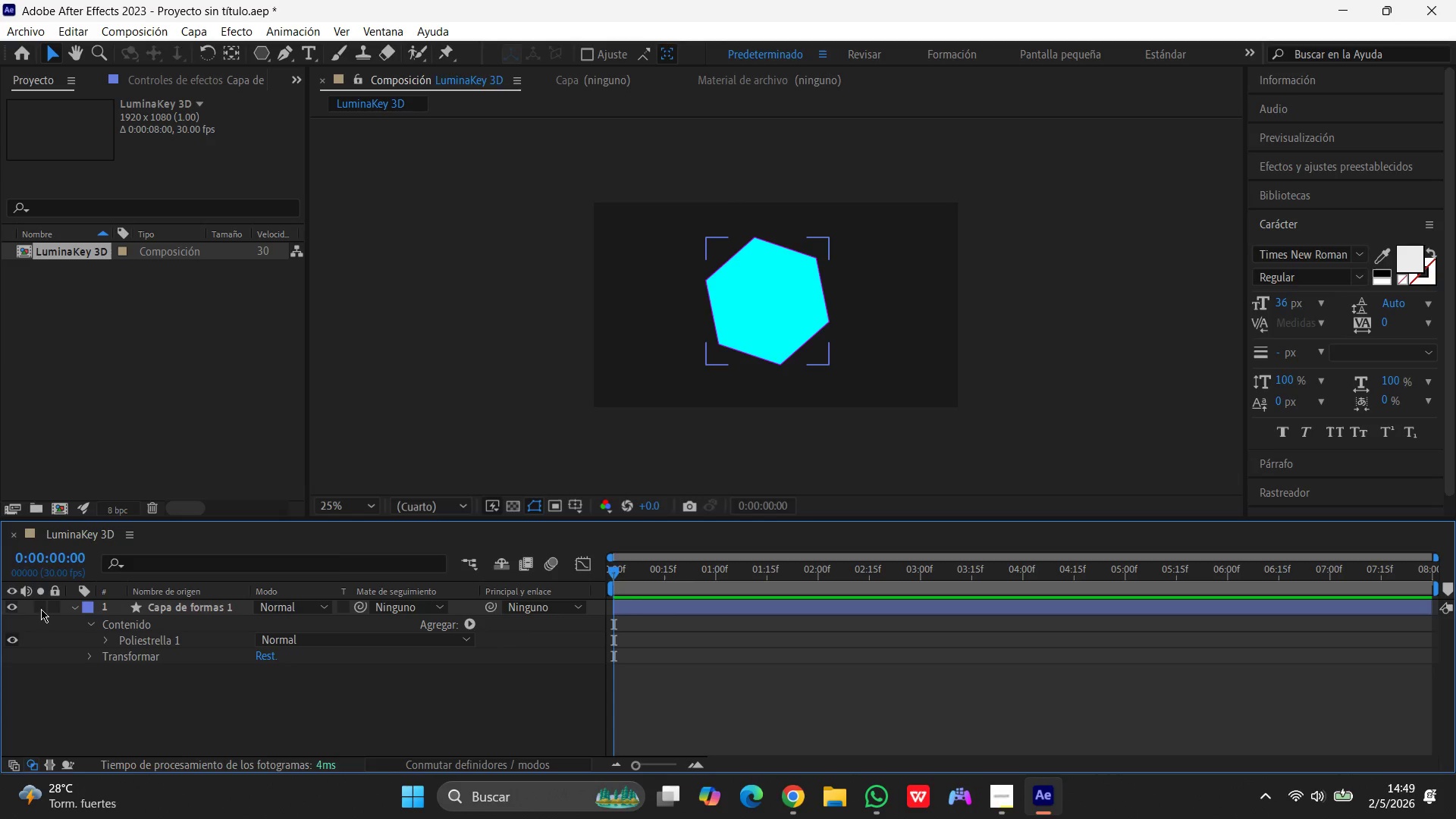 
left_click([41, 609])
 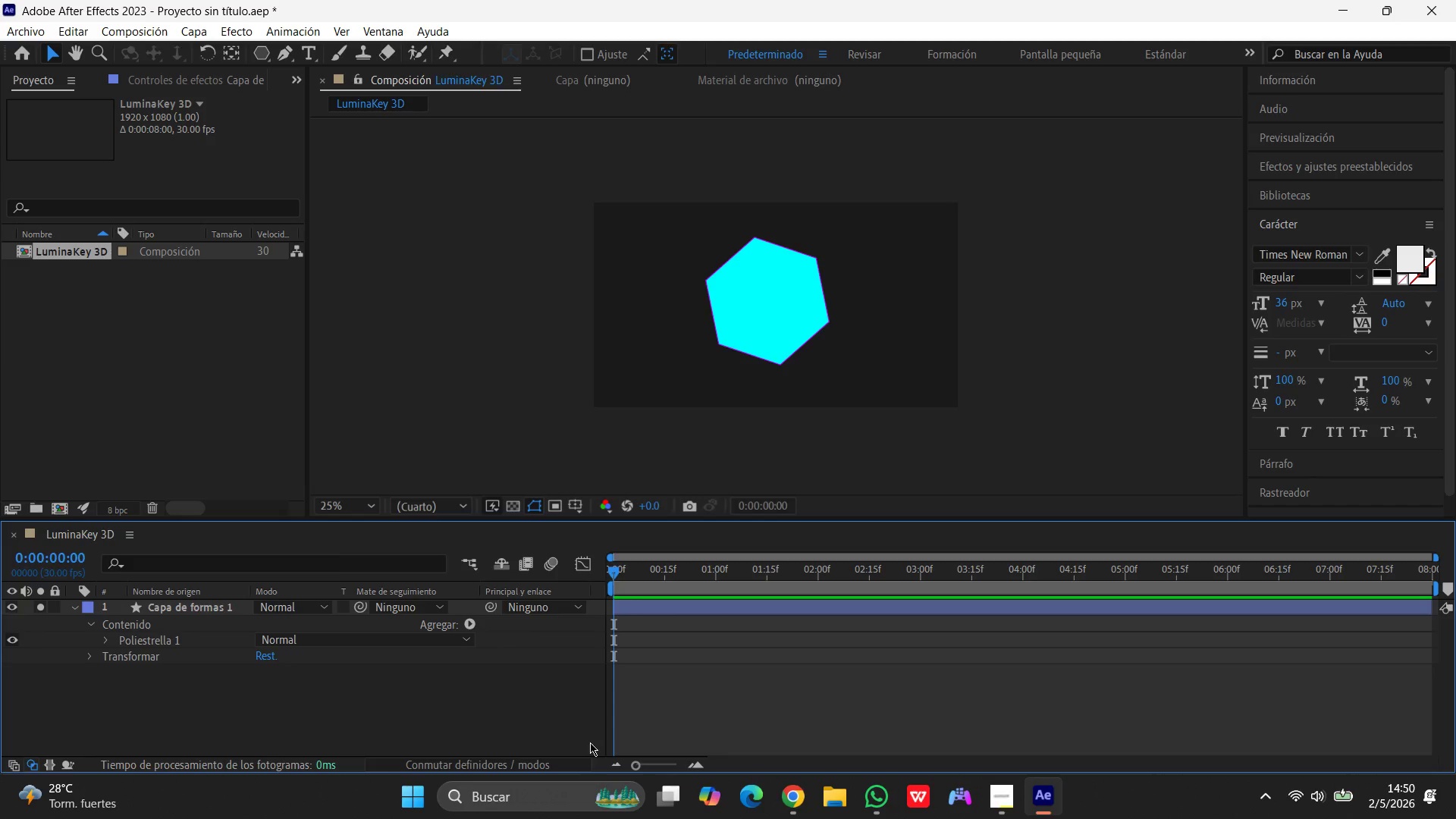 
wait(93.53)
 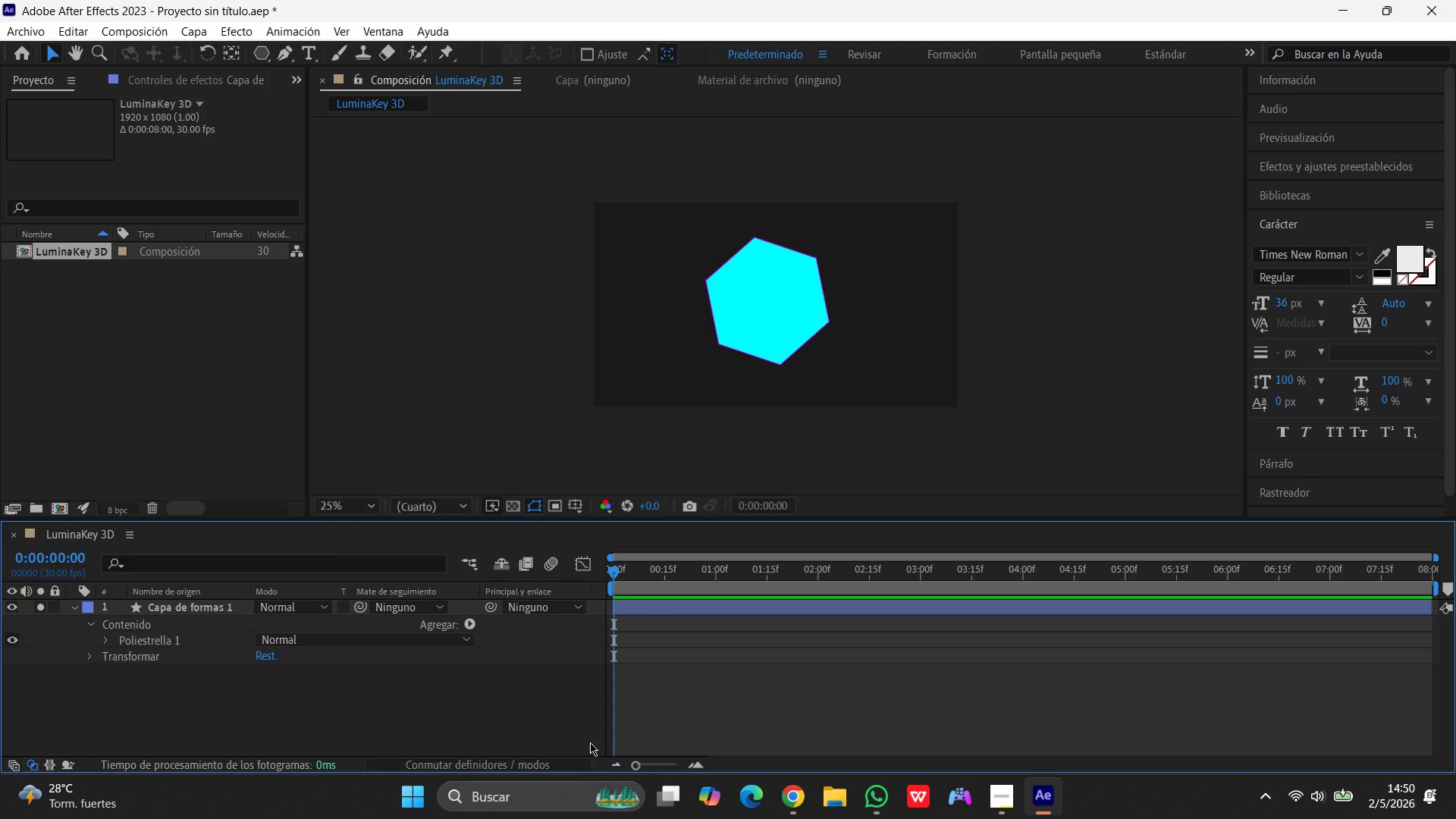 
left_click([89, 605])
 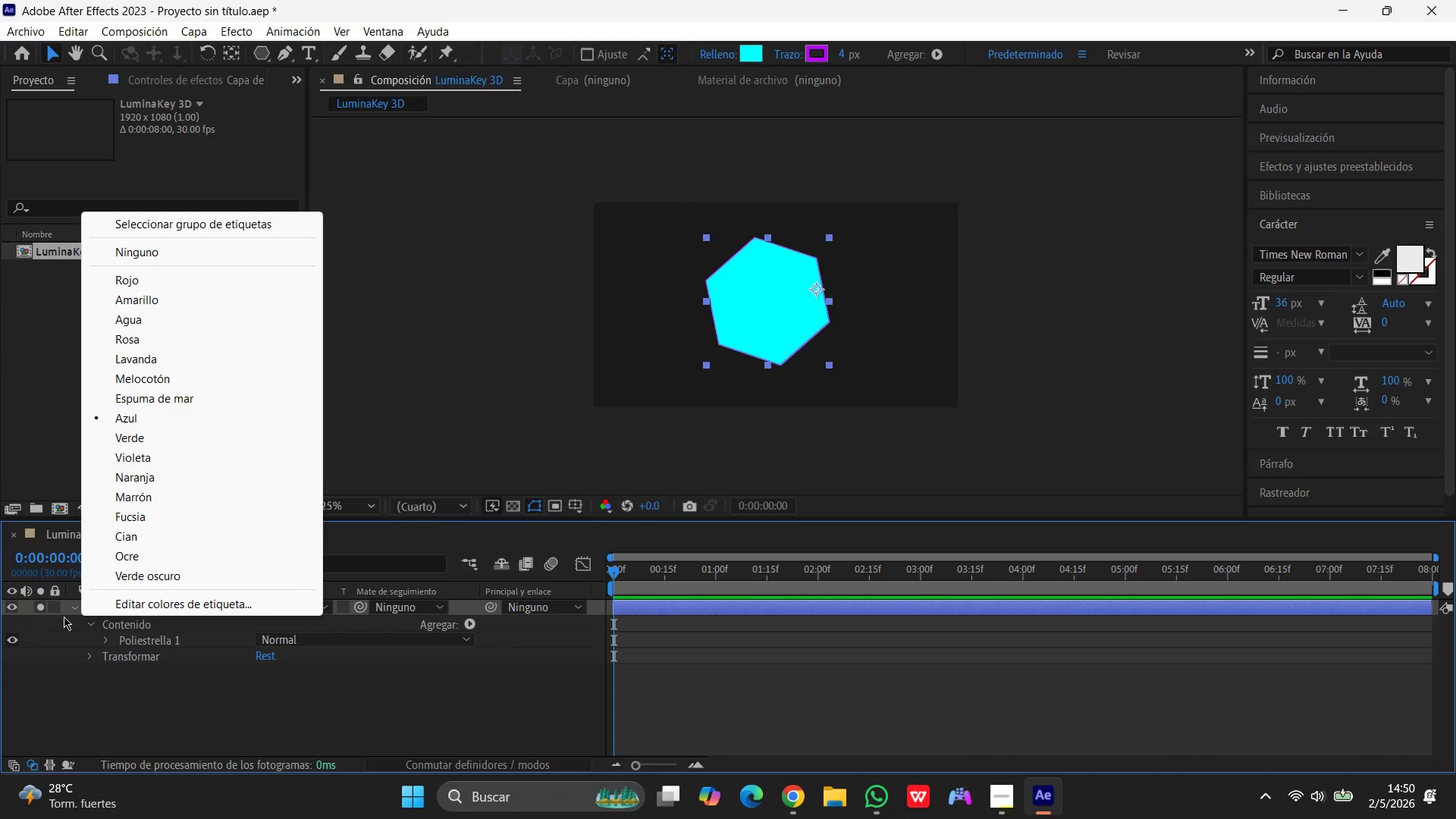 
left_click([64, 617])
 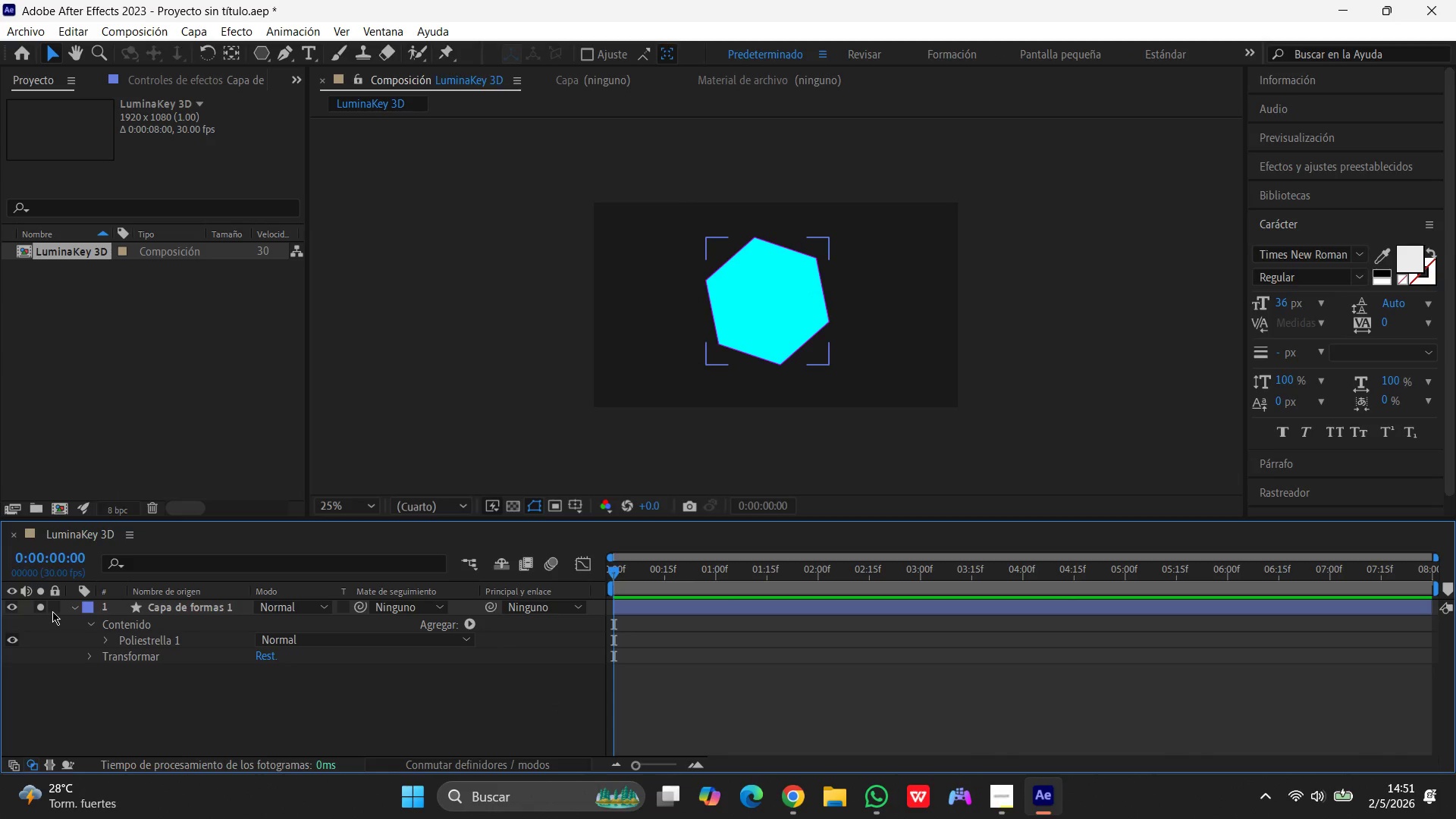 
wait(6.51)
 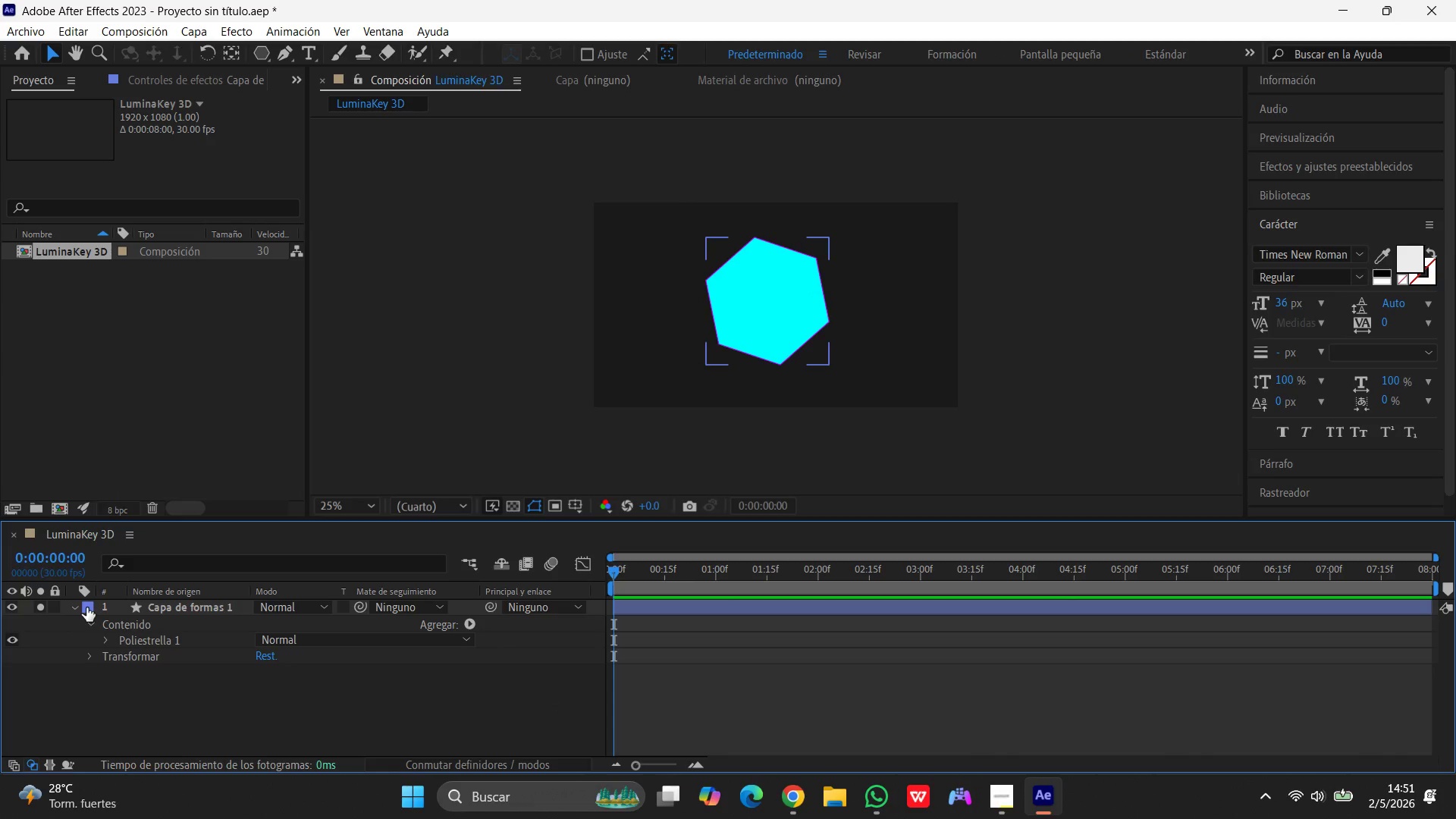 
left_click([28, 609])
 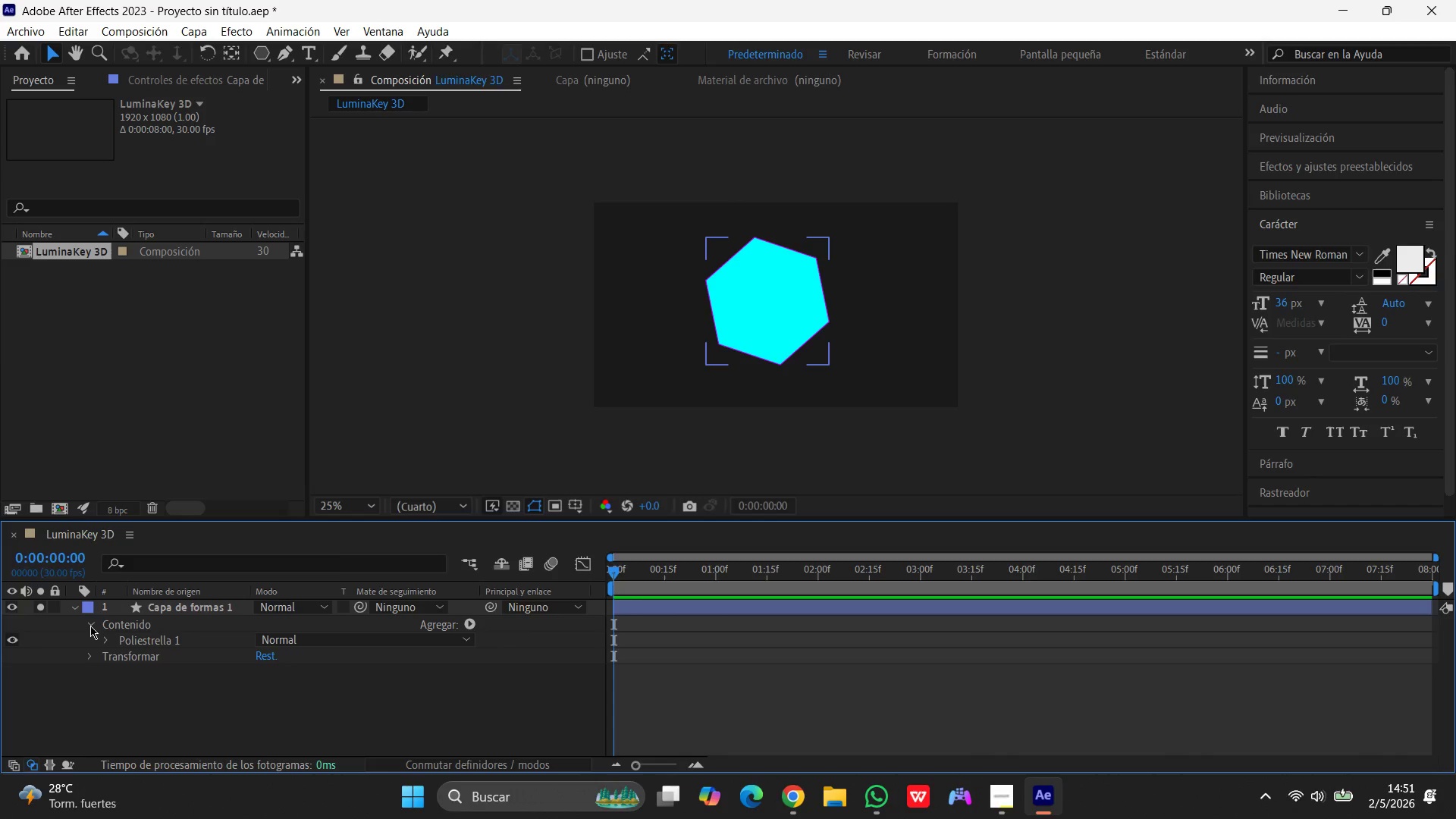 
wait(6.75)
 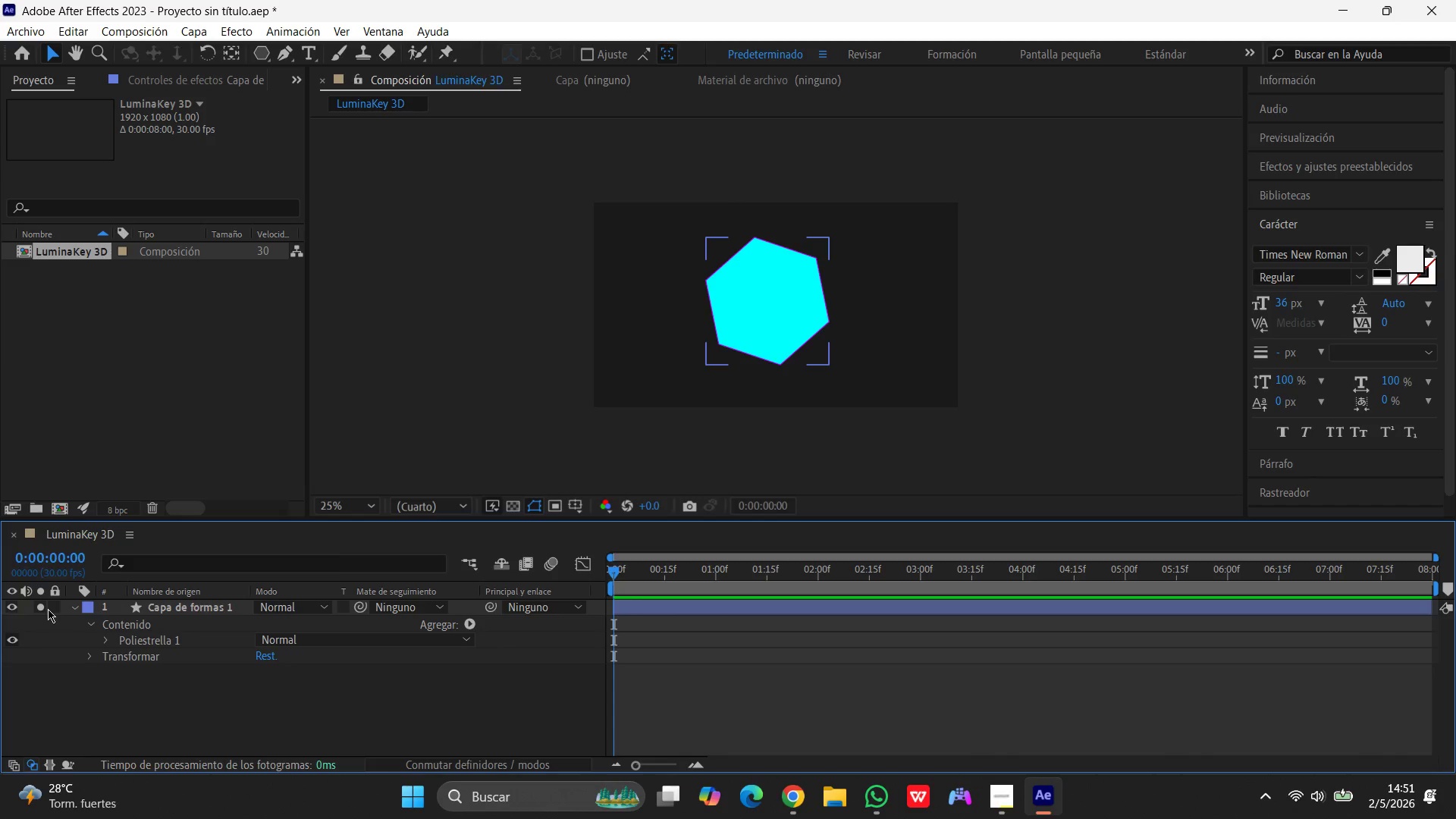 
left_click([92, 620])
 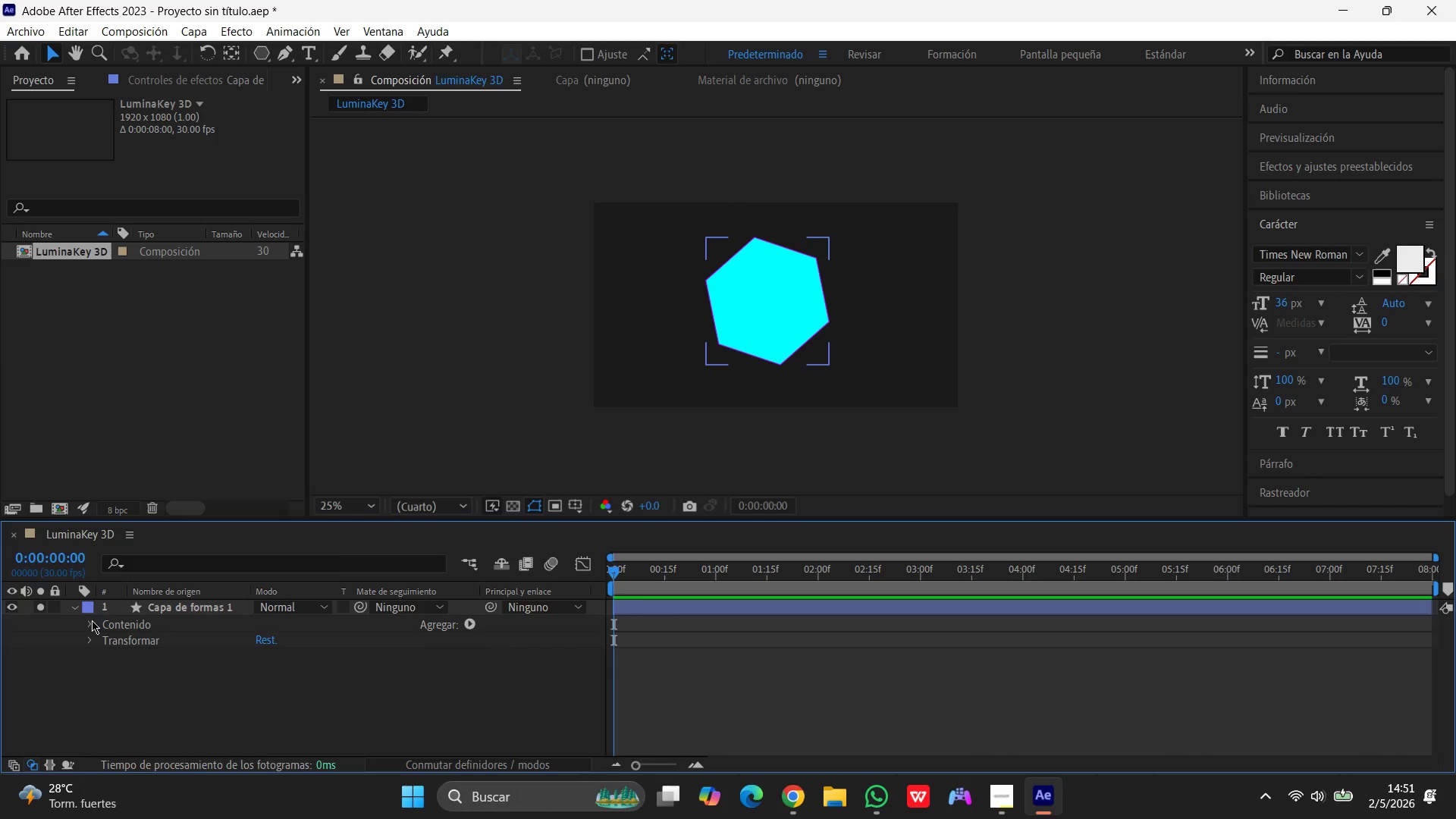 
left_click([92, 620])
 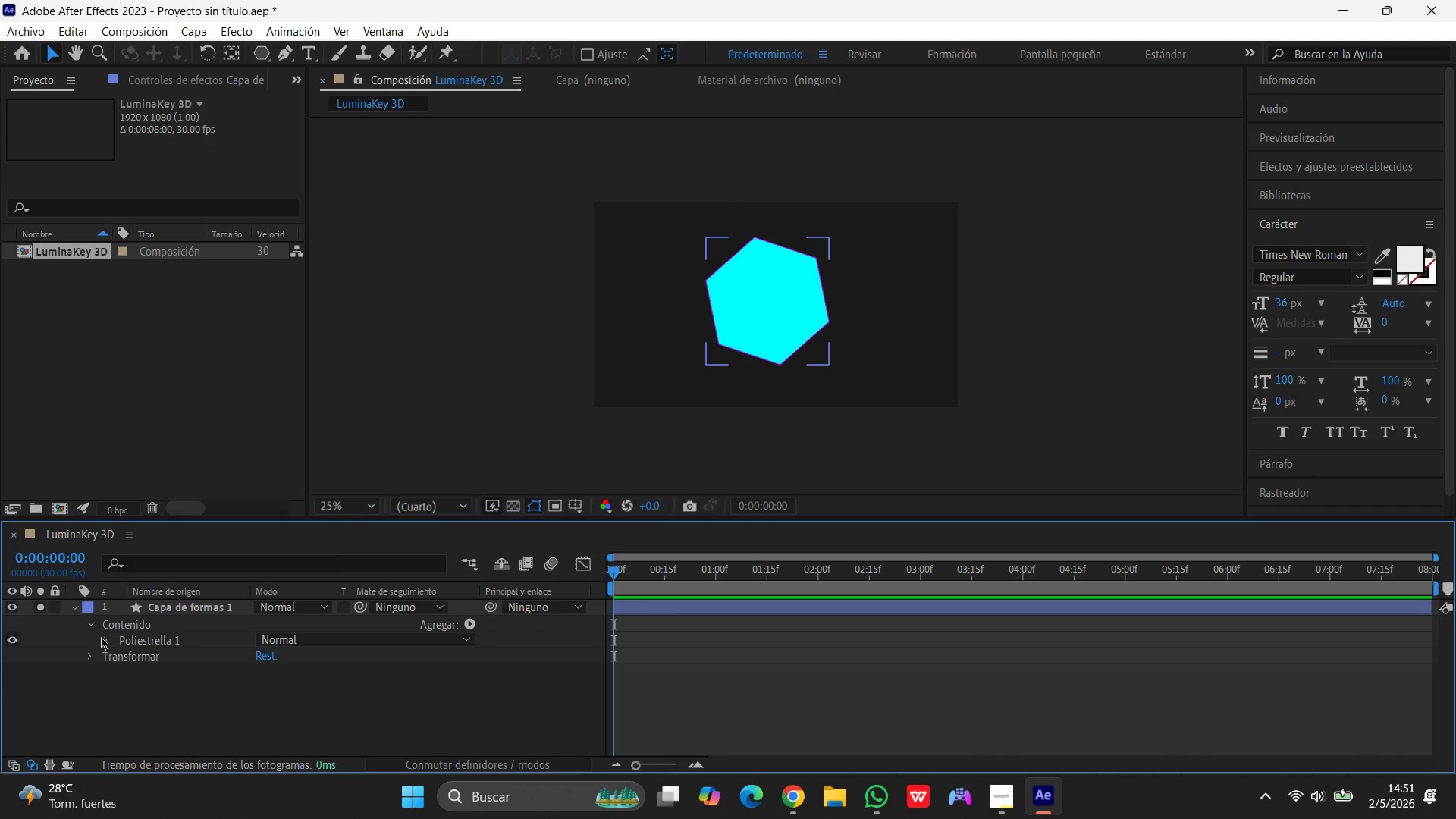 
left_click([102, 638])
 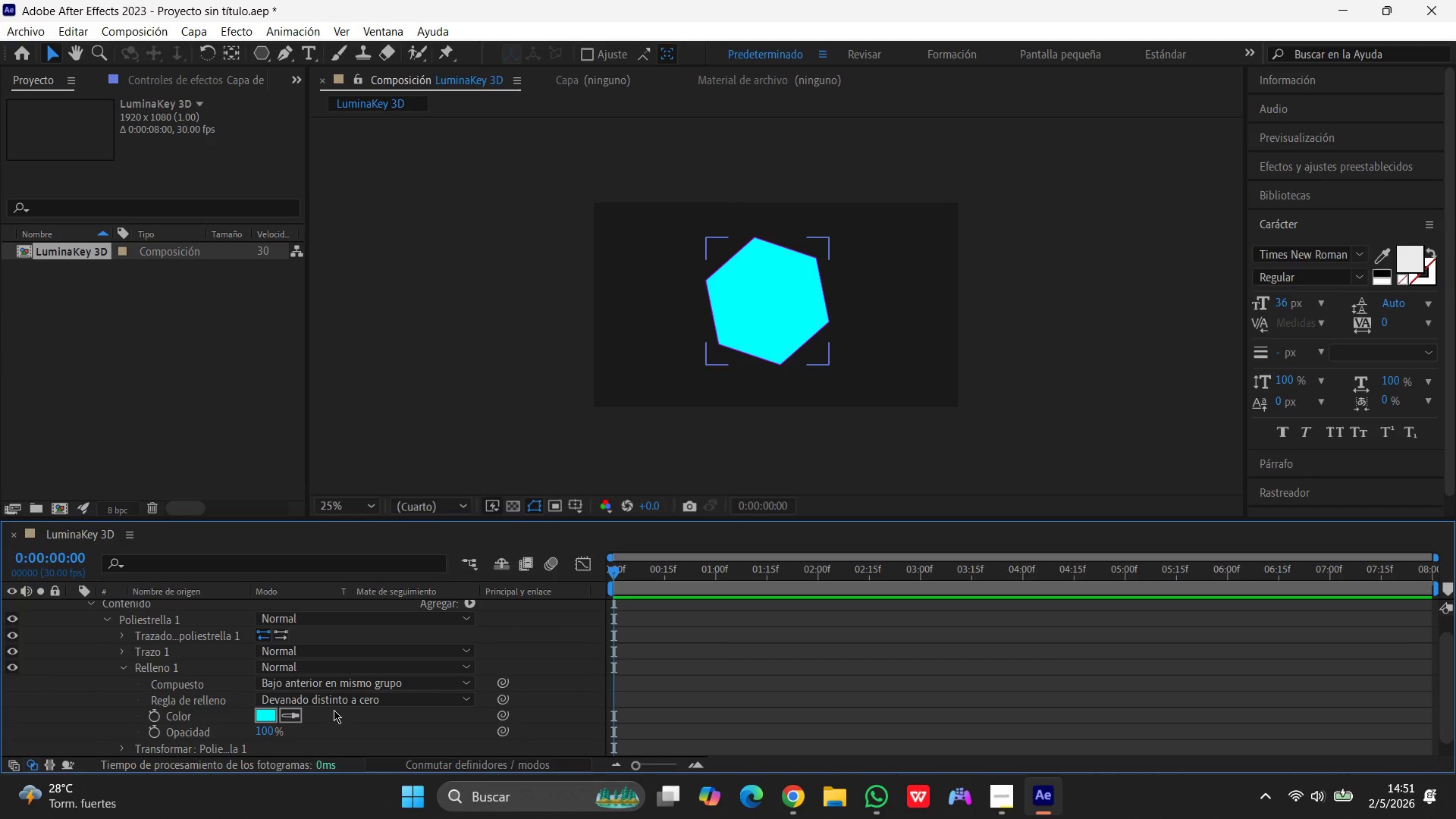 
scroll: coordinate [262, 696], scroll_direction: down, amount: 2.0
 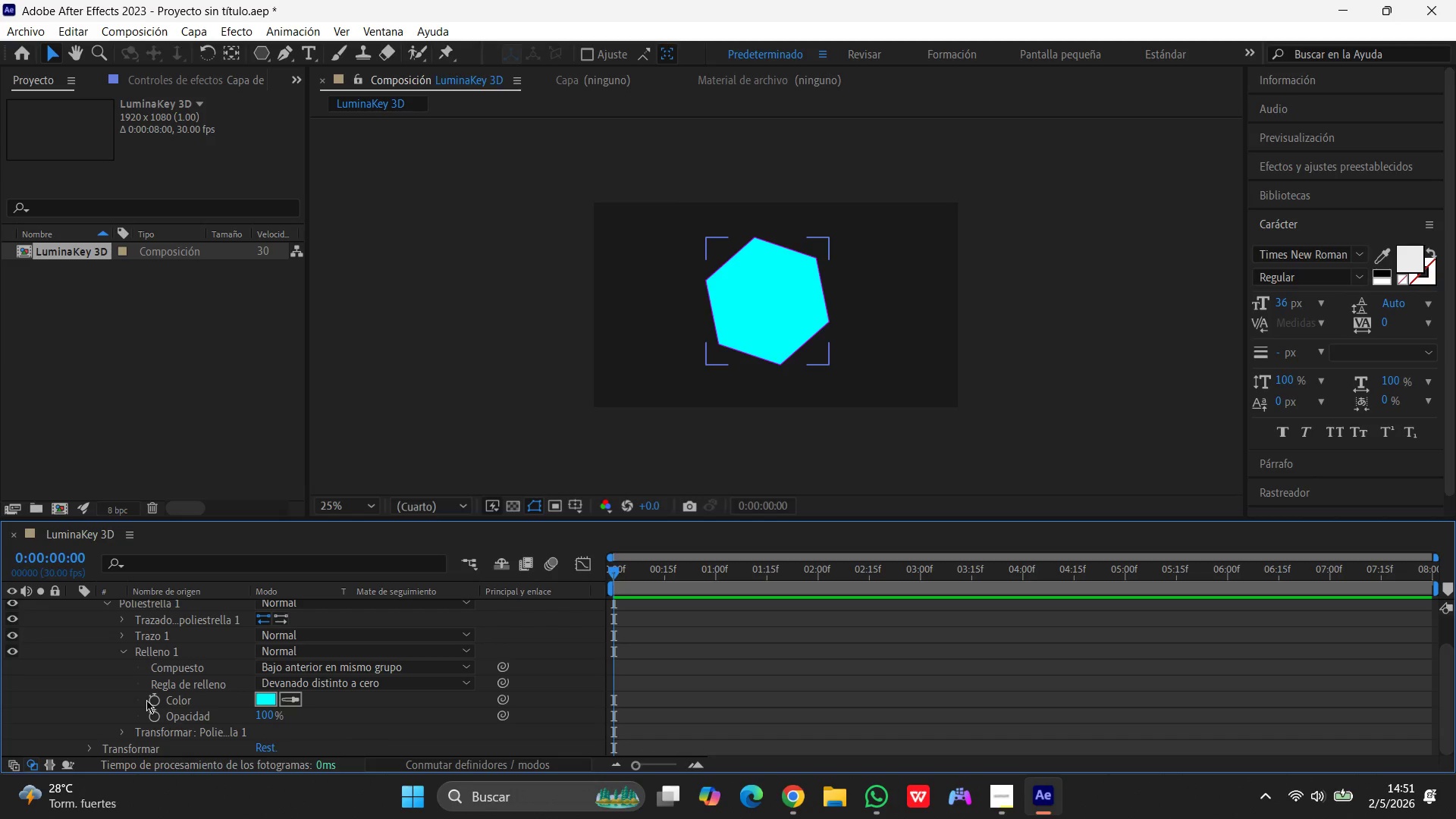 
left_click([151, 700])
 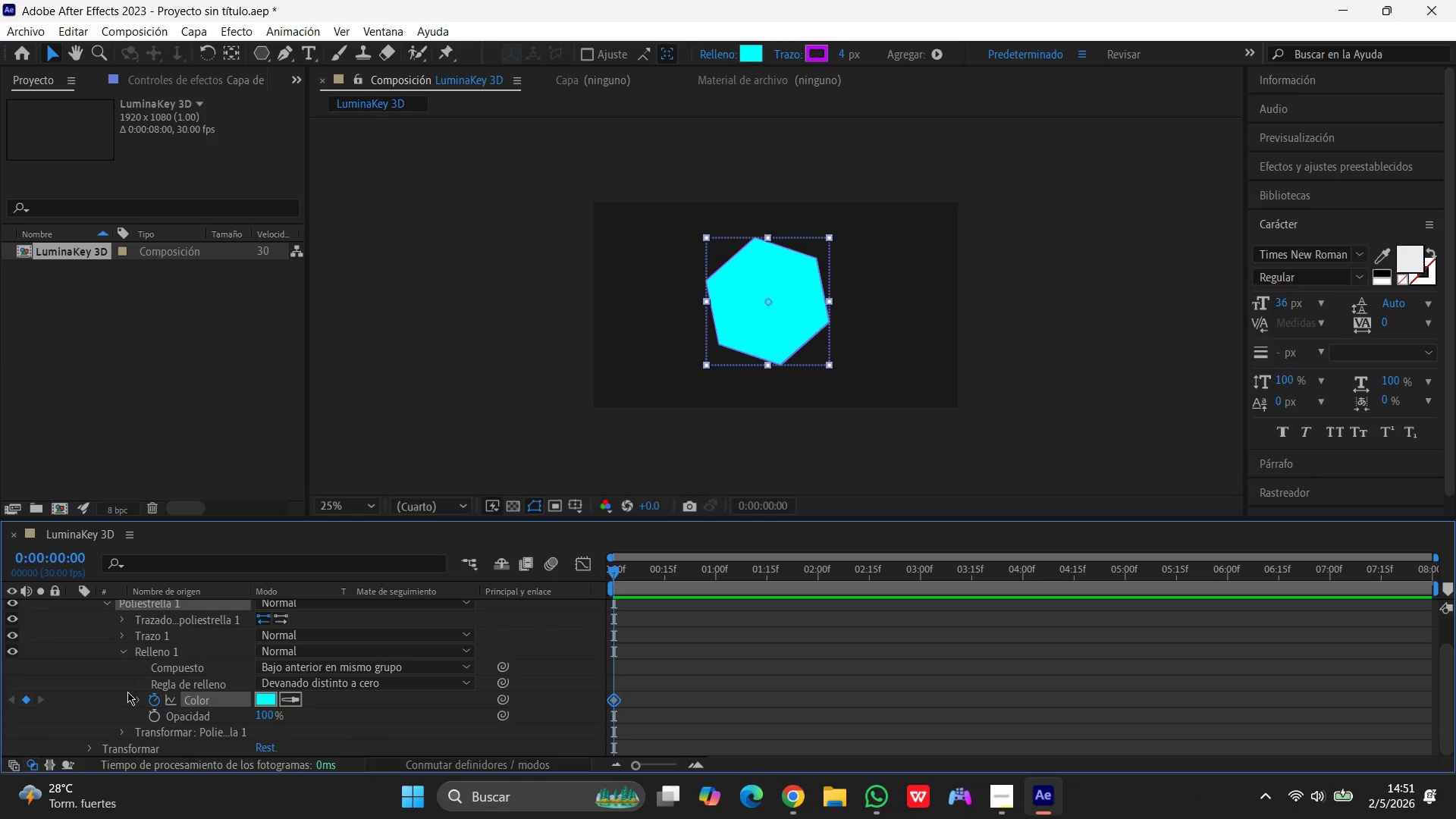 
wait(8.09)
 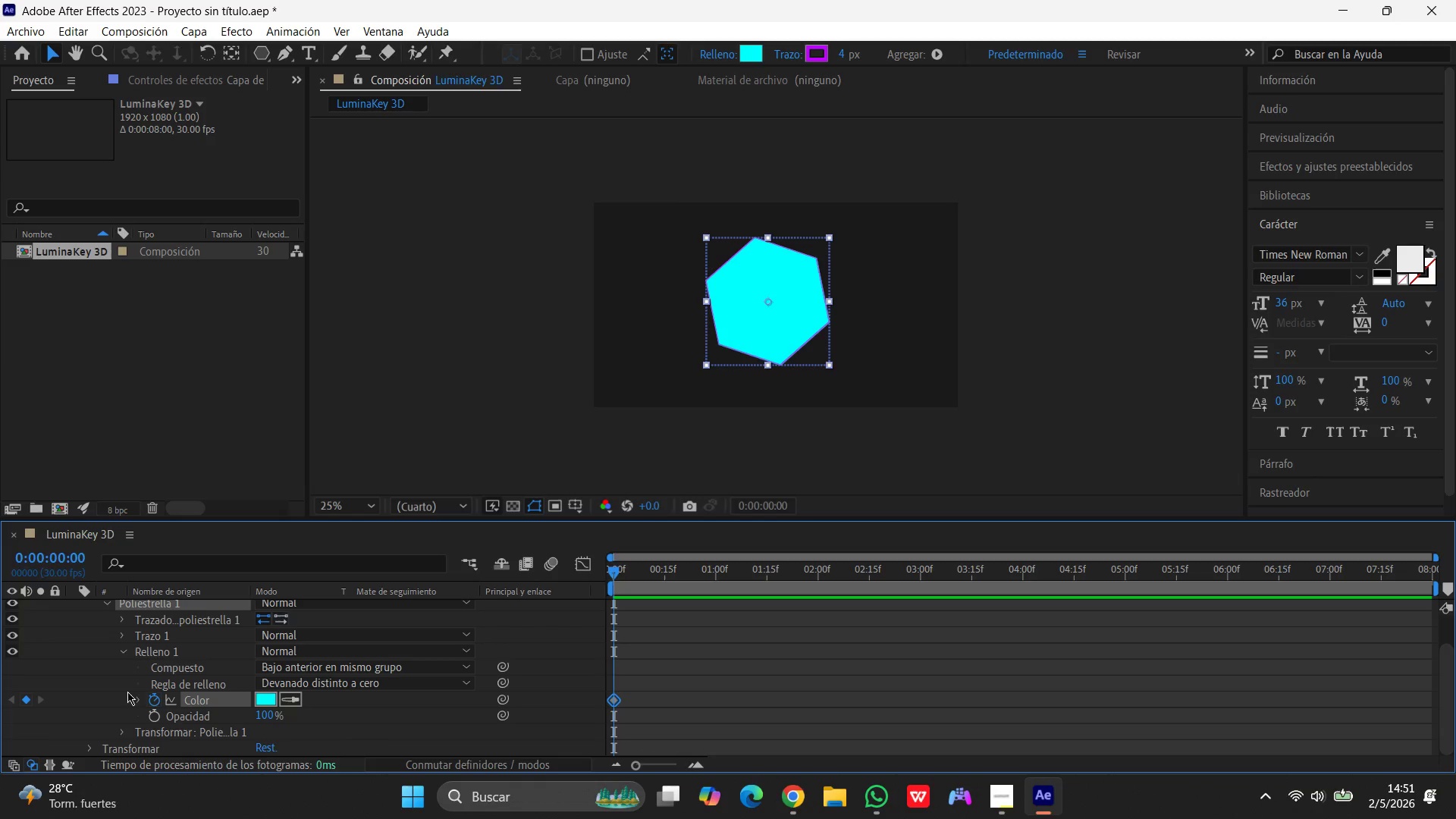 
scroll: coordinate [130, 652], scroll_direction: down, amount: 3.0
 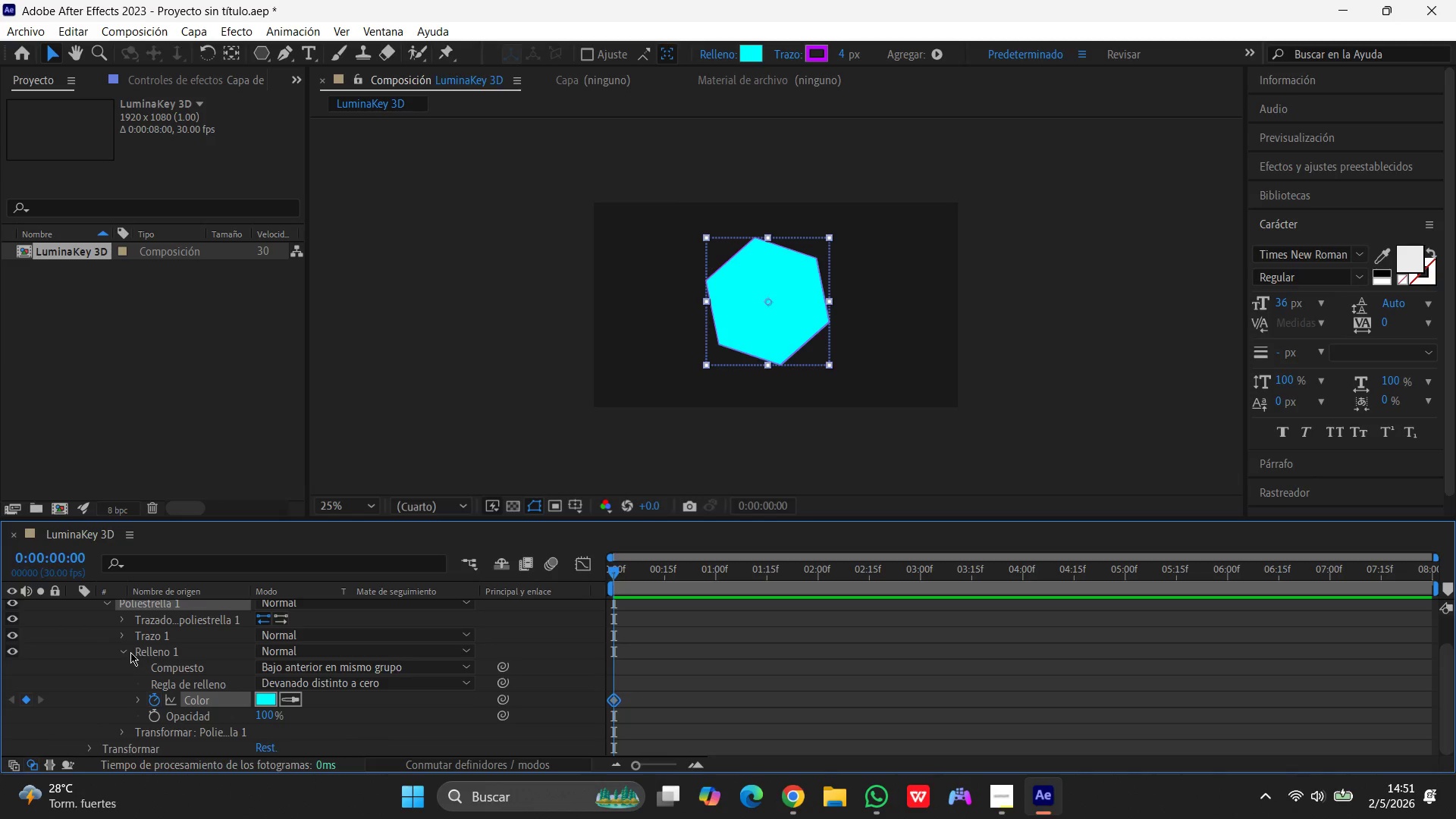 
scroll: coordinate [130, 652], scroll_direction: up, amount: 2.0
 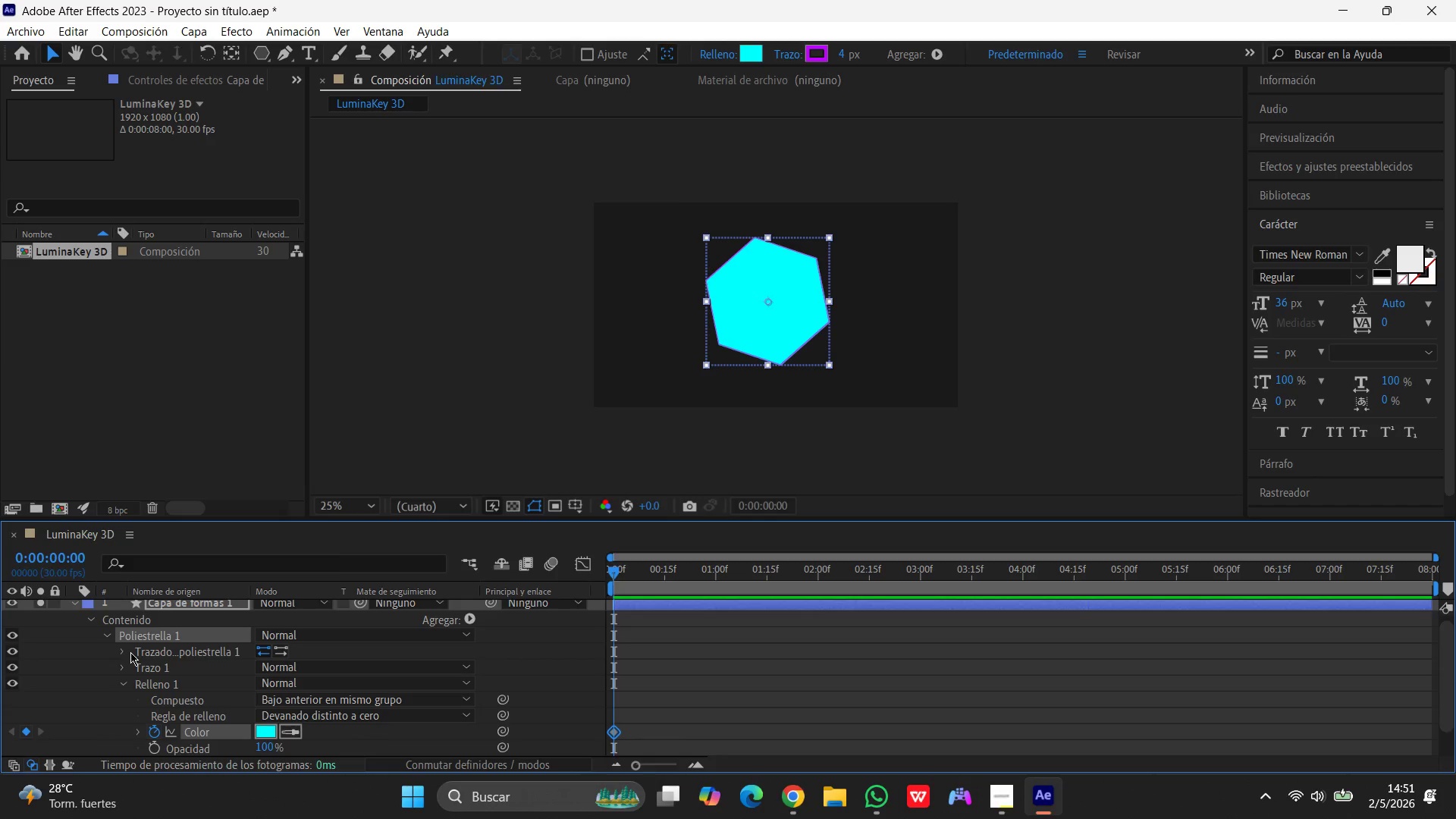 
scroll: coordinate [130, 652], scroll_direction: down, amount: 2.0
 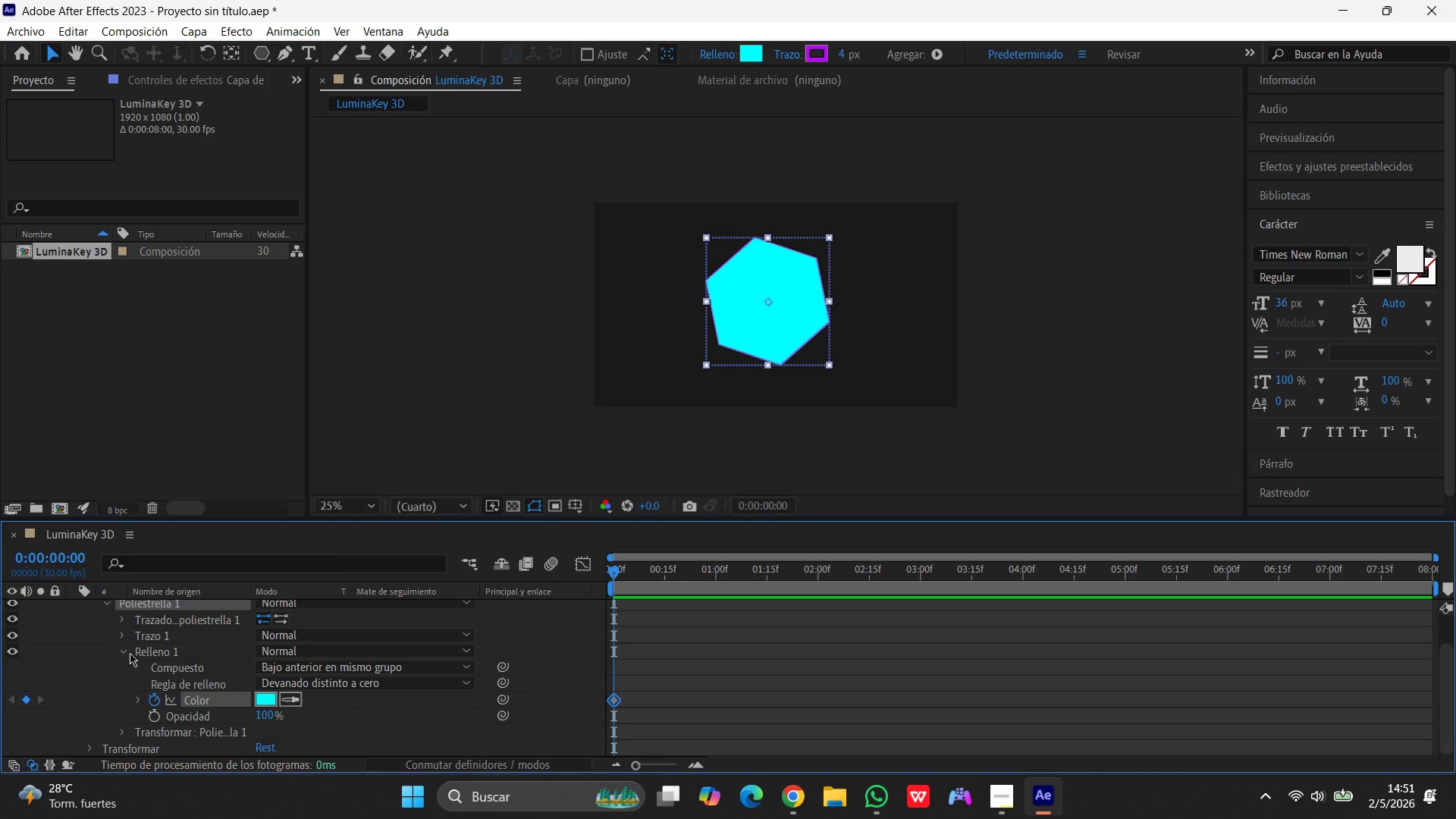 
scroll: coordinate [130, 653], scroll_direction: up, amount: 4.0
 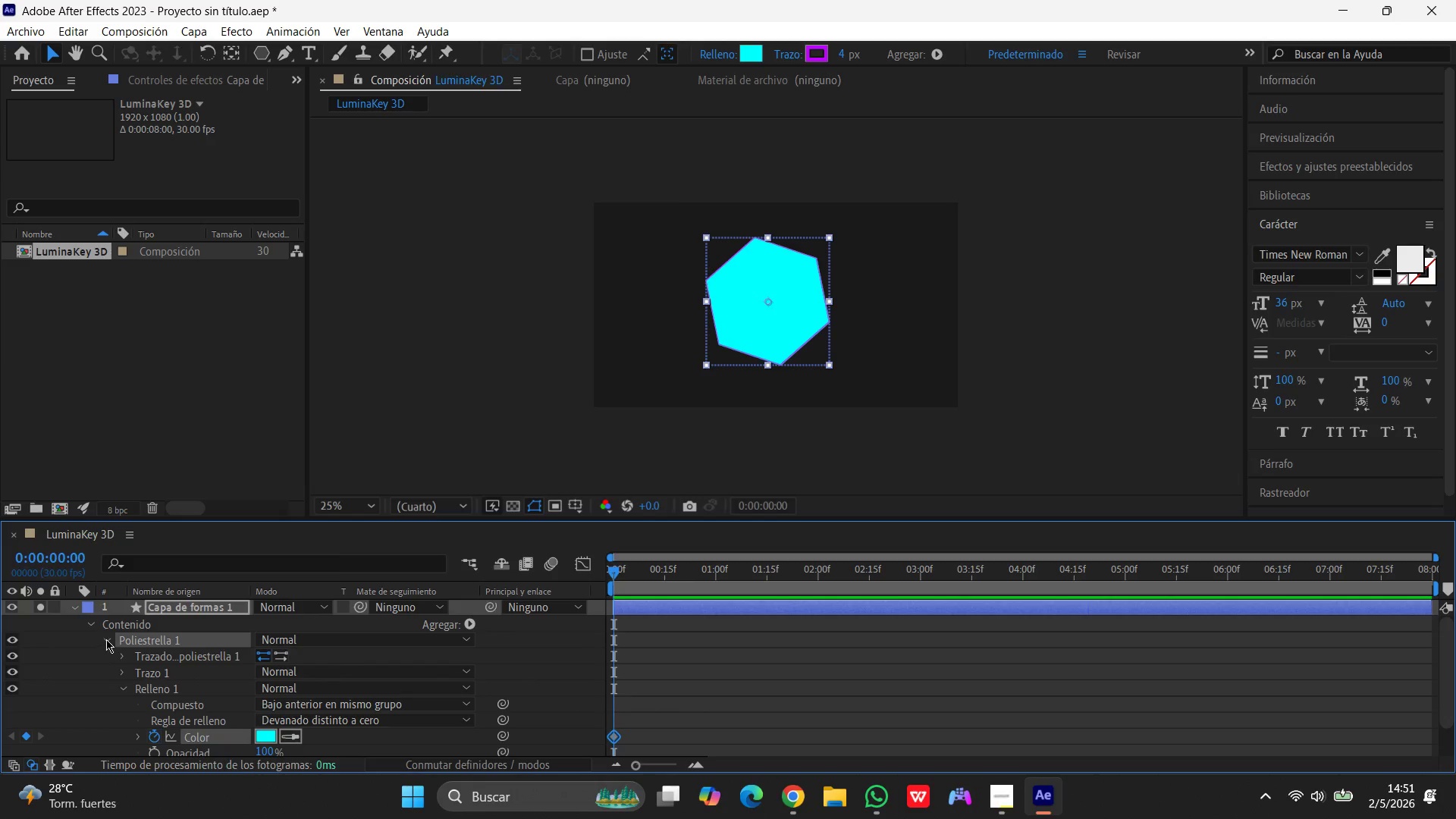 
left_click([108, 639])
 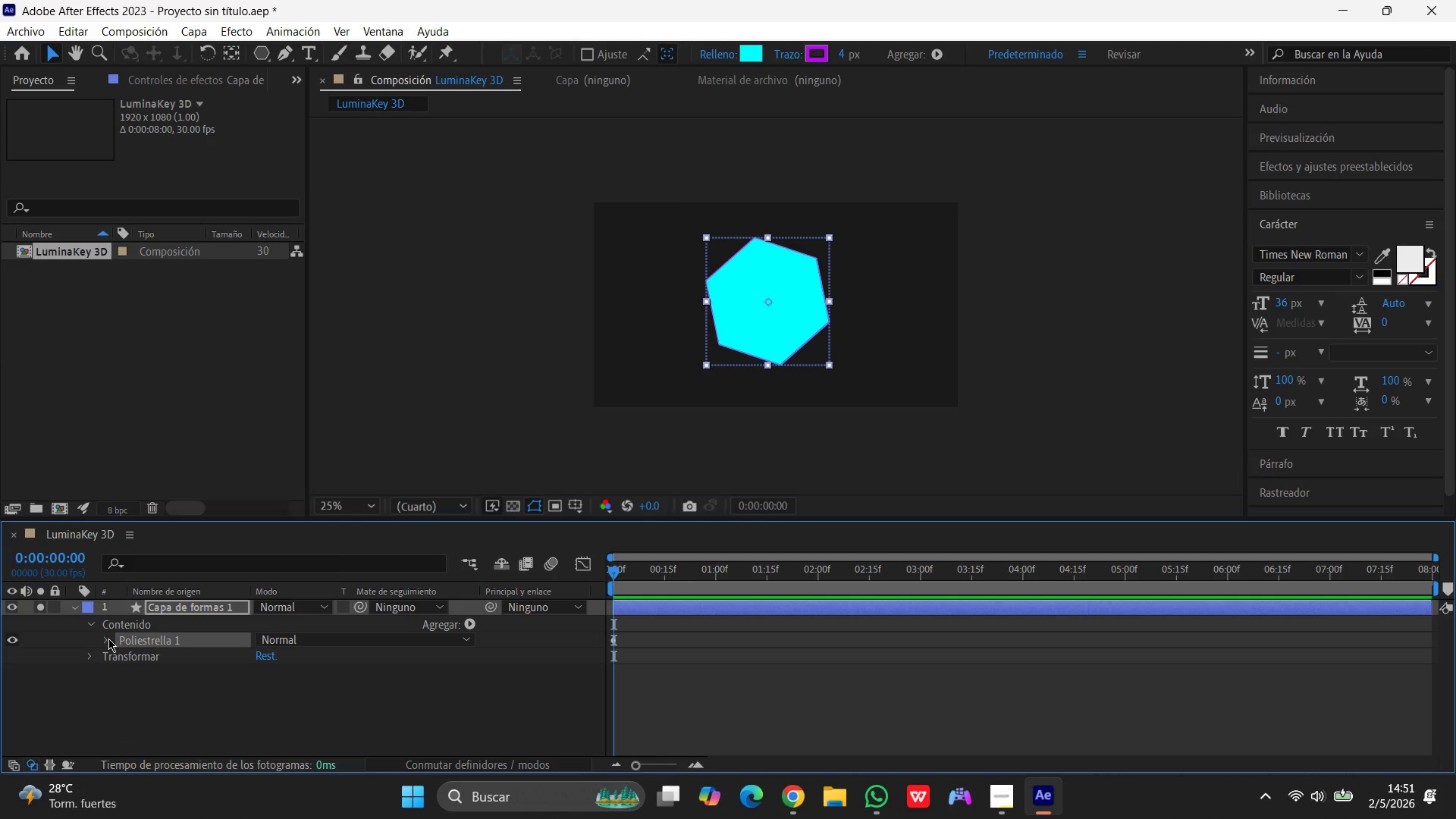 
left_click([108, 639])
 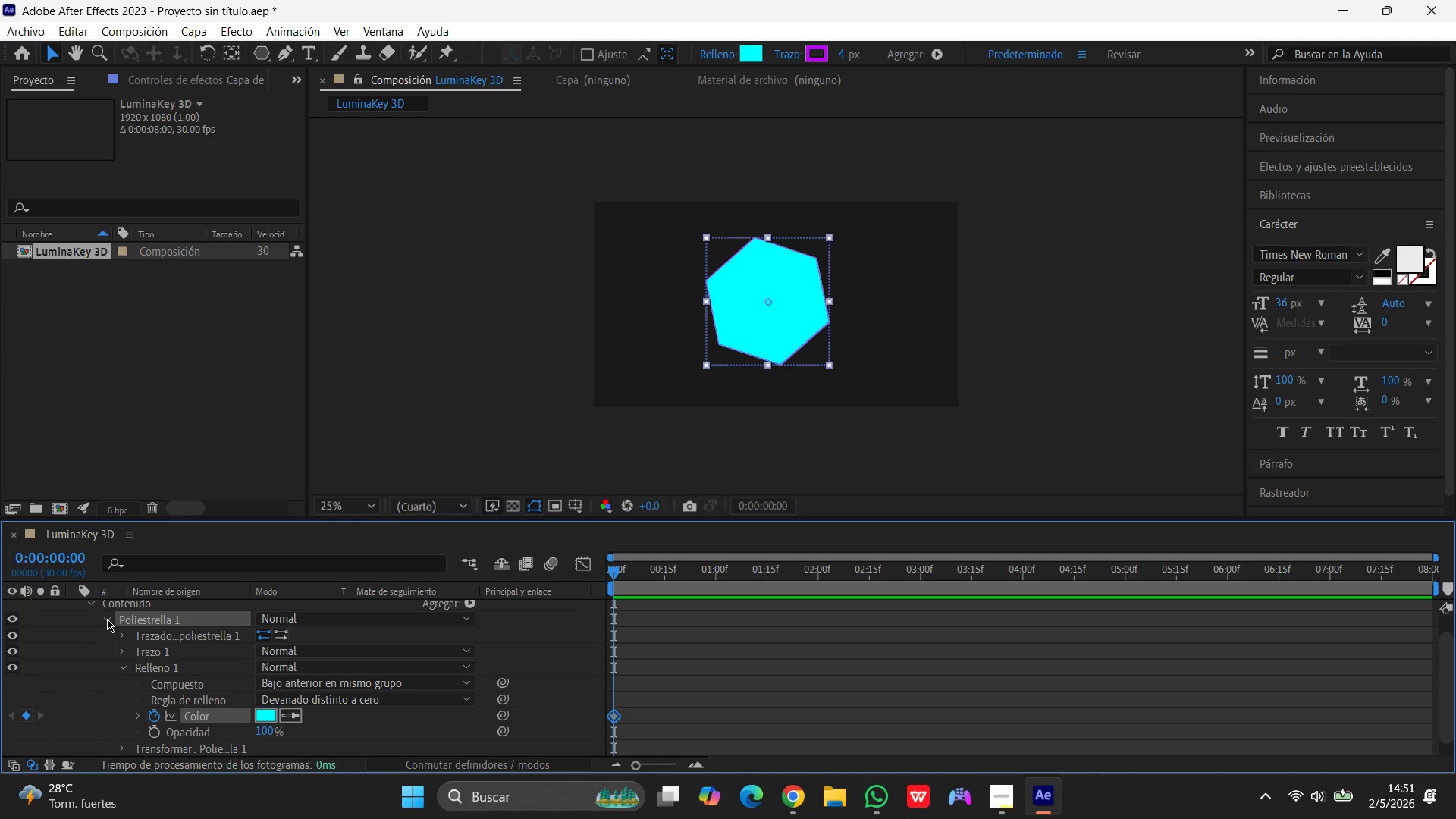 
left_click([108, 617])
 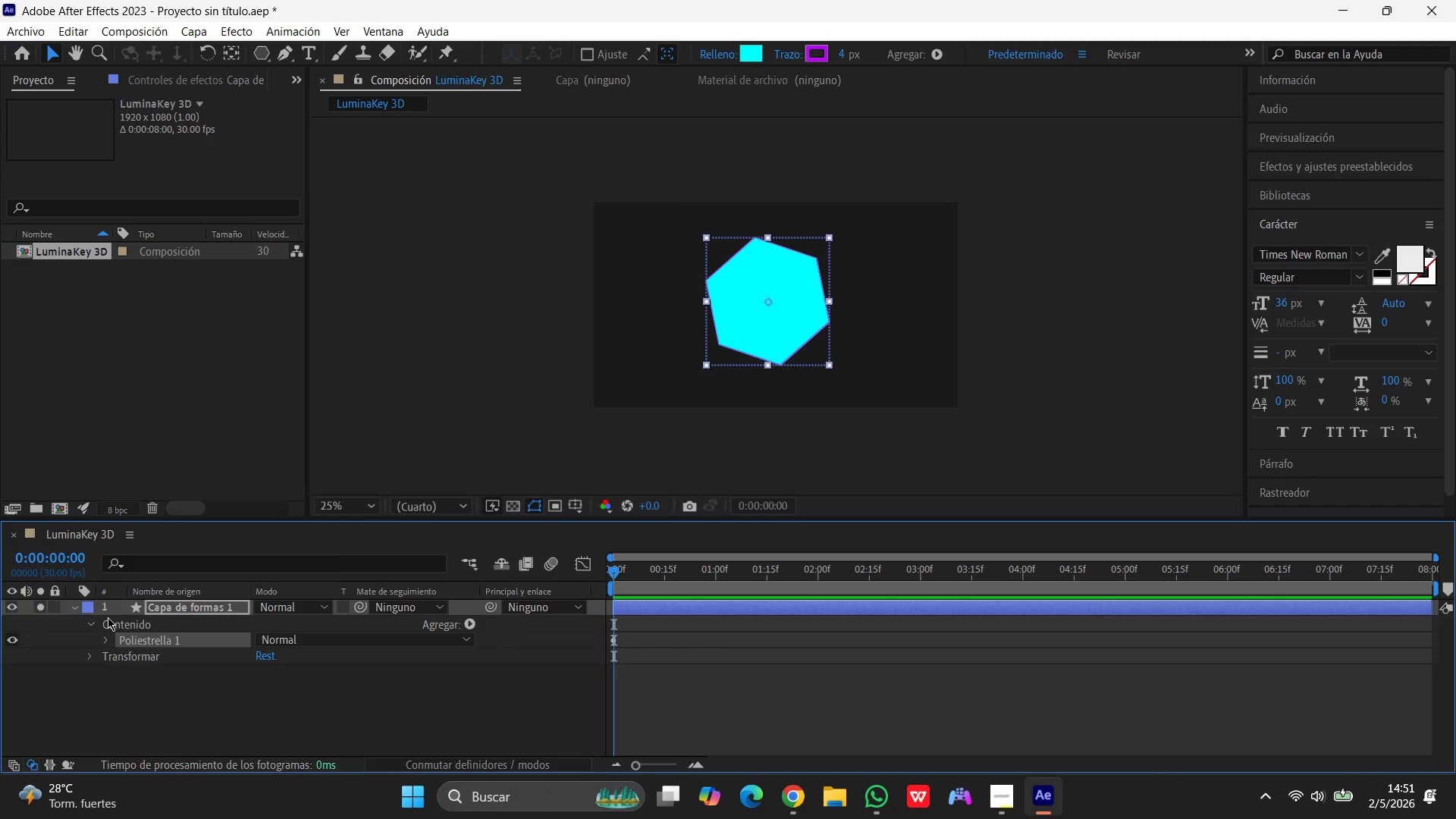 
wait(16.22)
 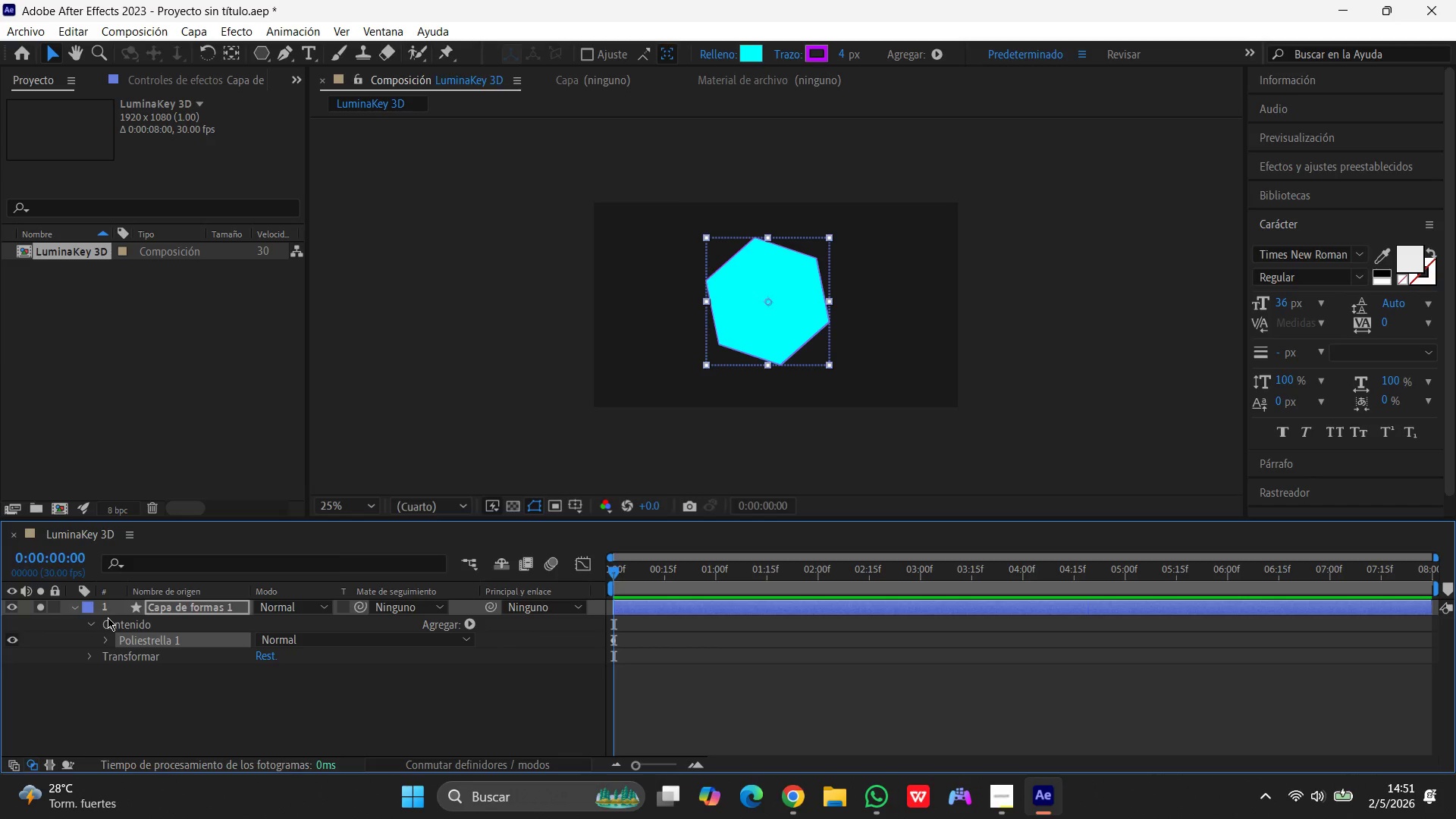 
left_click([118, 610])
 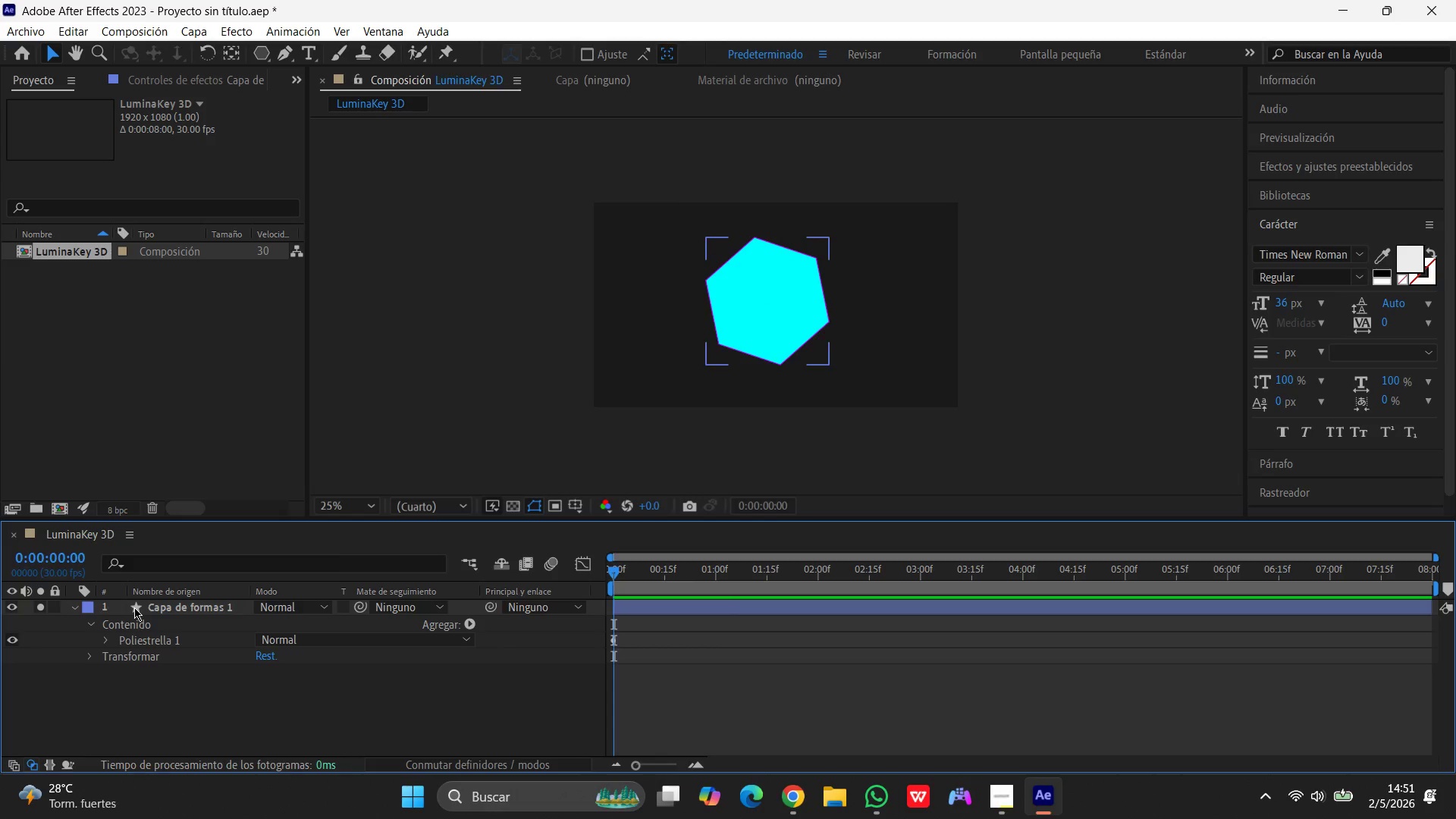 
left_click([135, 607])
 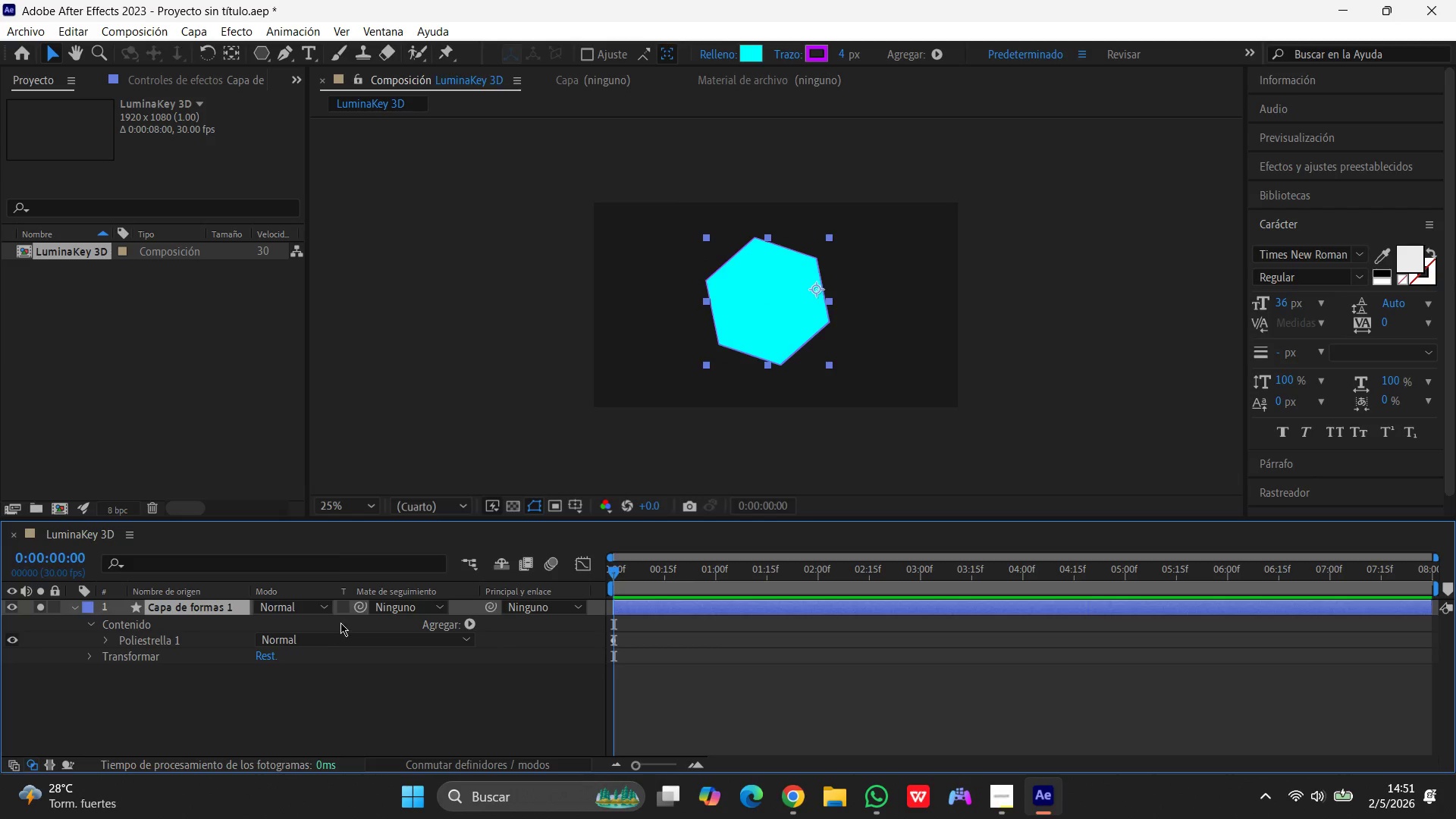 
left_click([341, 609])
 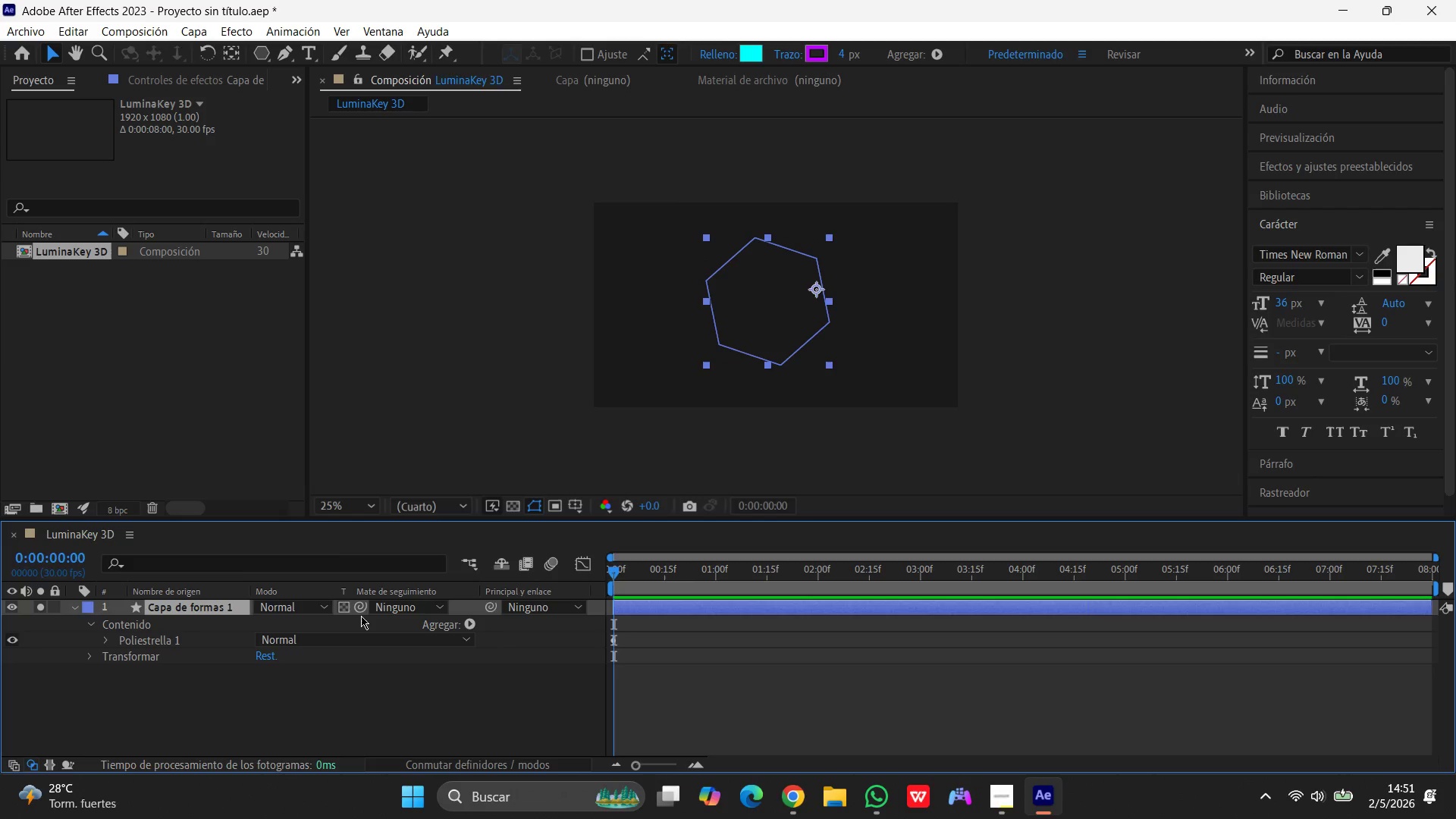 
wait(5.83)
 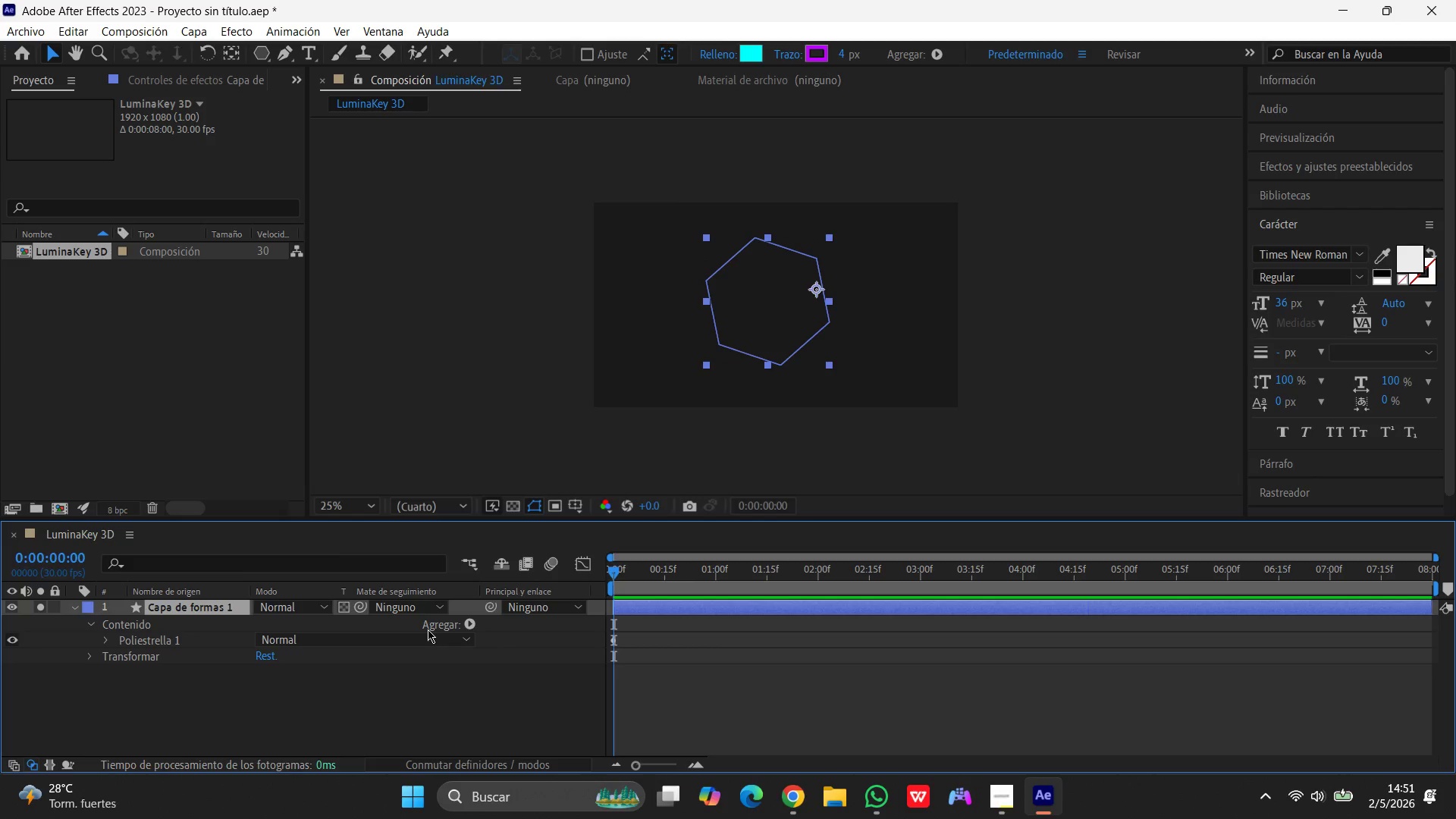 
left_click([347, 611])
 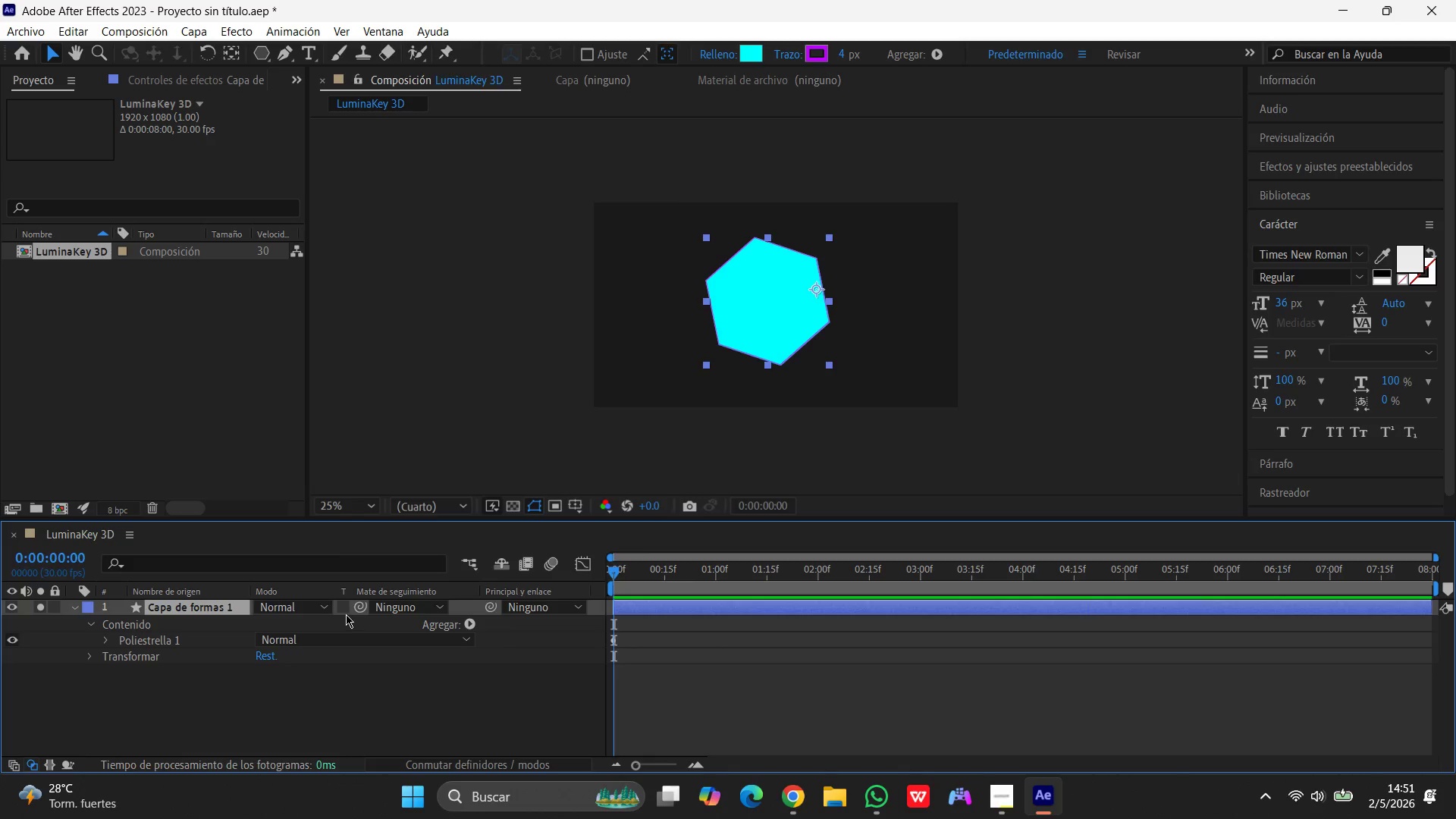 
left_click([346, 613])
 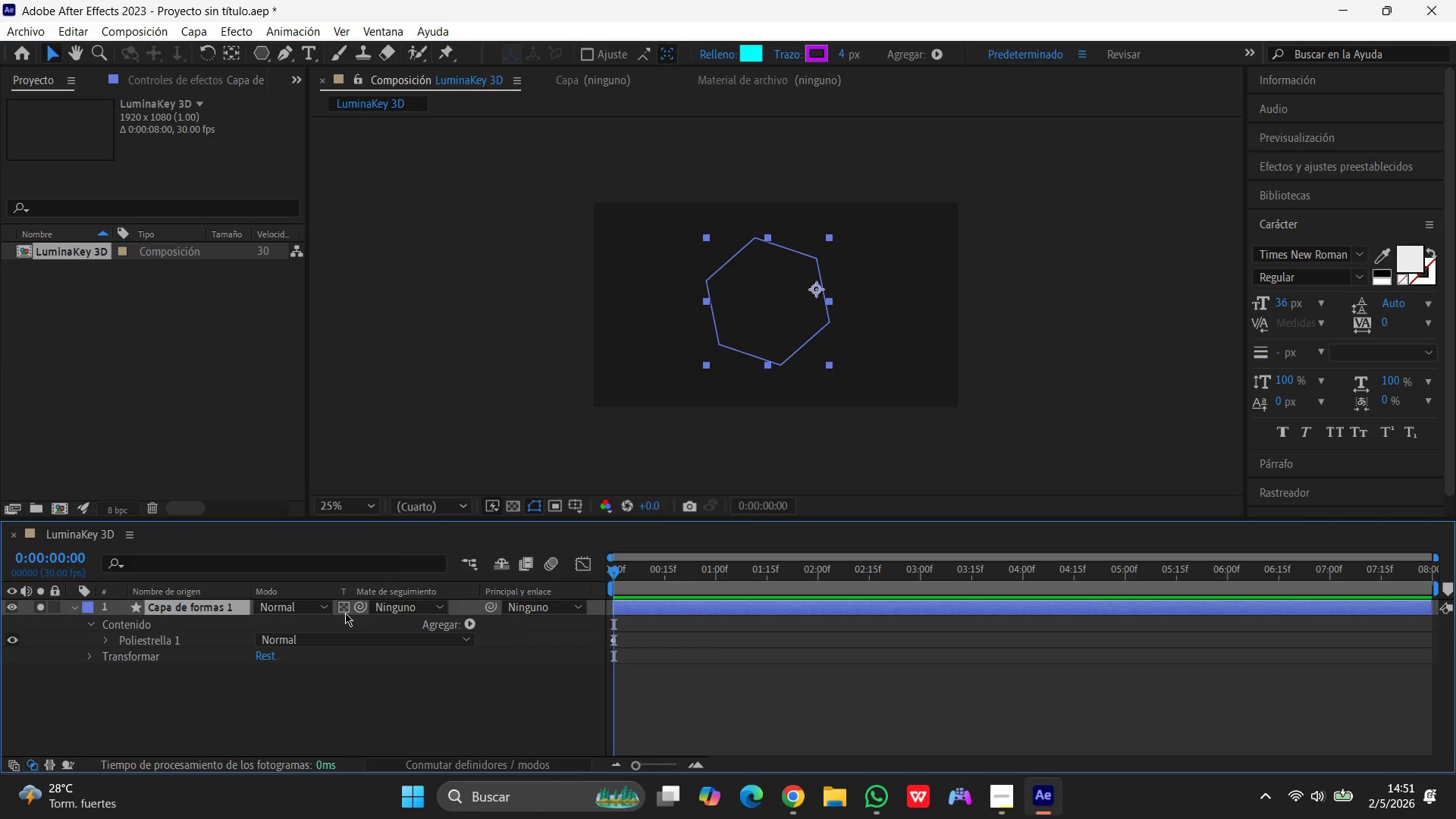 
left_click([345, 613])
 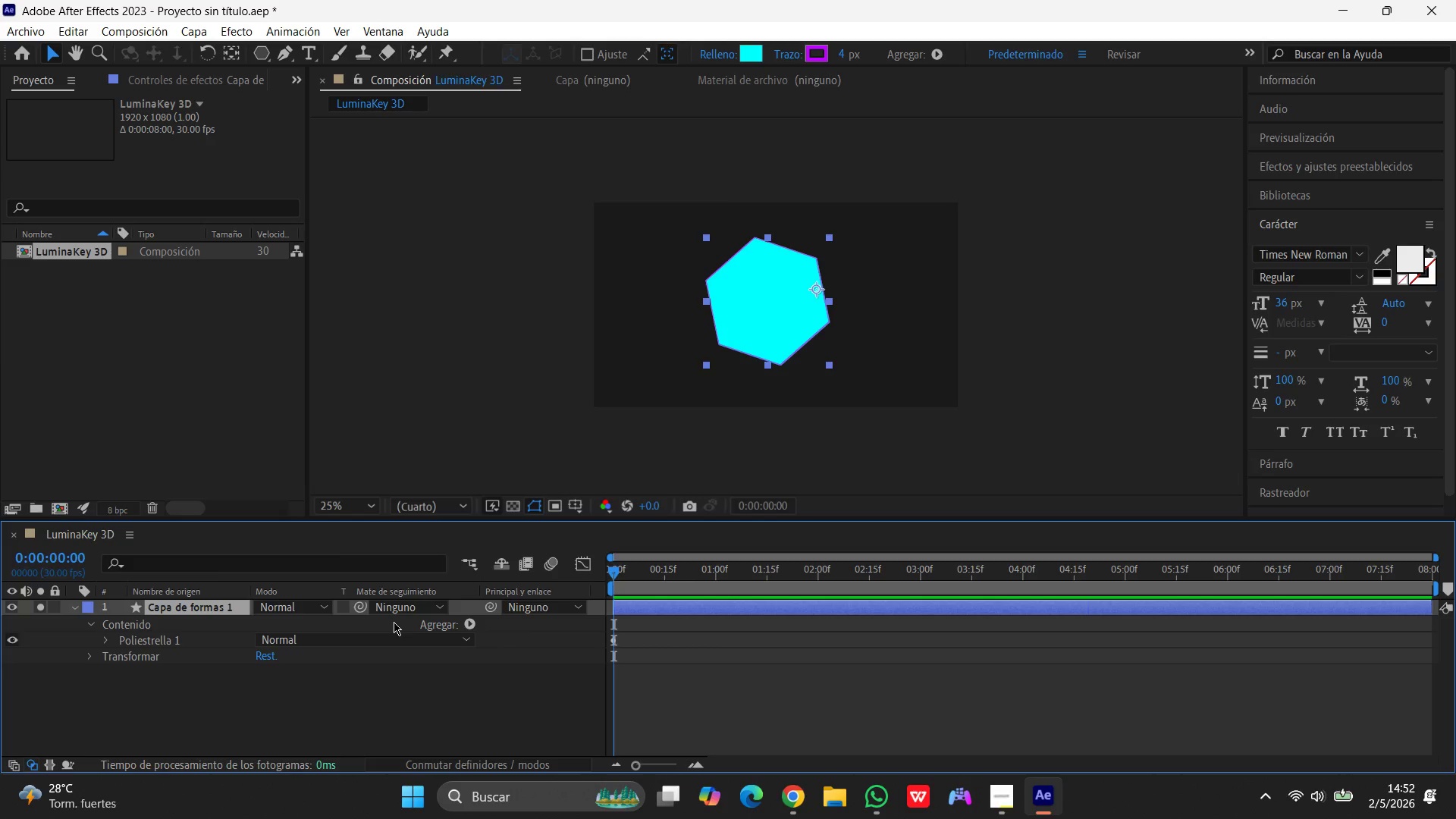 
wait(12.91)
 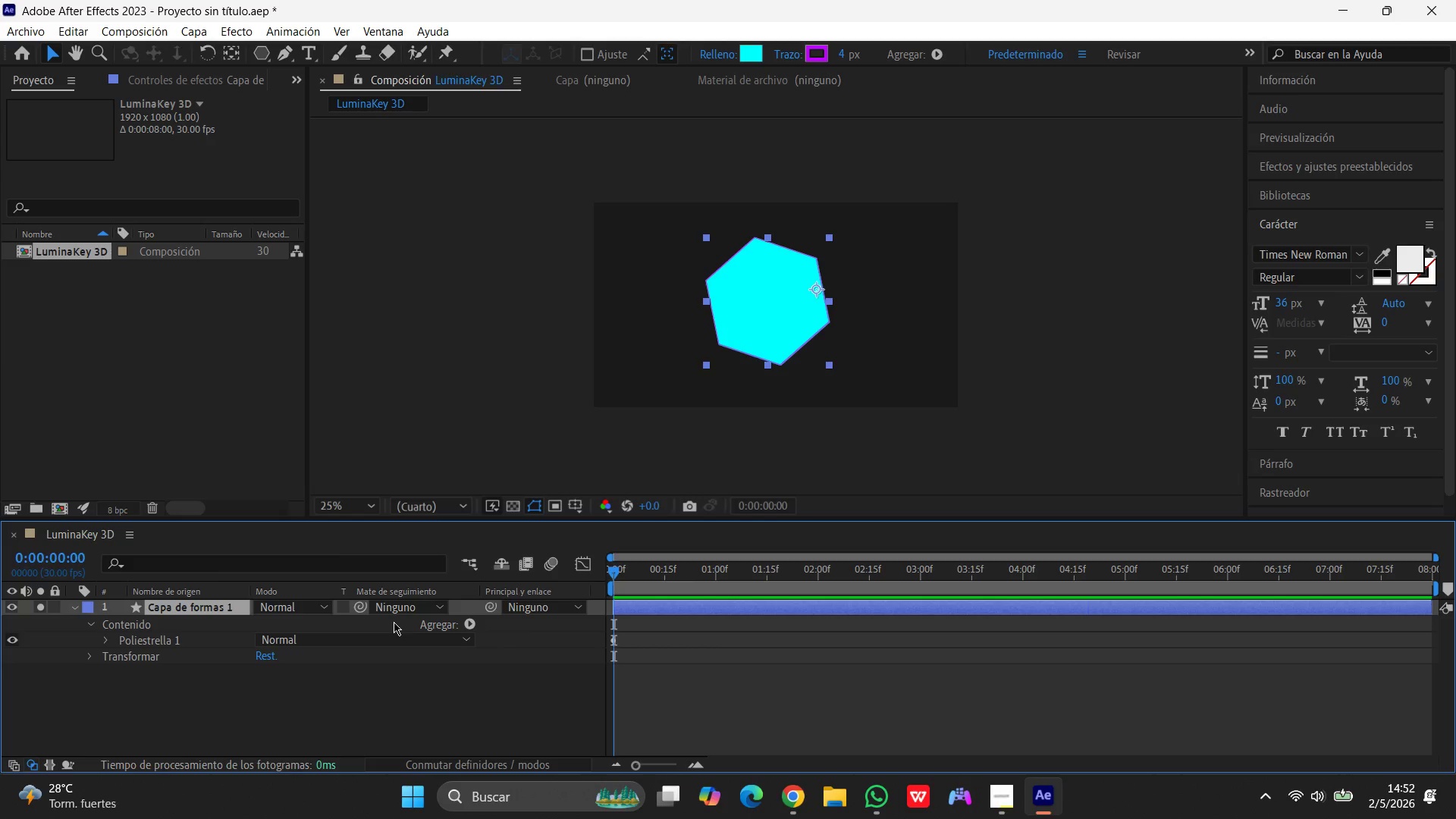 
left_click([896, 396])
 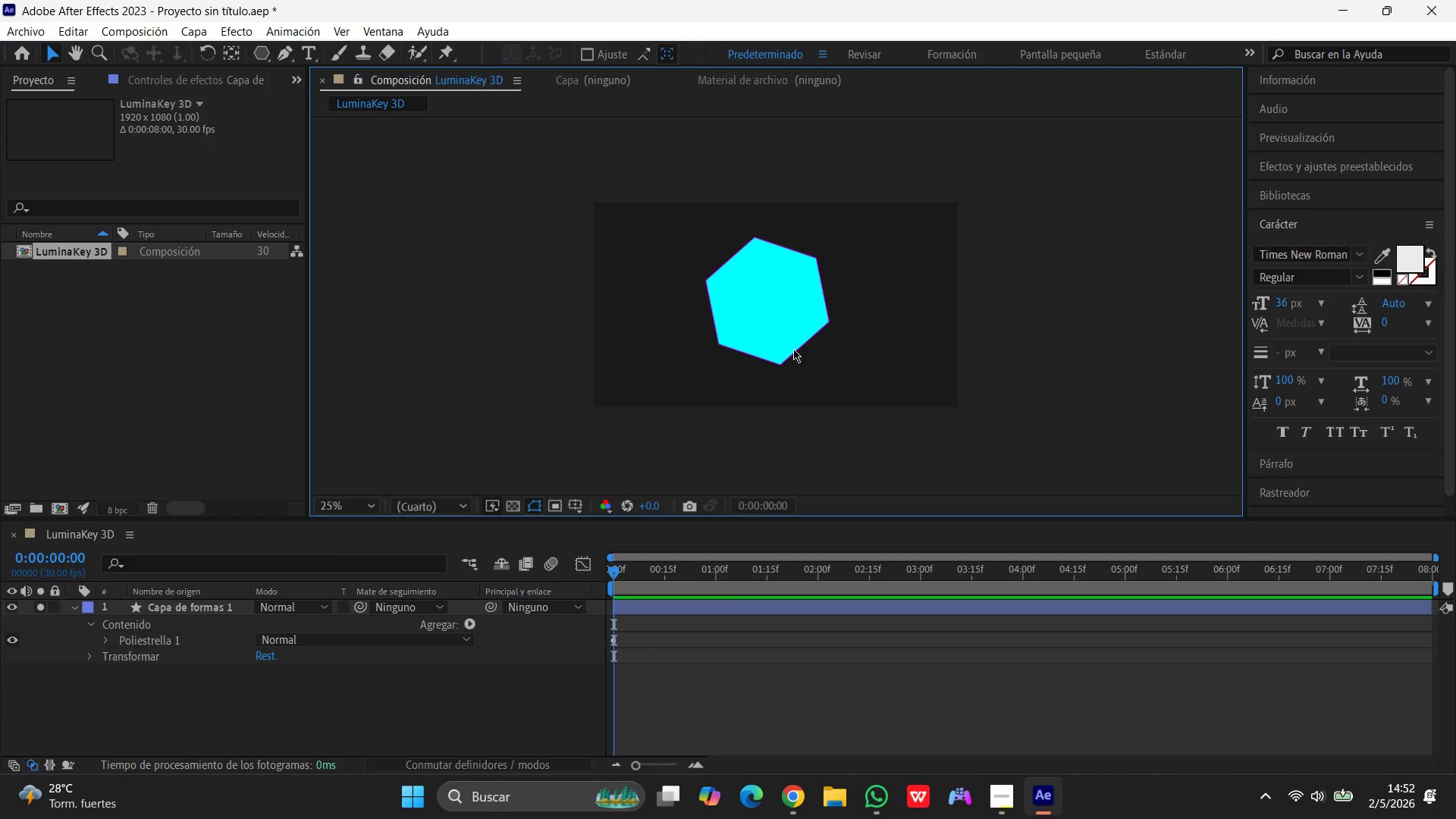 
left_click([790, 331])
 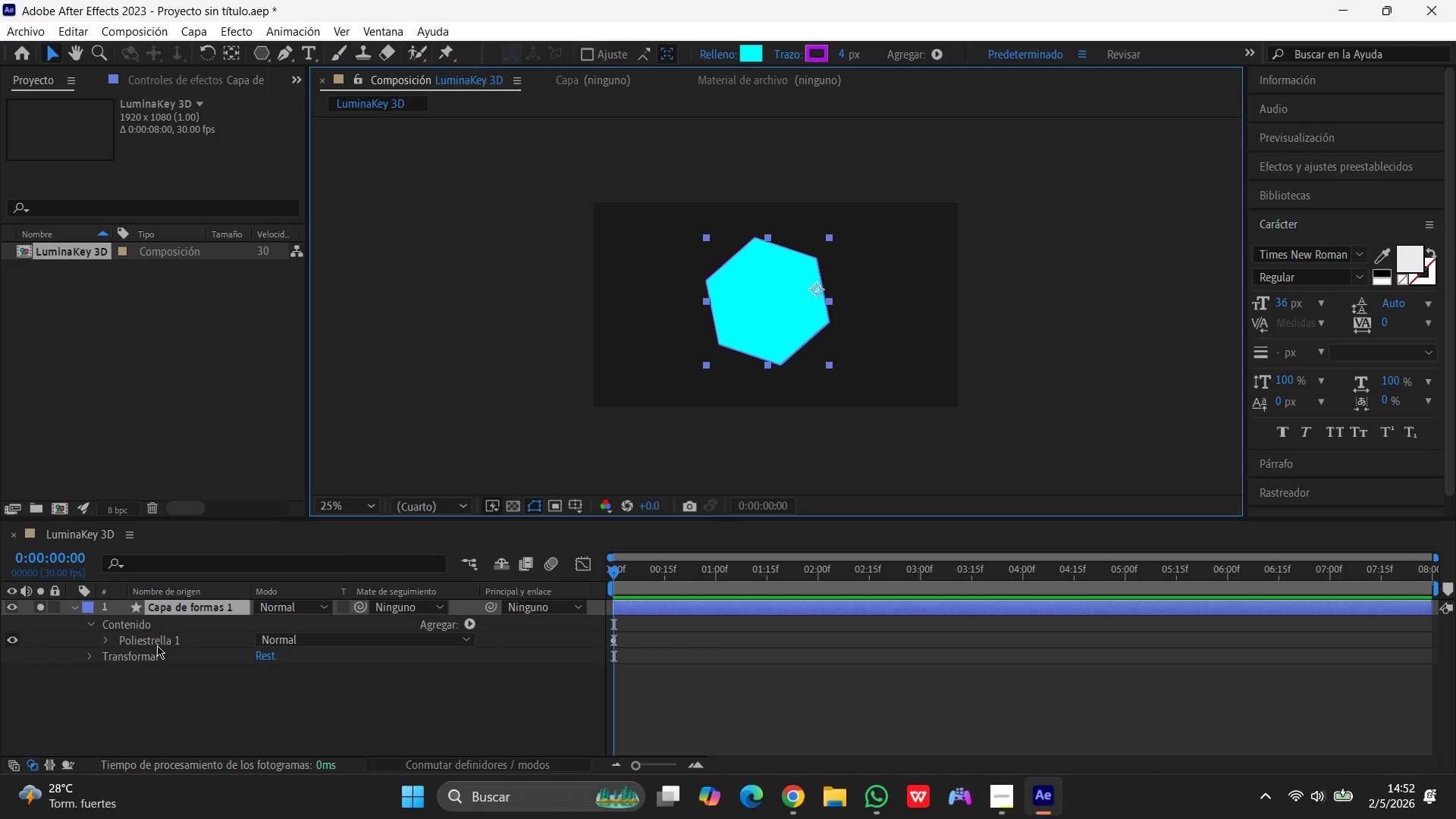 
wait(51.75)
 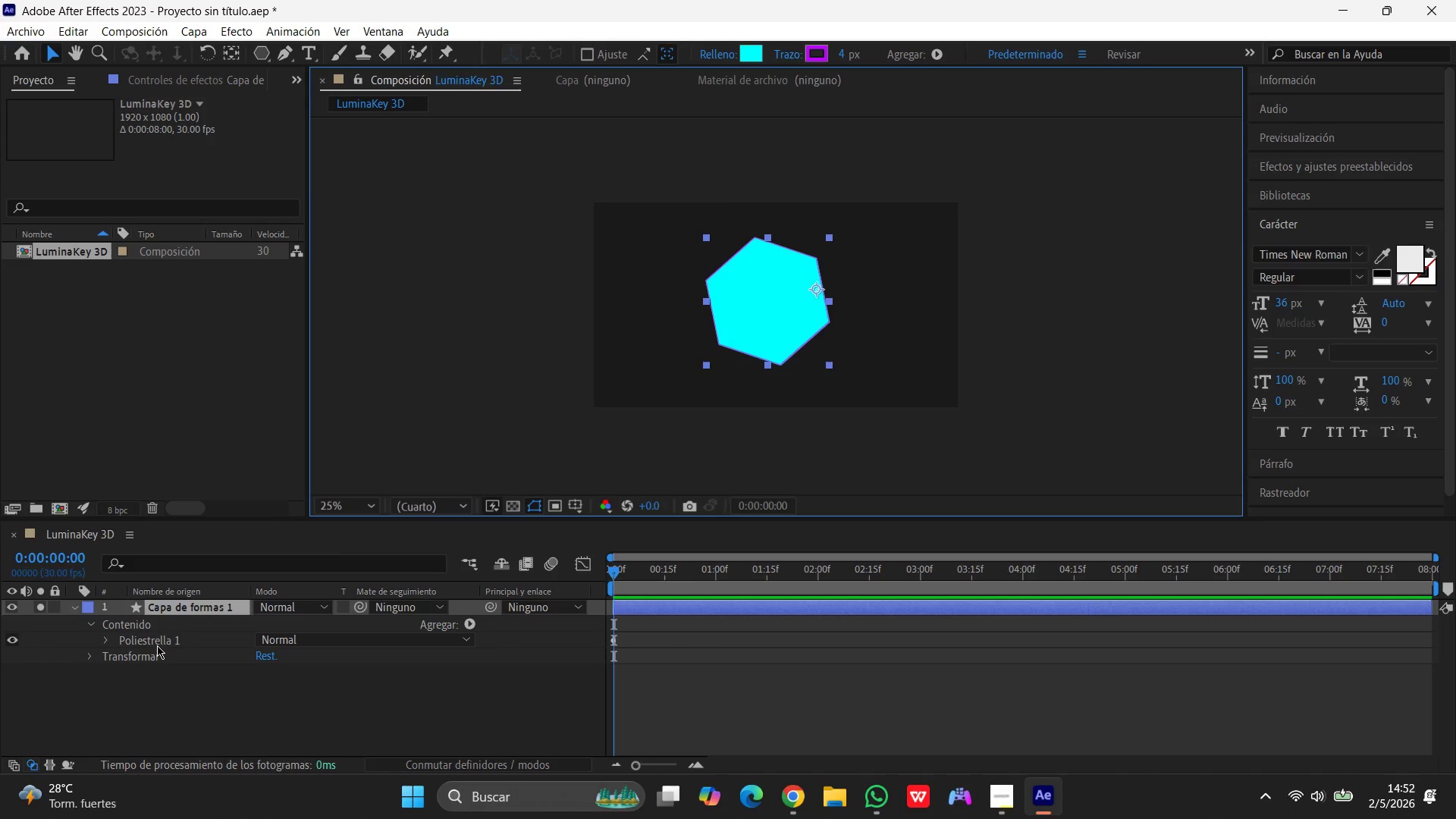 
left_click([472, 627])
 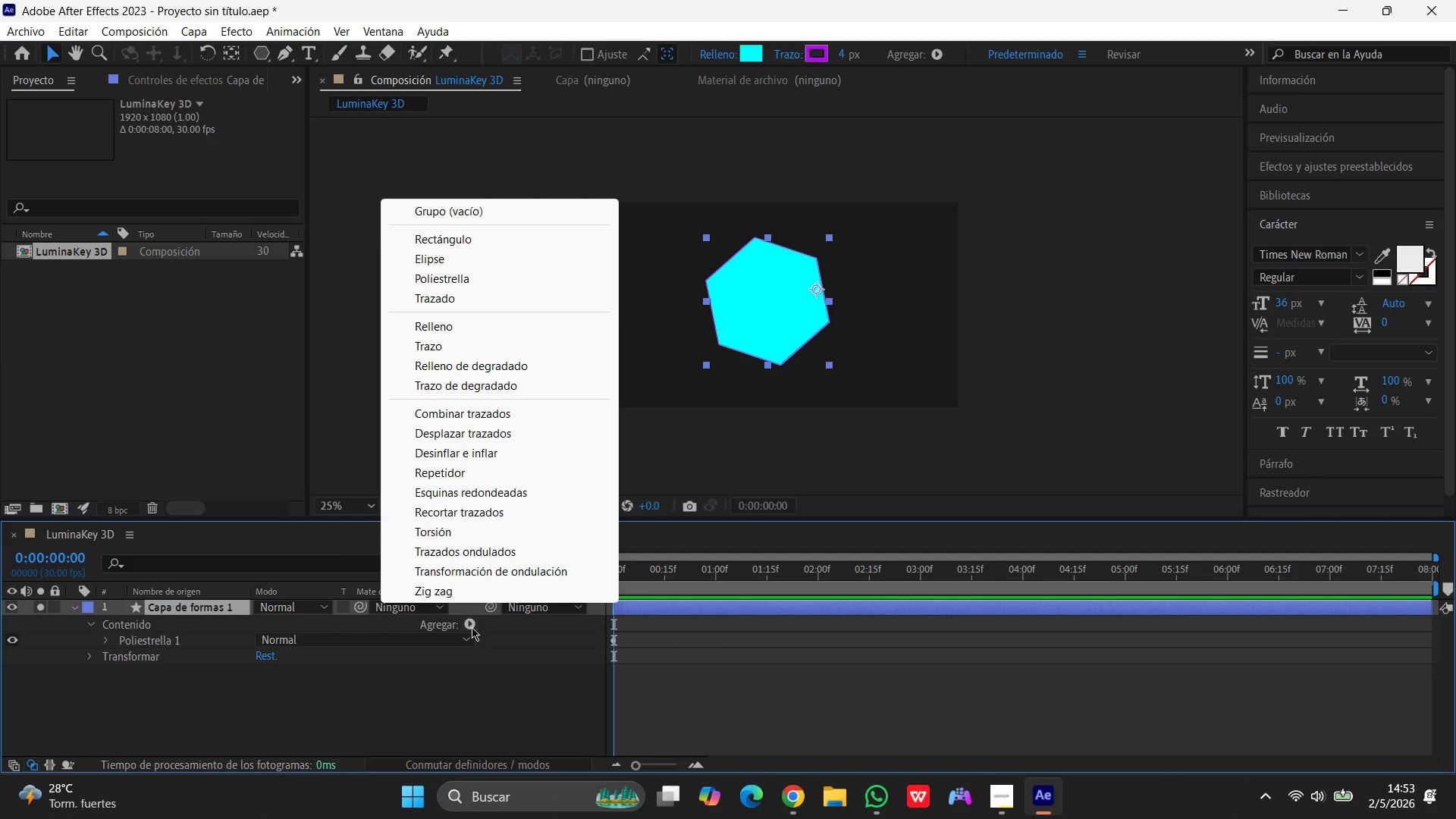 
wait(20.3)
 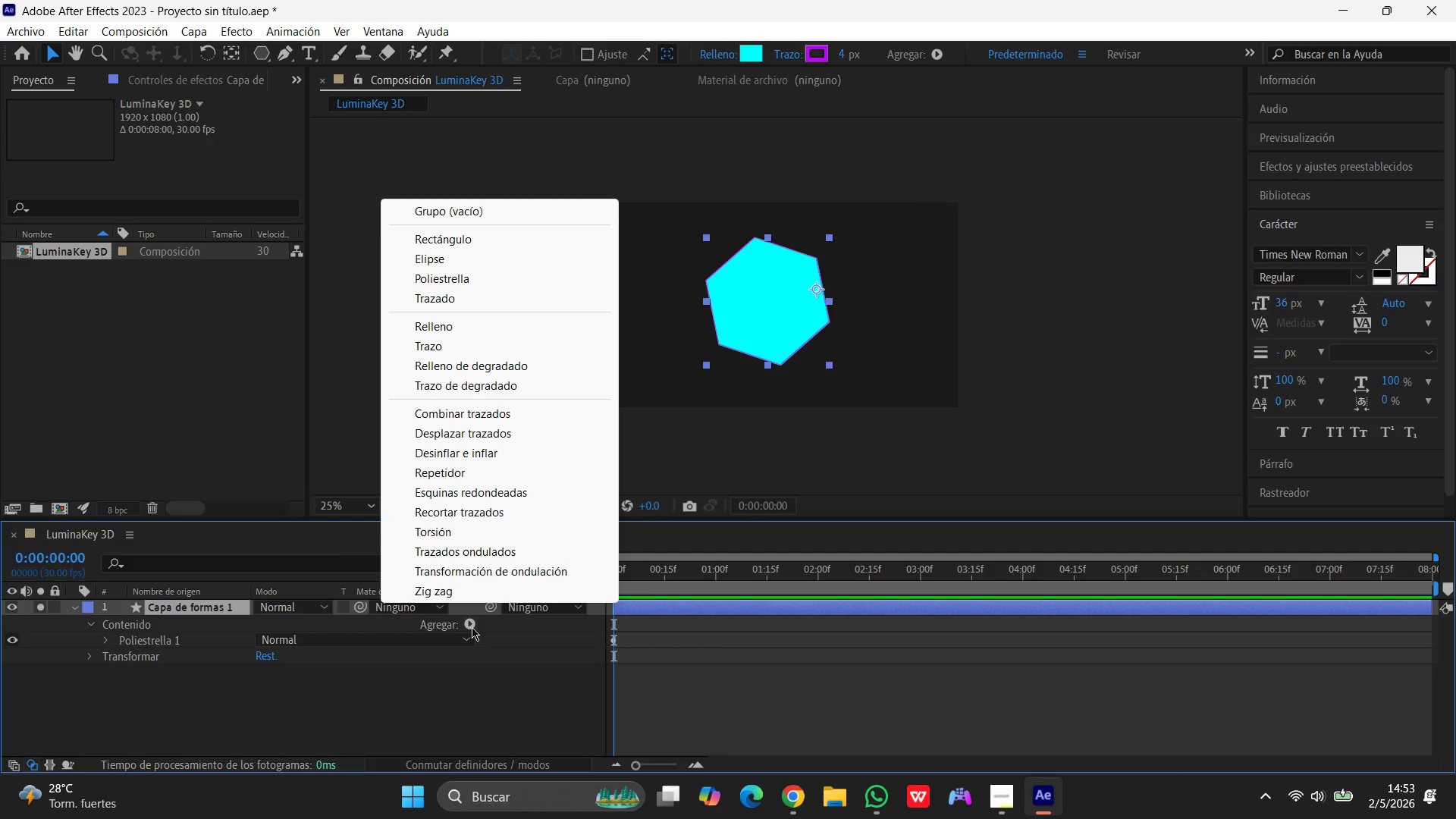 
left_click([50, 605])
 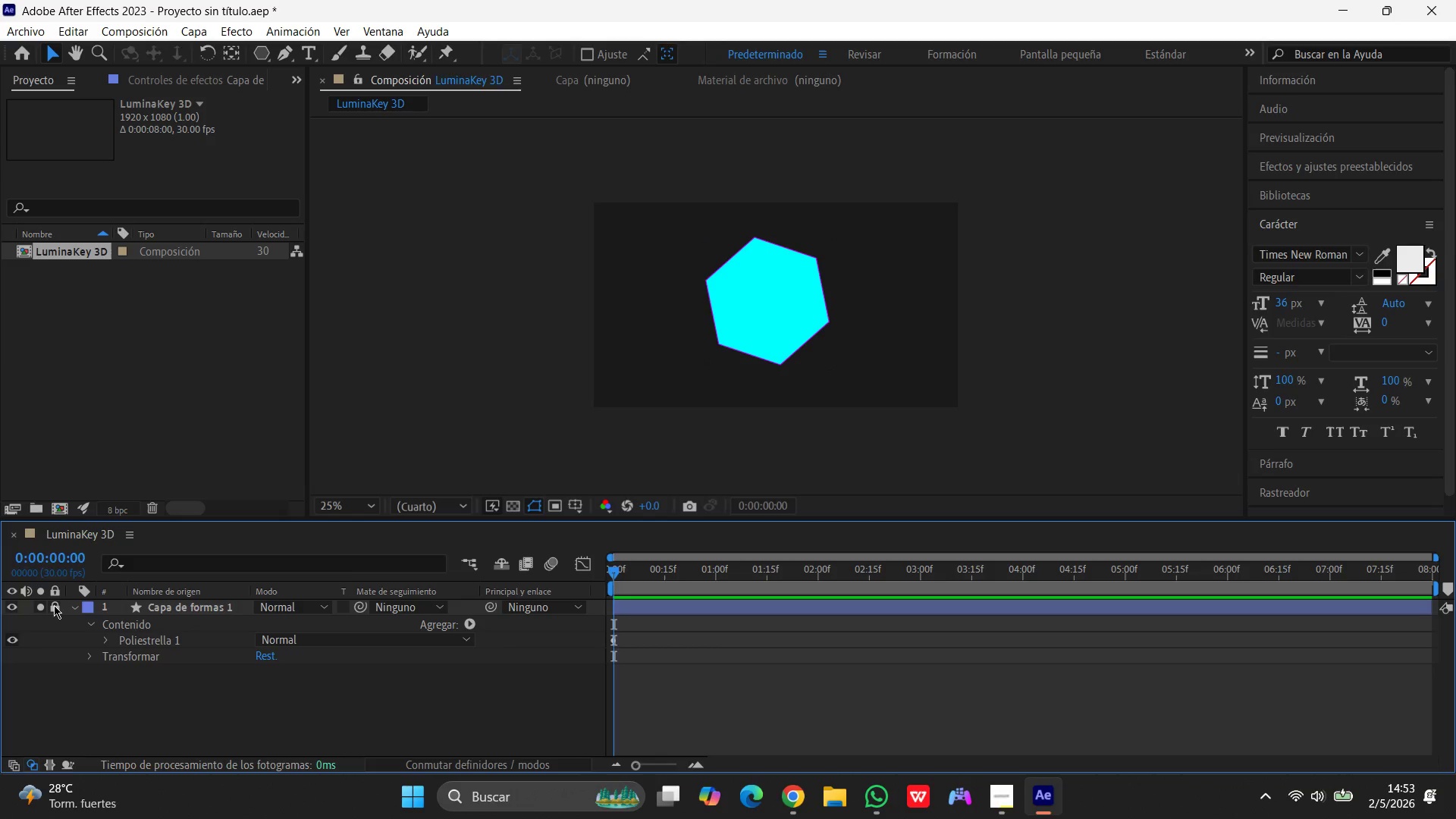 
left_click([54, 606])
 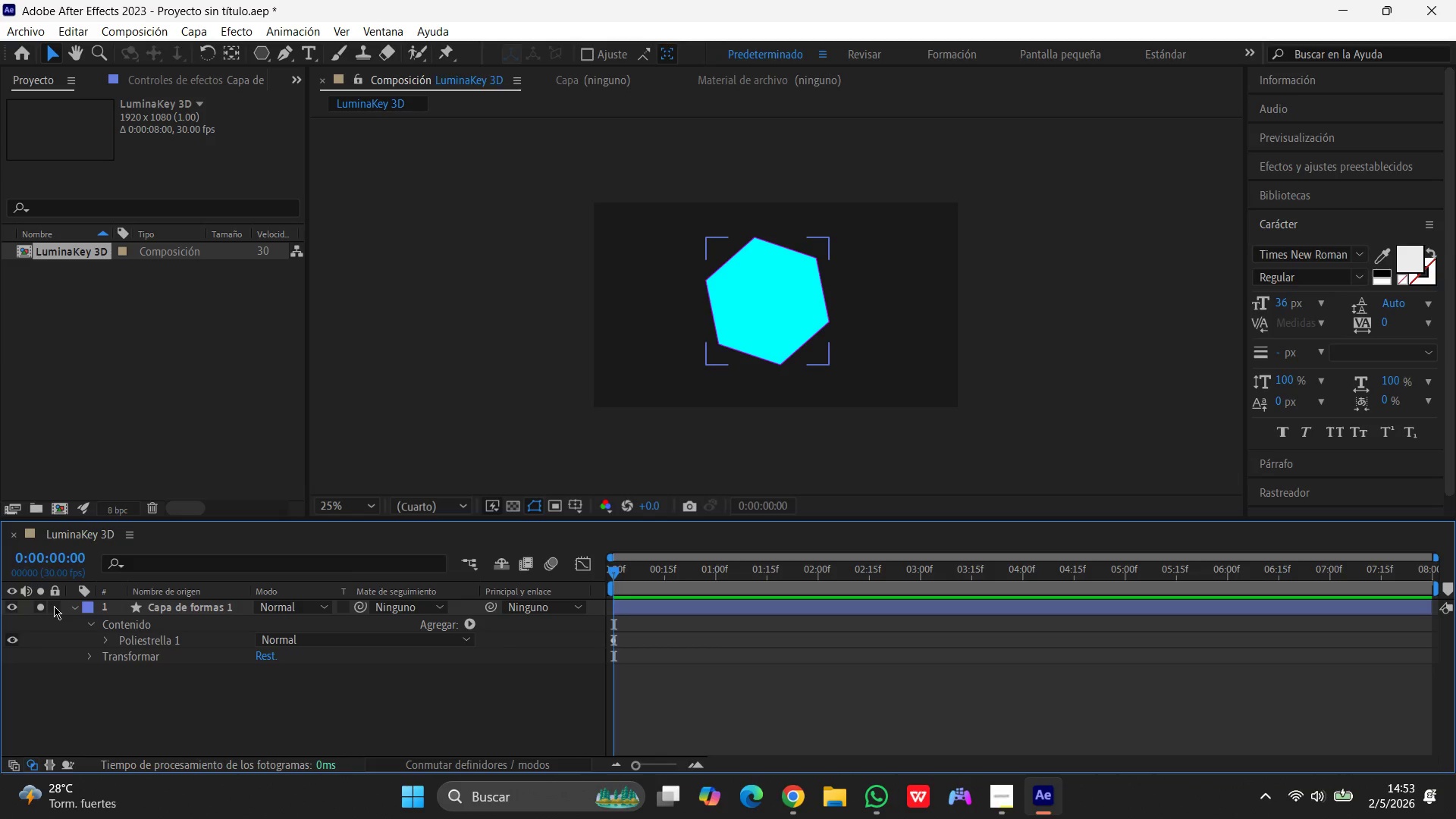 
wait(8.17)
 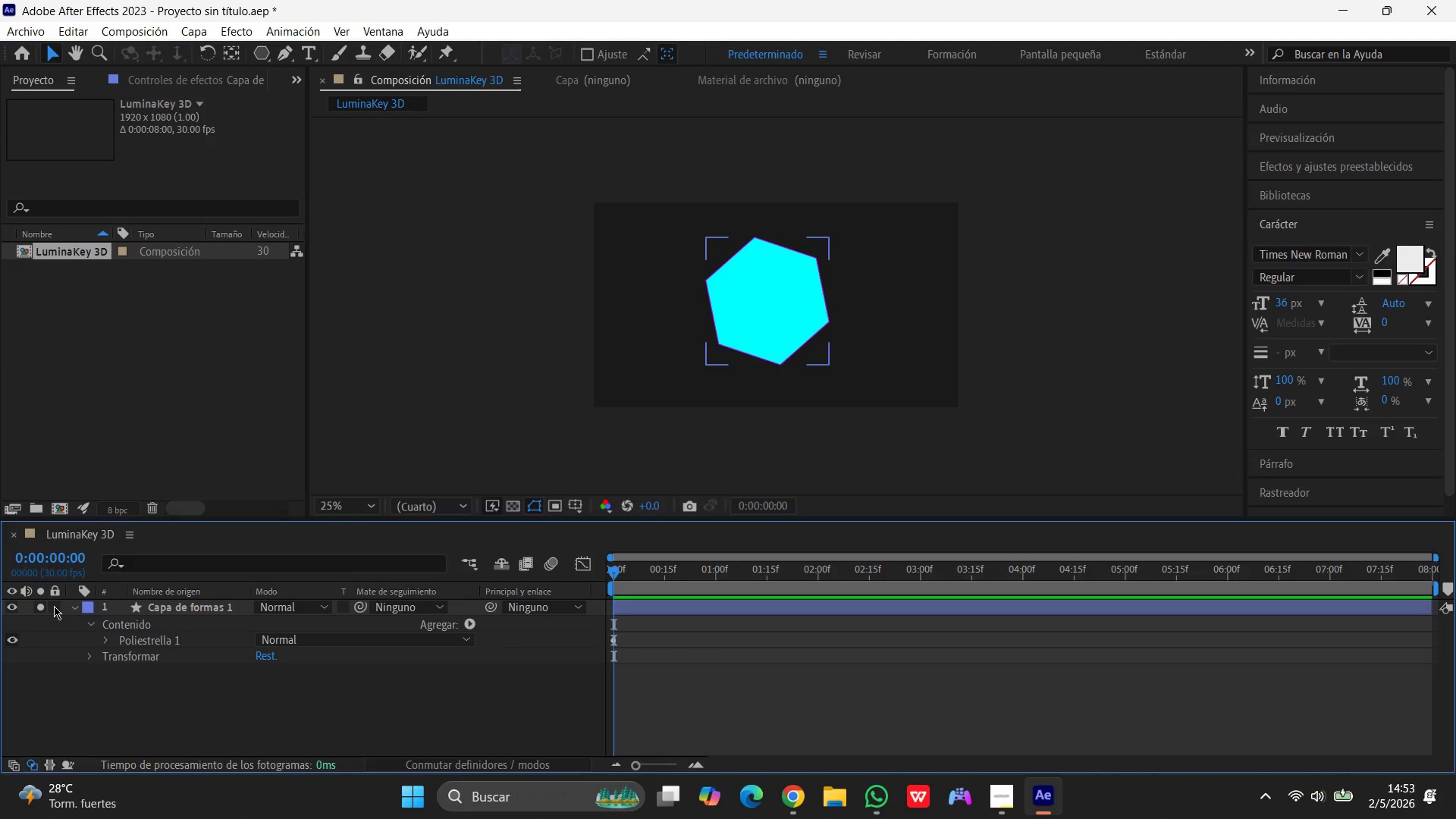 
left_click([76, 607])
 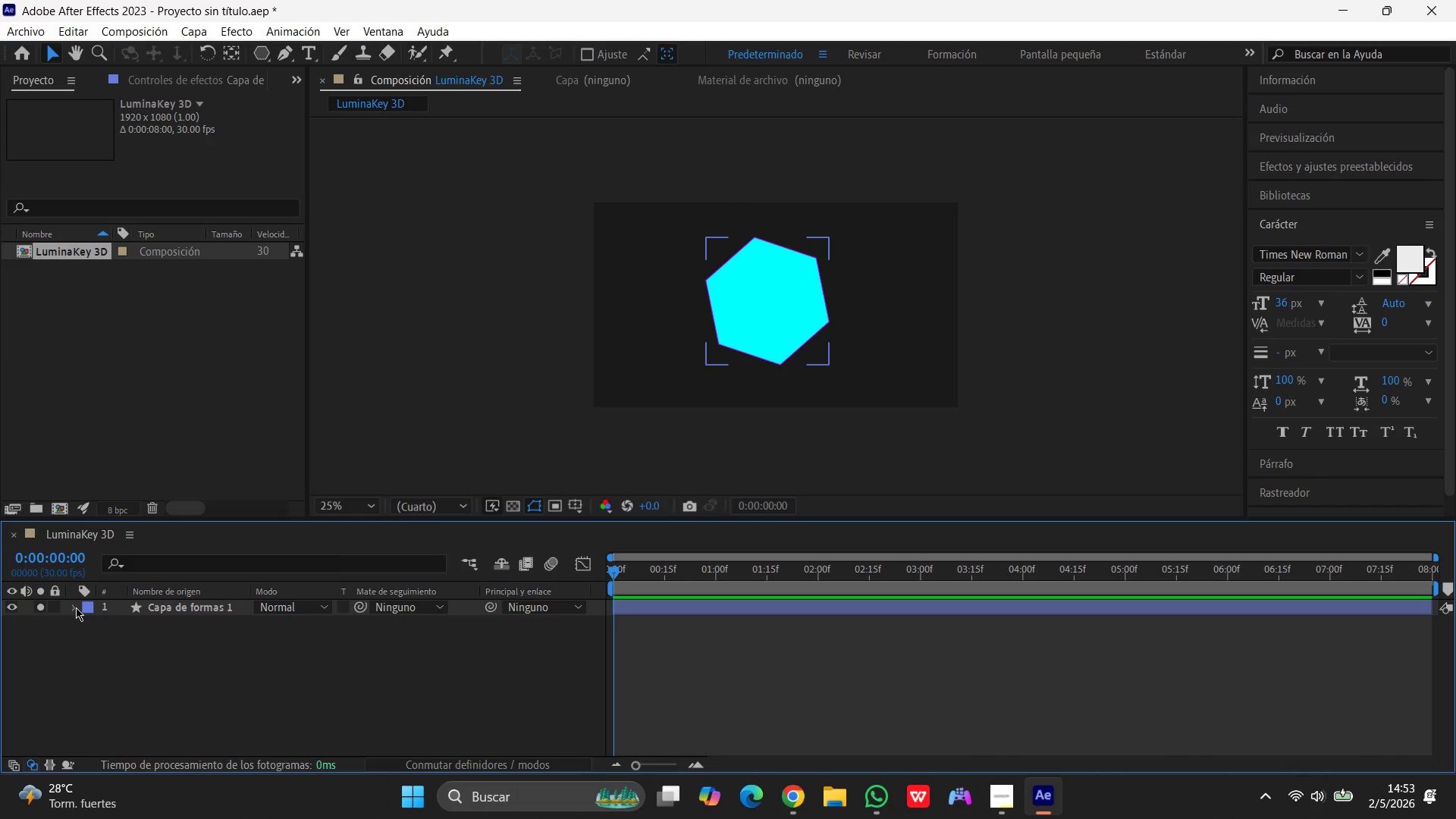 
left_click([76, 607])
 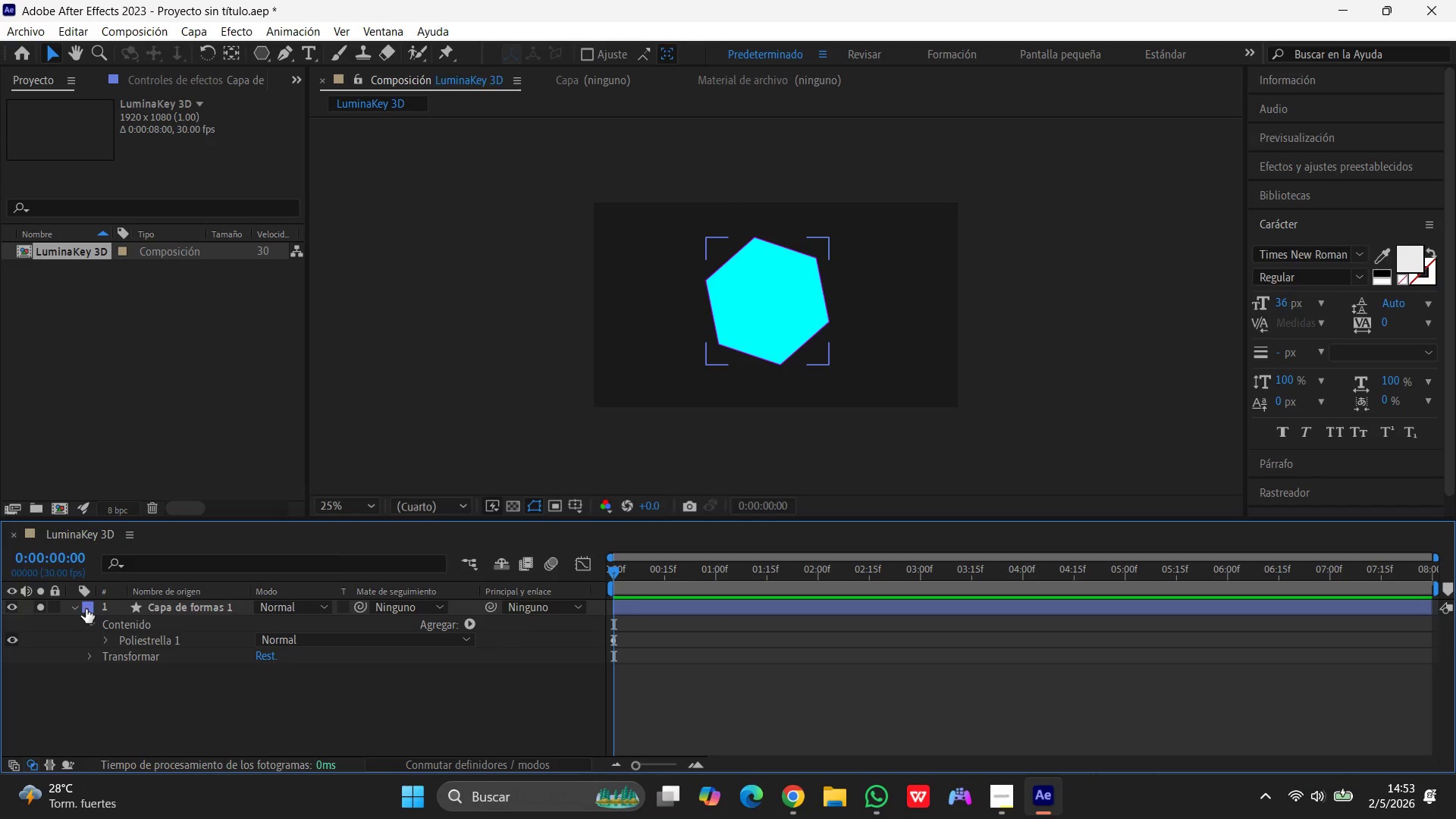 
left_click([88, 609])
 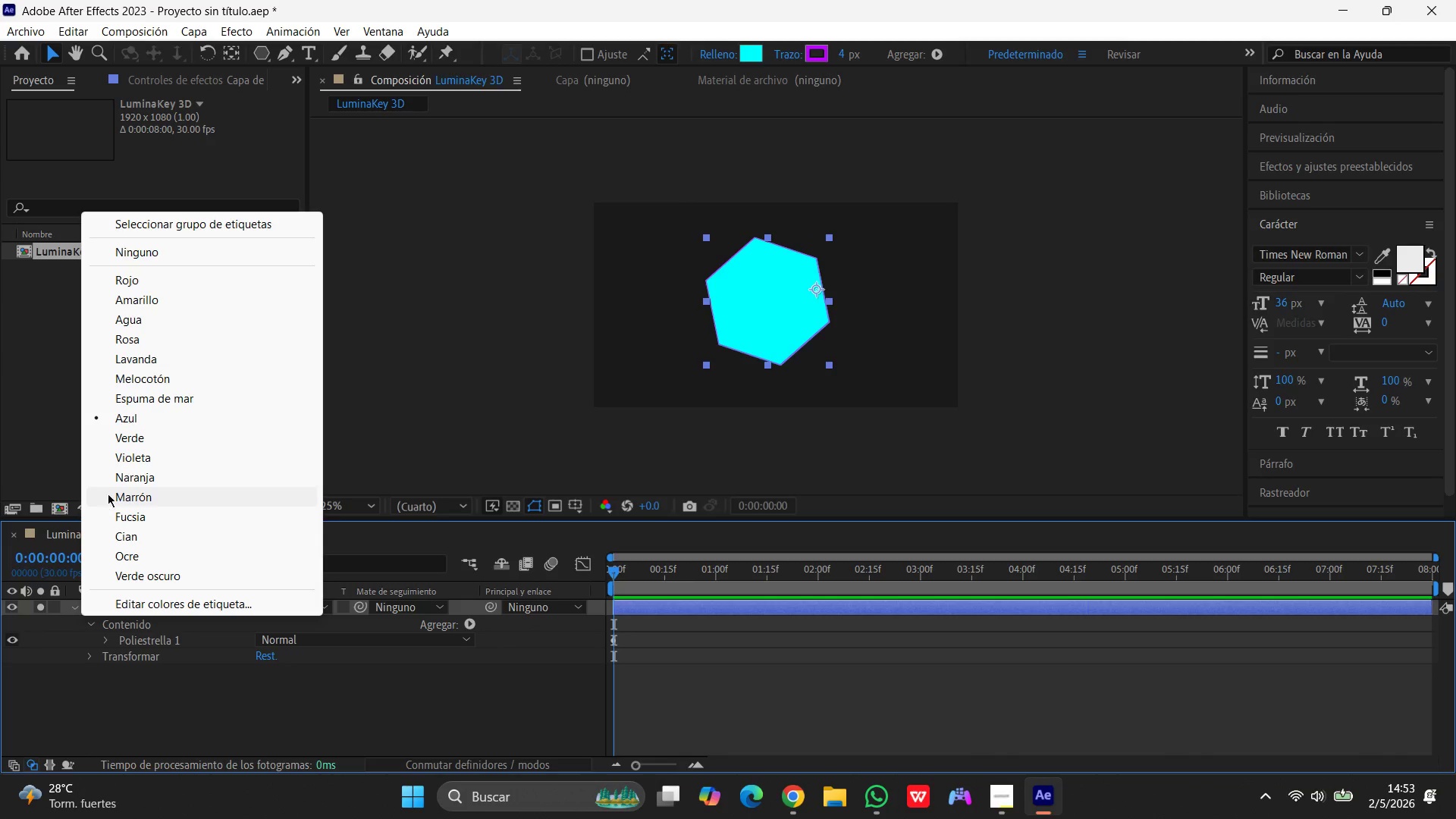 
left_click([130, 408])
 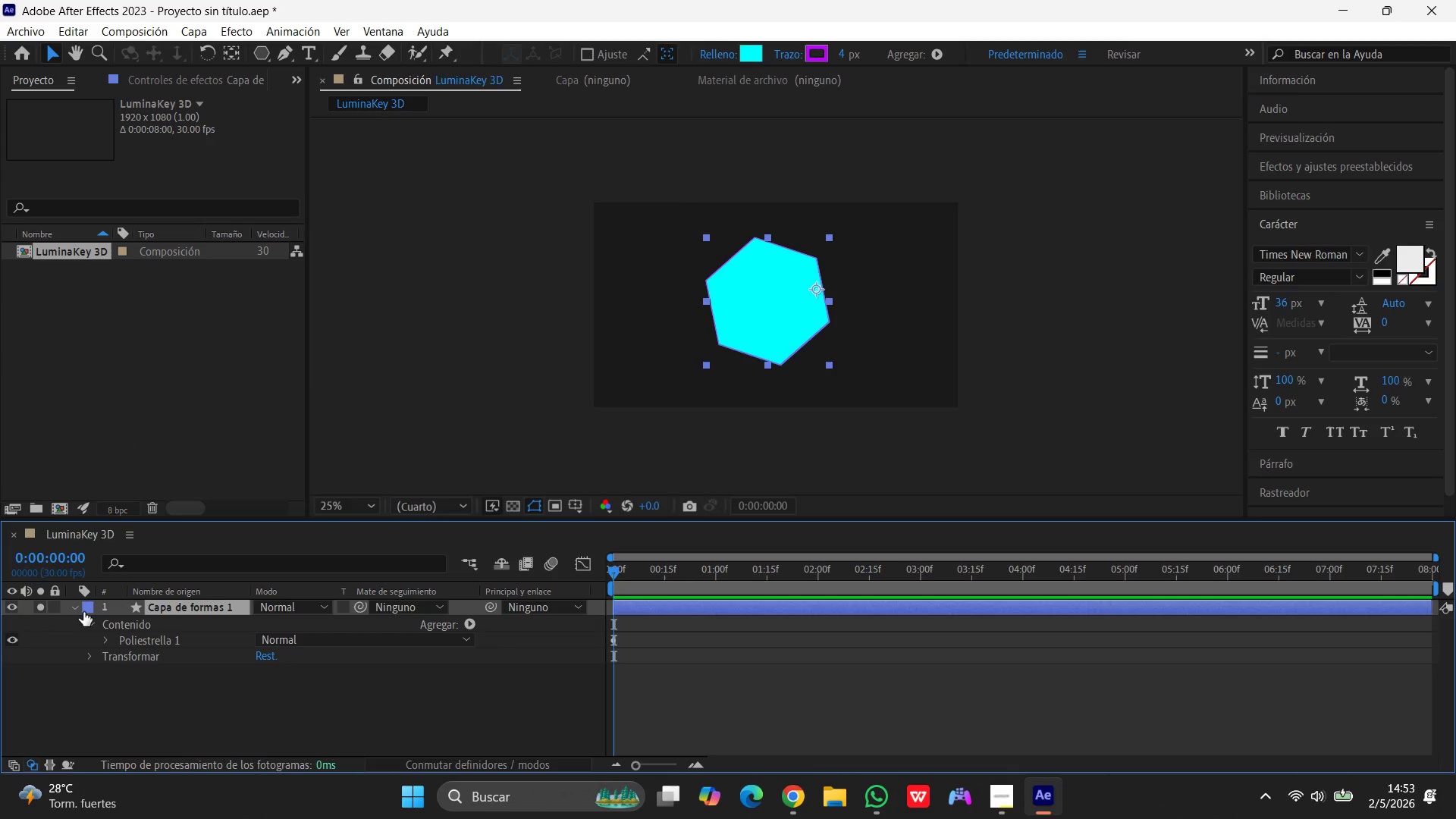 
left_click([88, 607])
 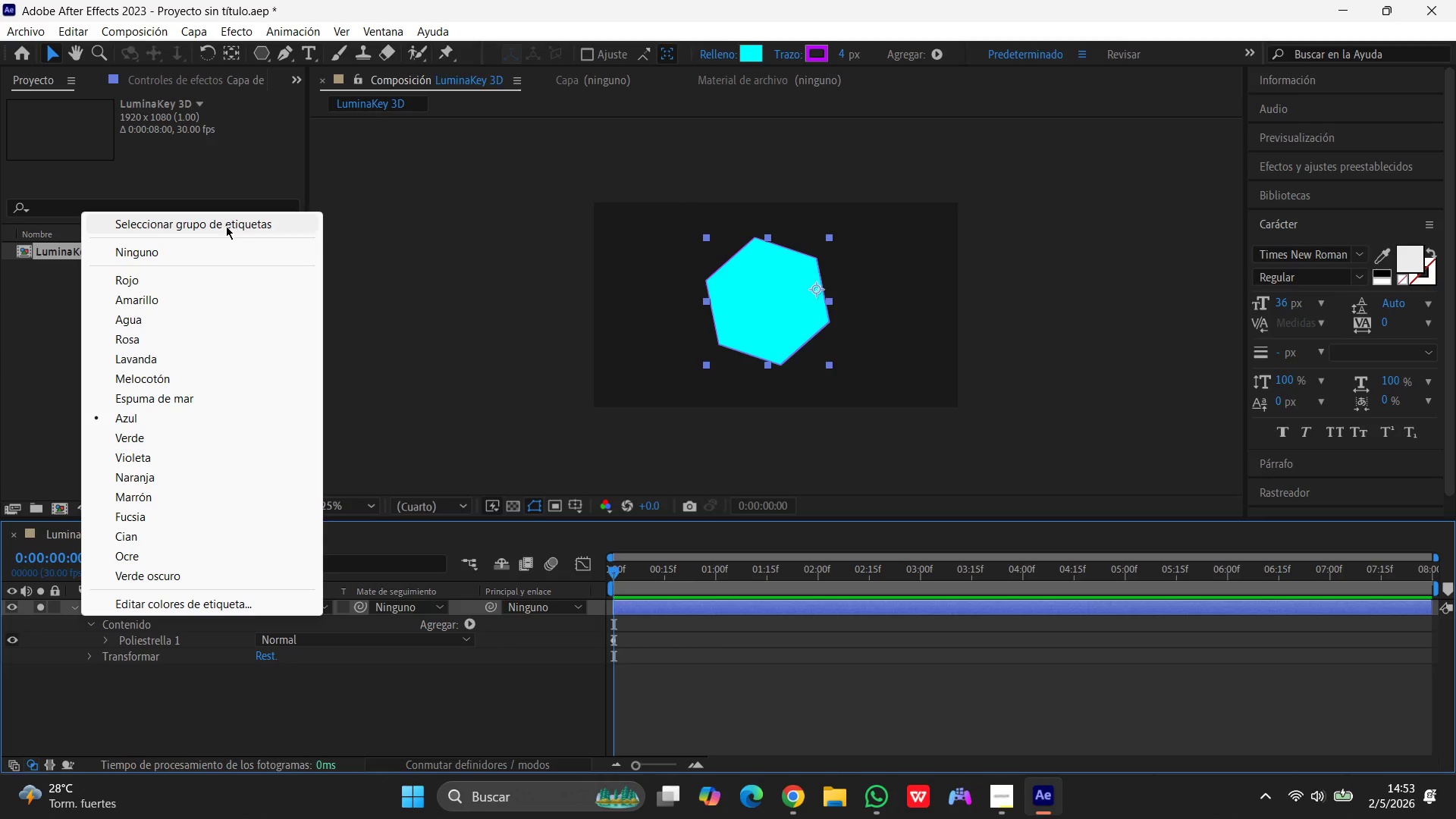 
left_click([209, 255])
 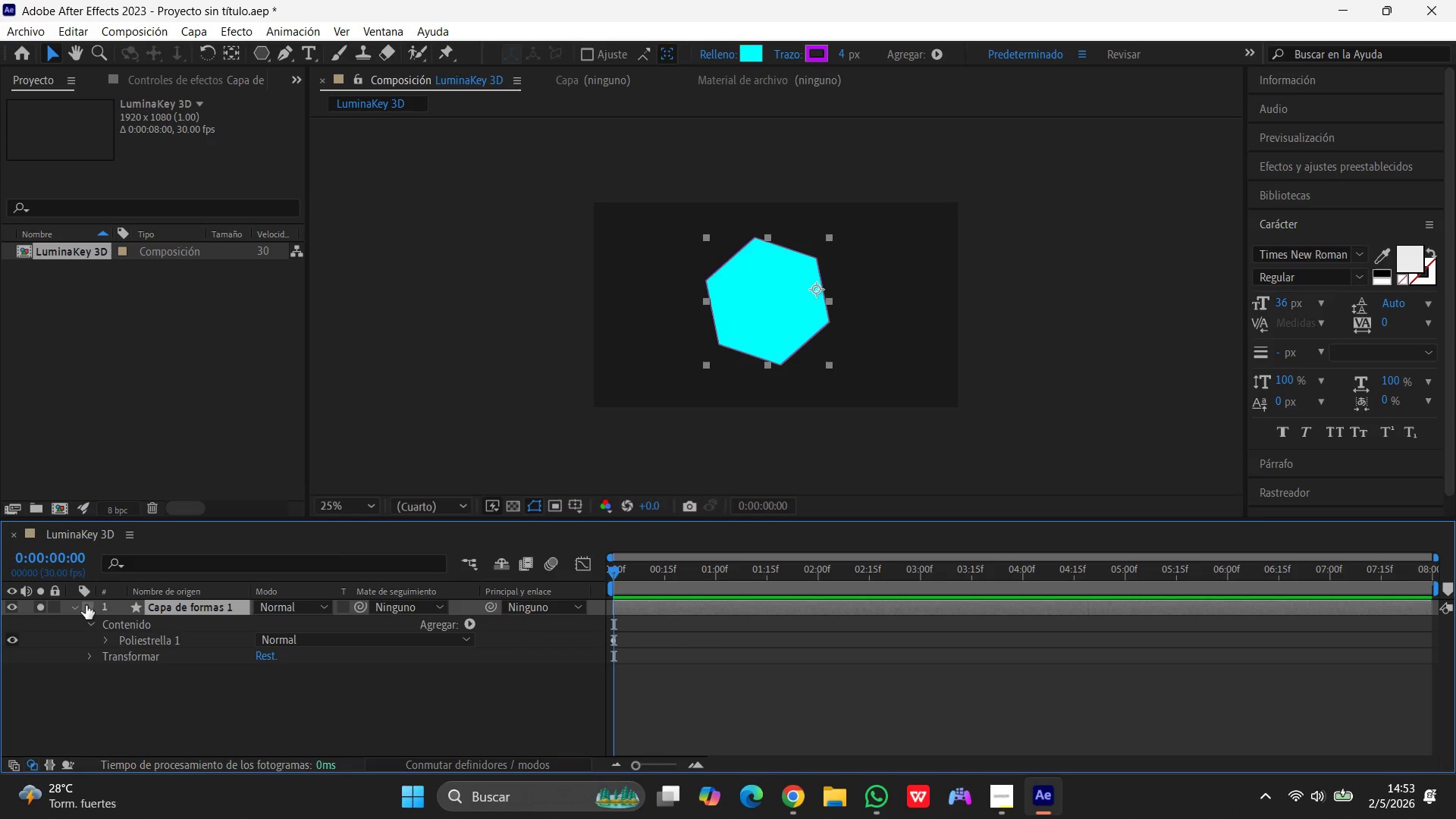 
left_click([88, 607])
 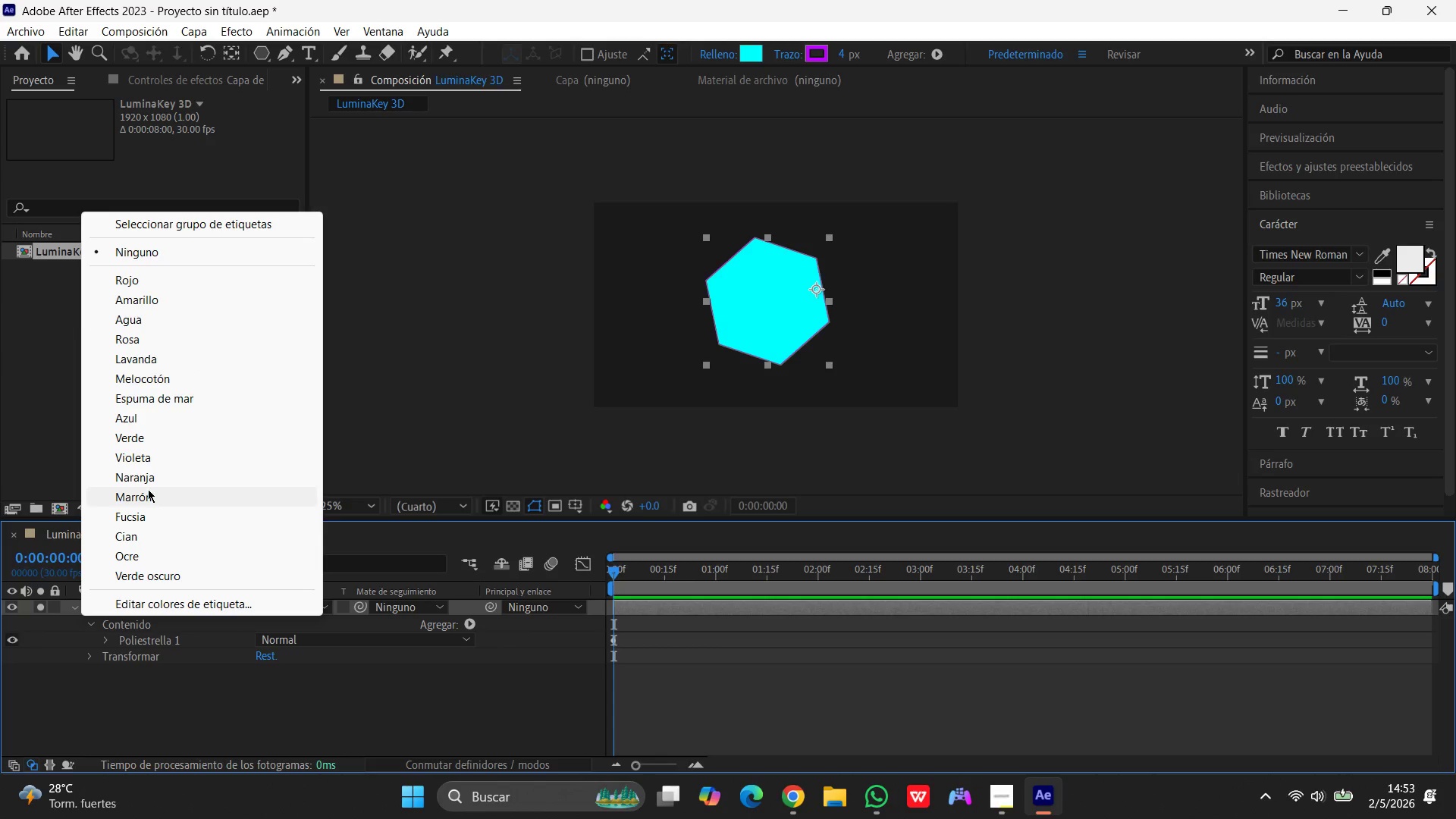 
left_click([140, 419])
 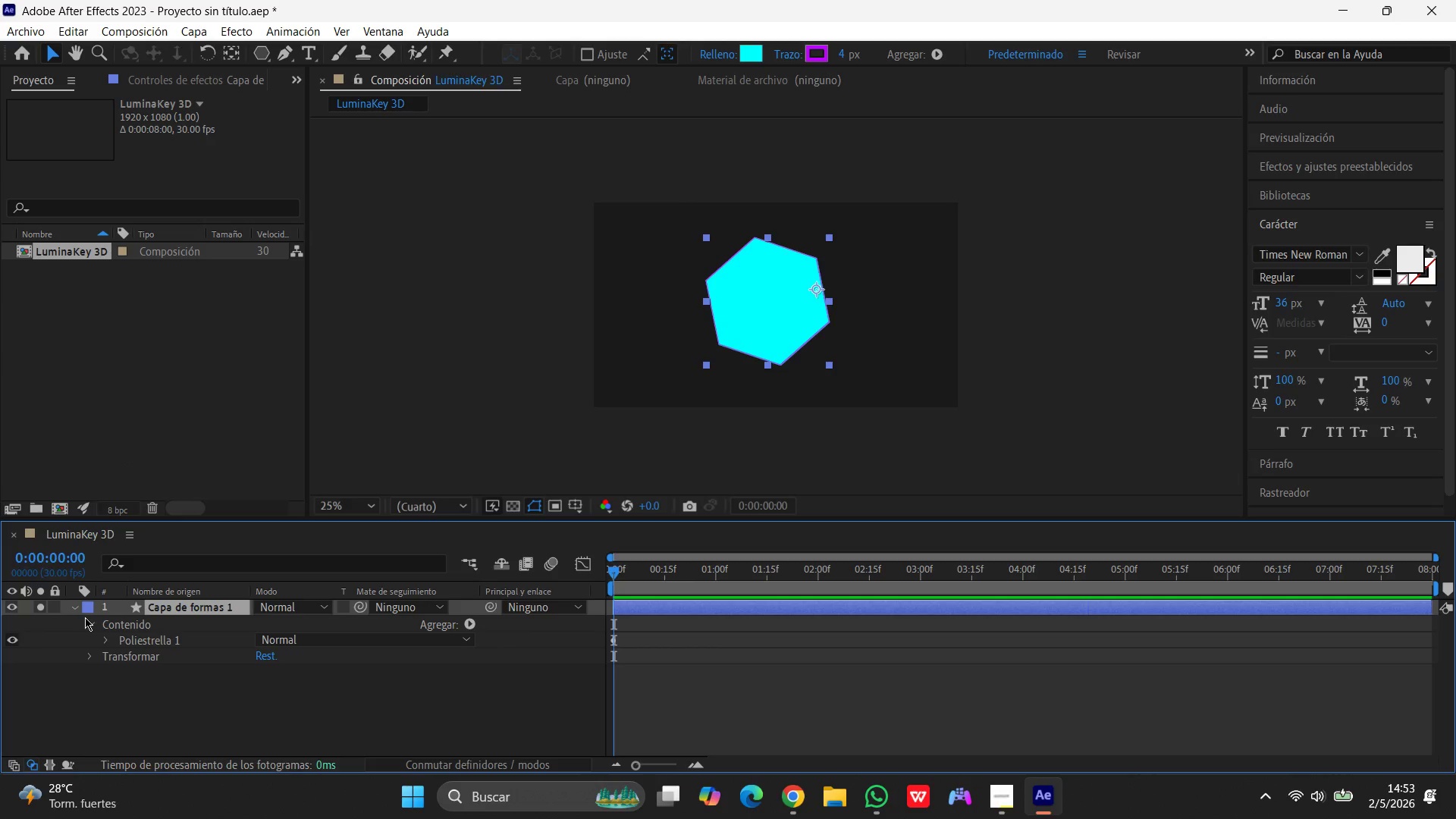 
wait(6.02)
 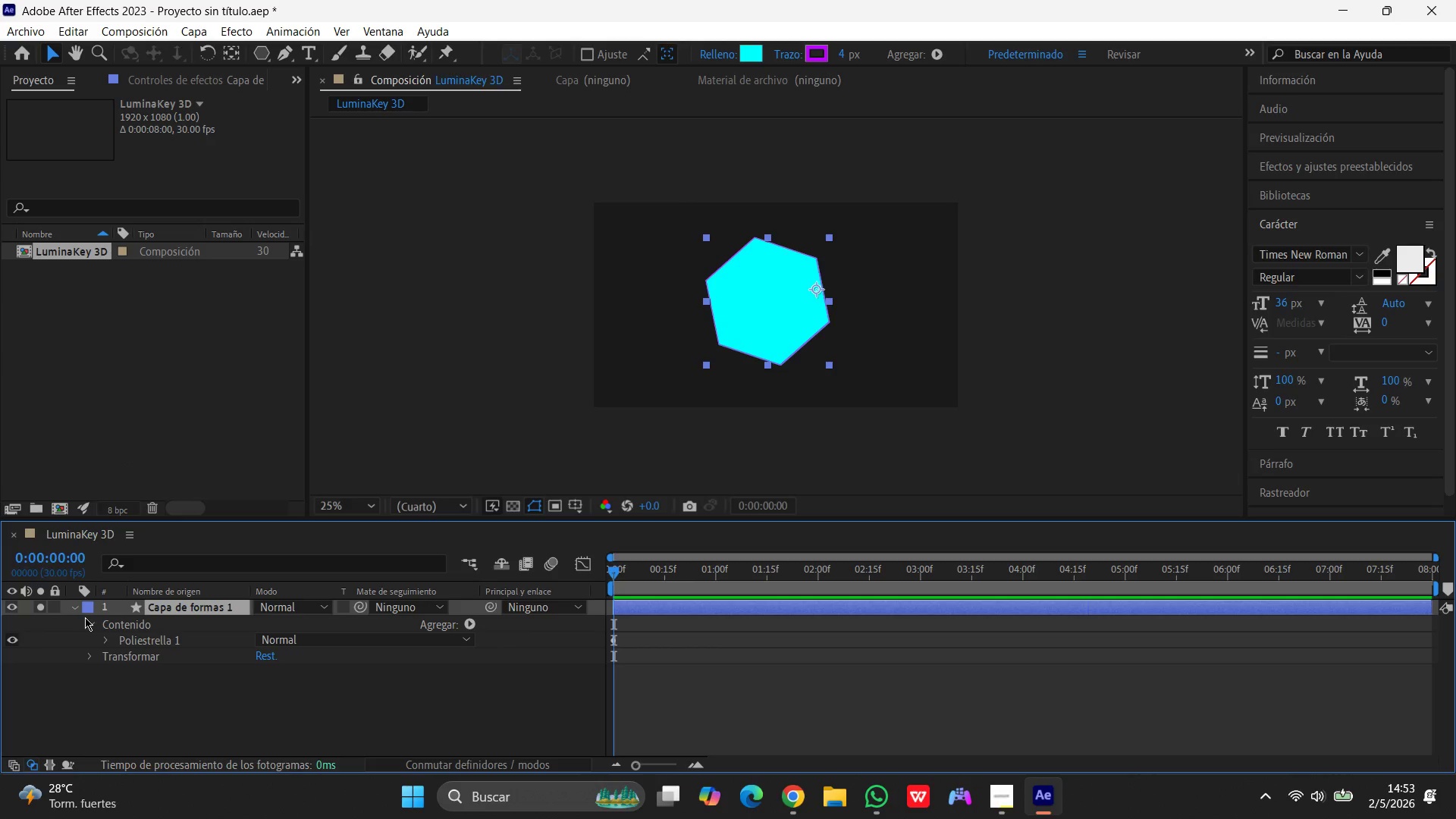 
left_click([1035, 372])
 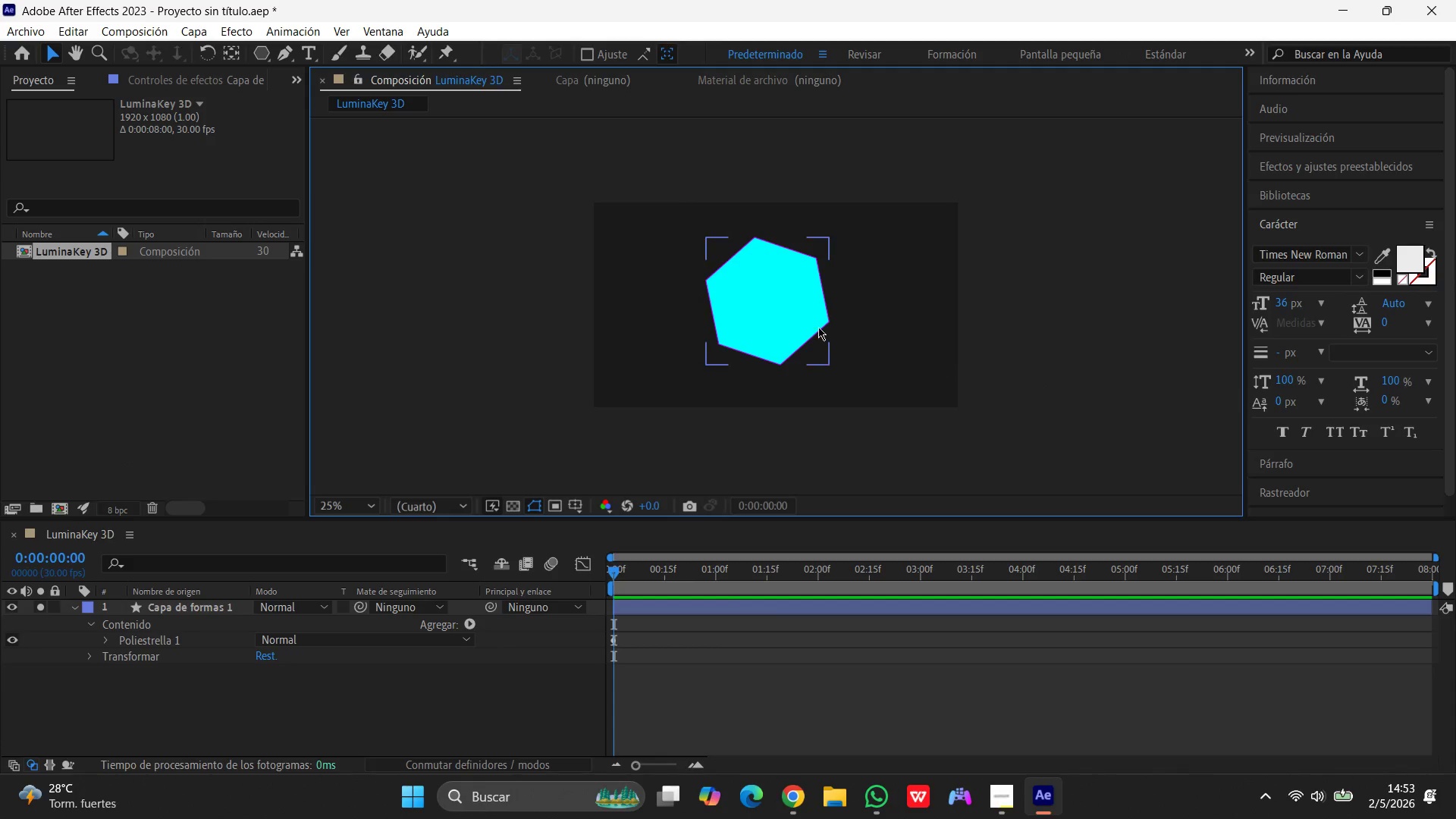 
left_click([818, 327])
 